 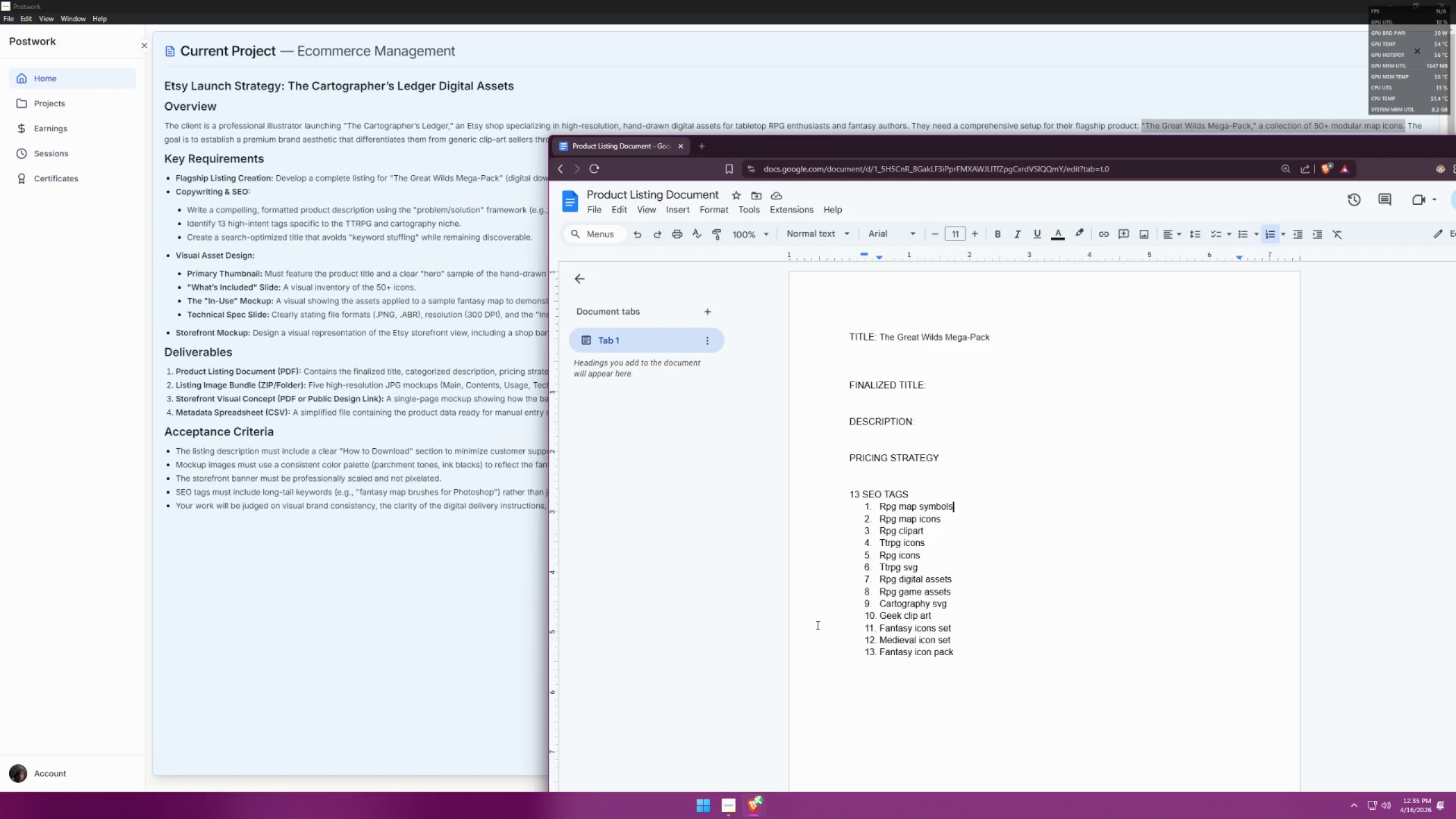 
key(Alt+Tab)
 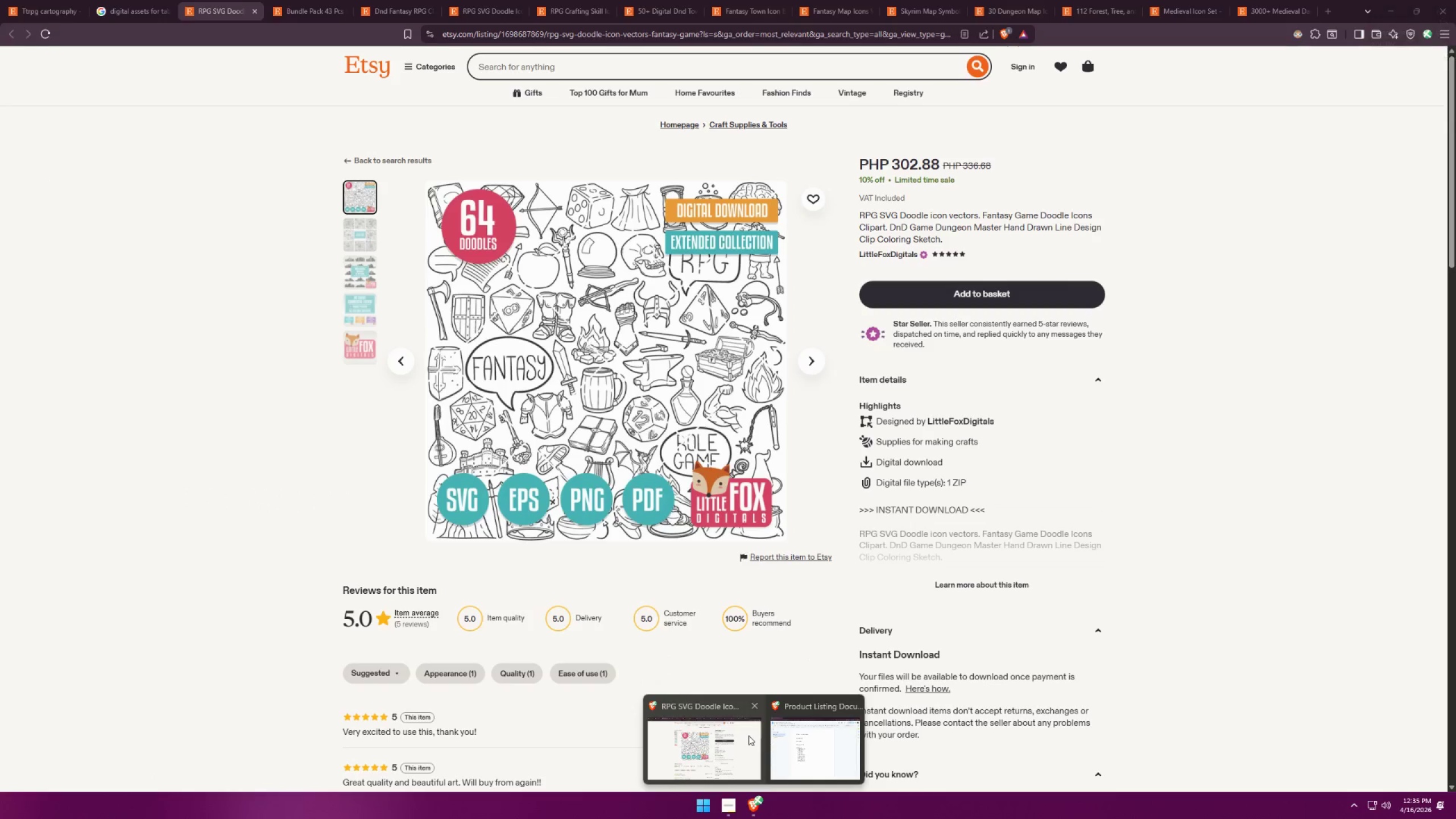 
left_click([748, 736])
 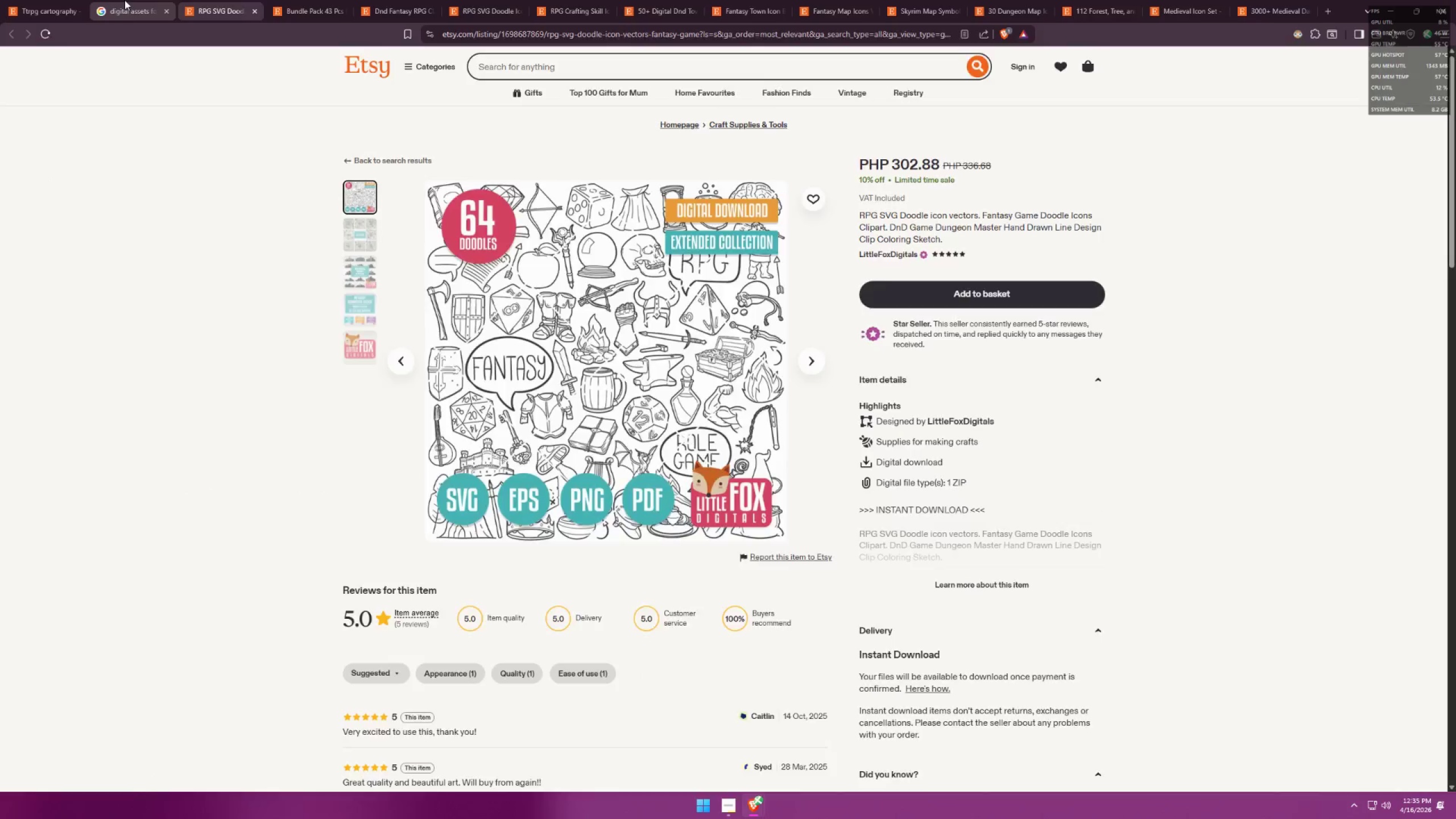 
left_click_drag(start_coordinate=[456, 67], to_coordinate=[0, 53])
 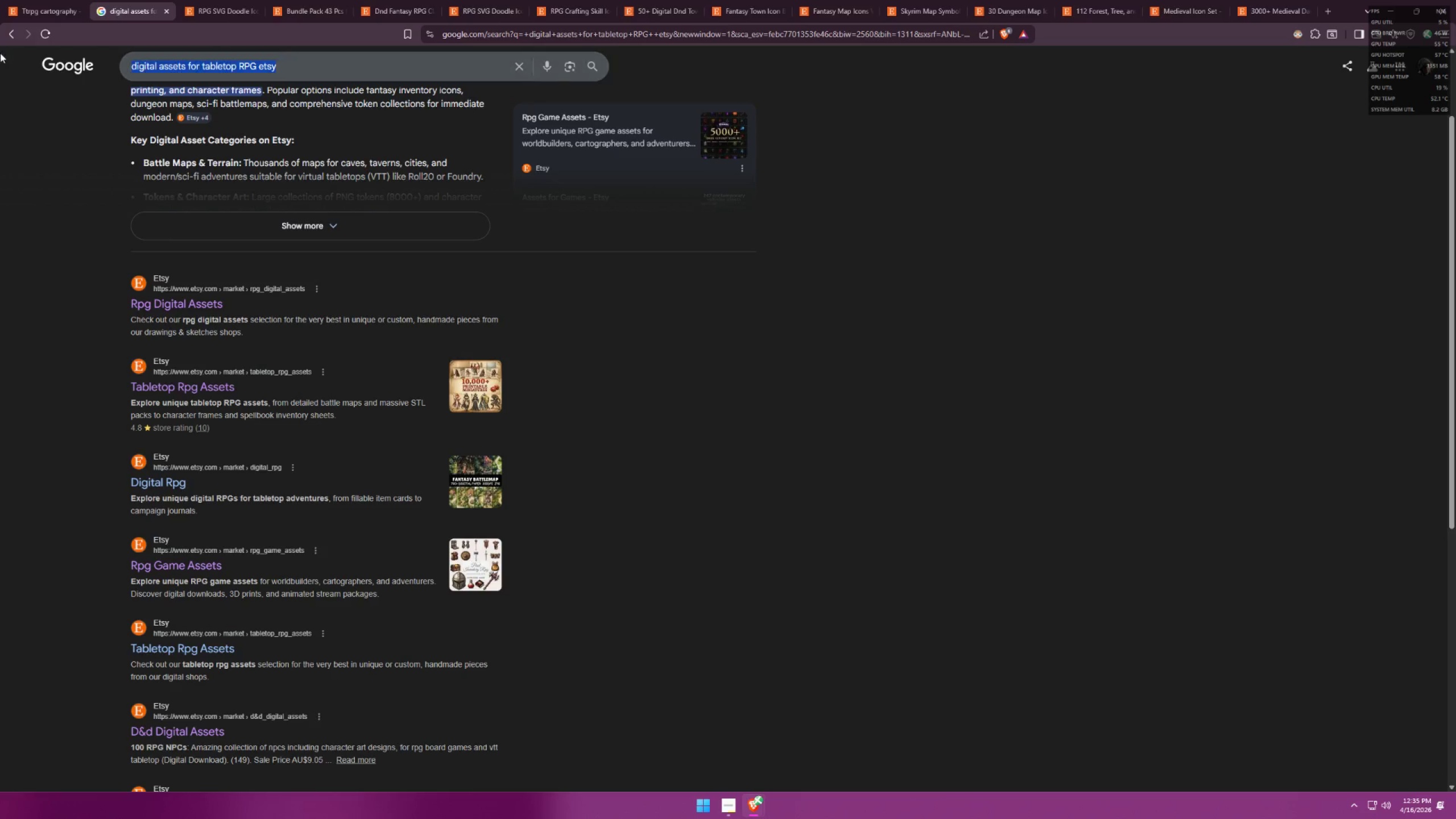 
key(Control+ControlLeft)
 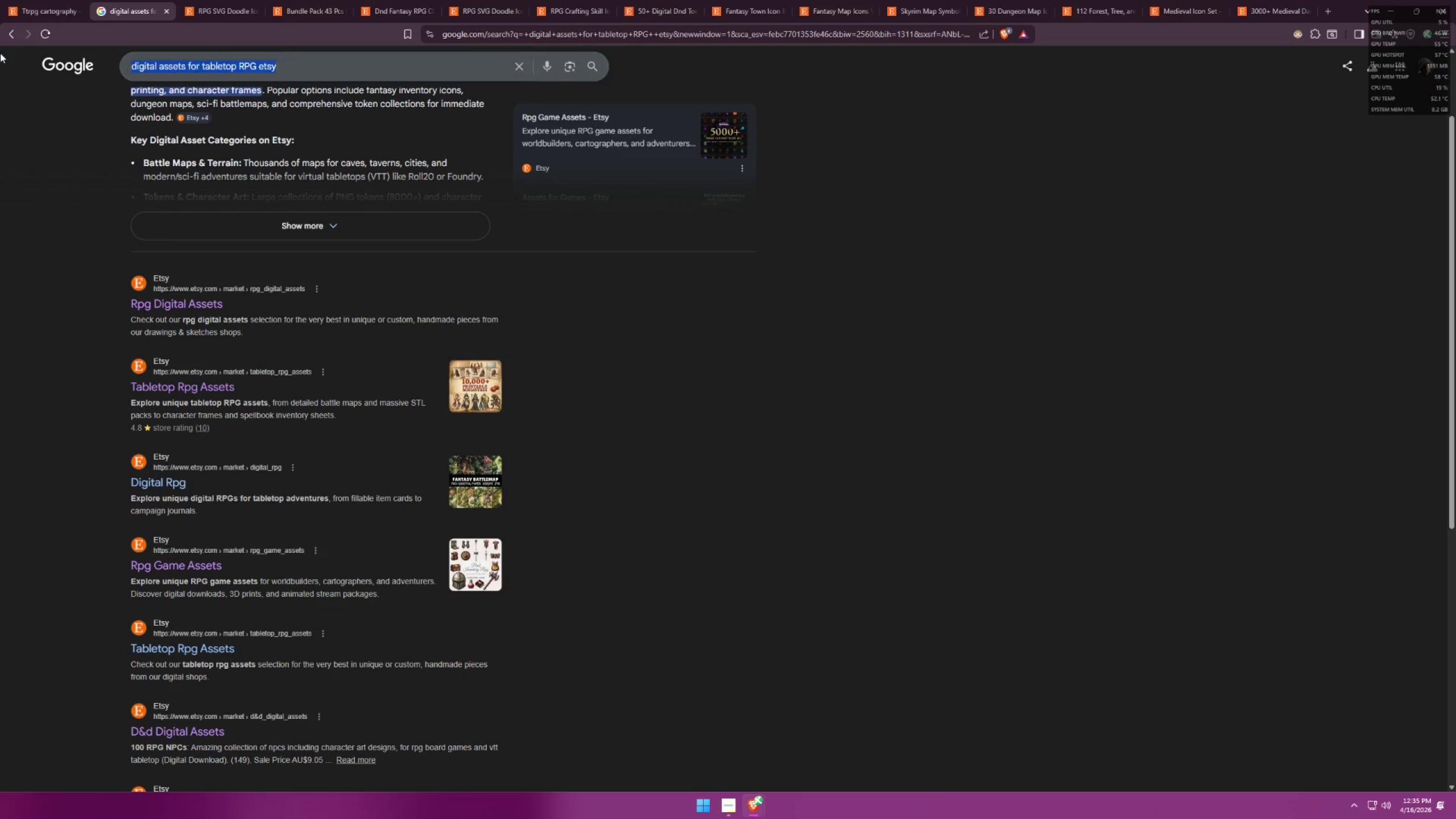 
key(Control+V)
 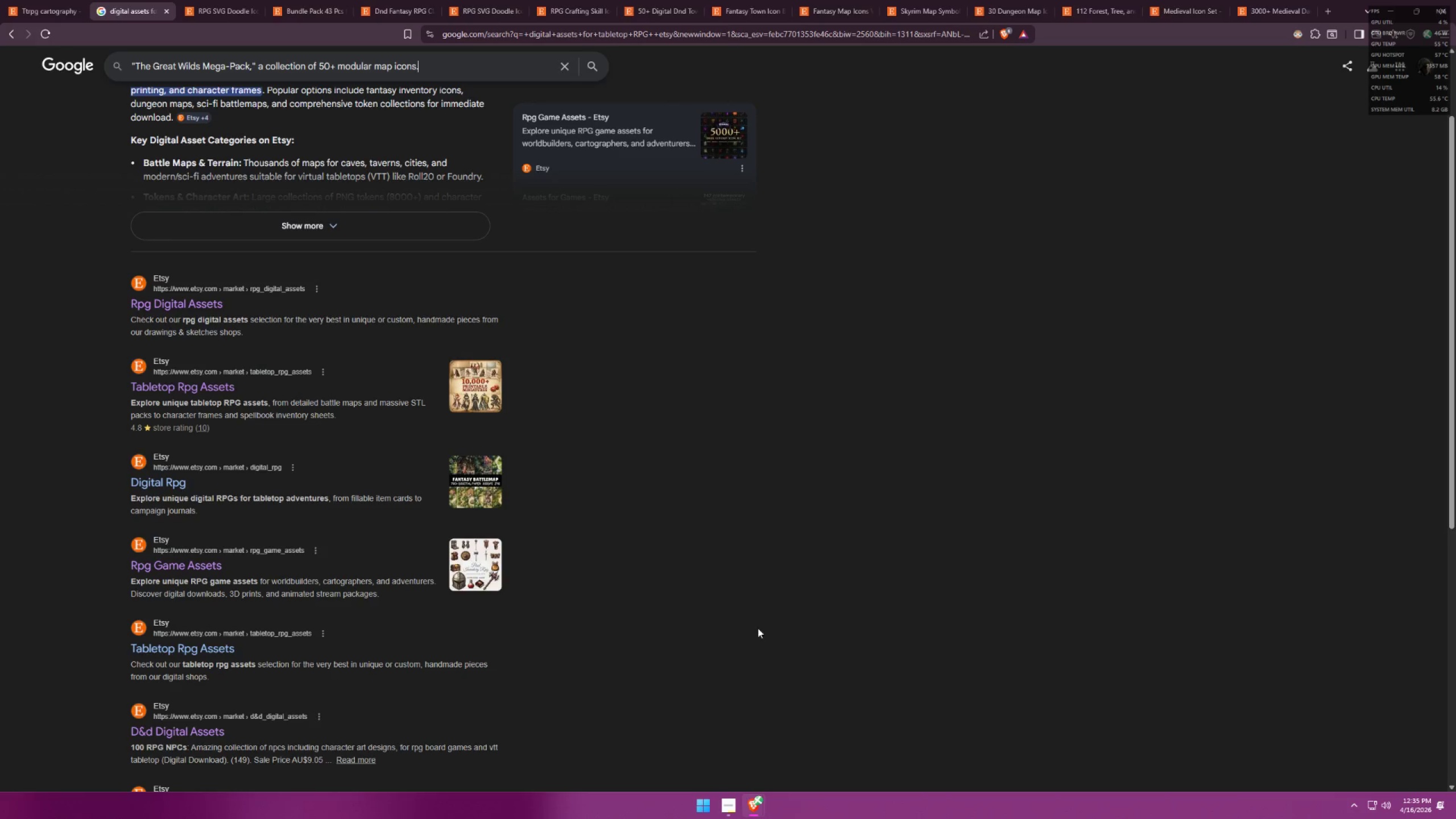 
left_click([735, 798])
 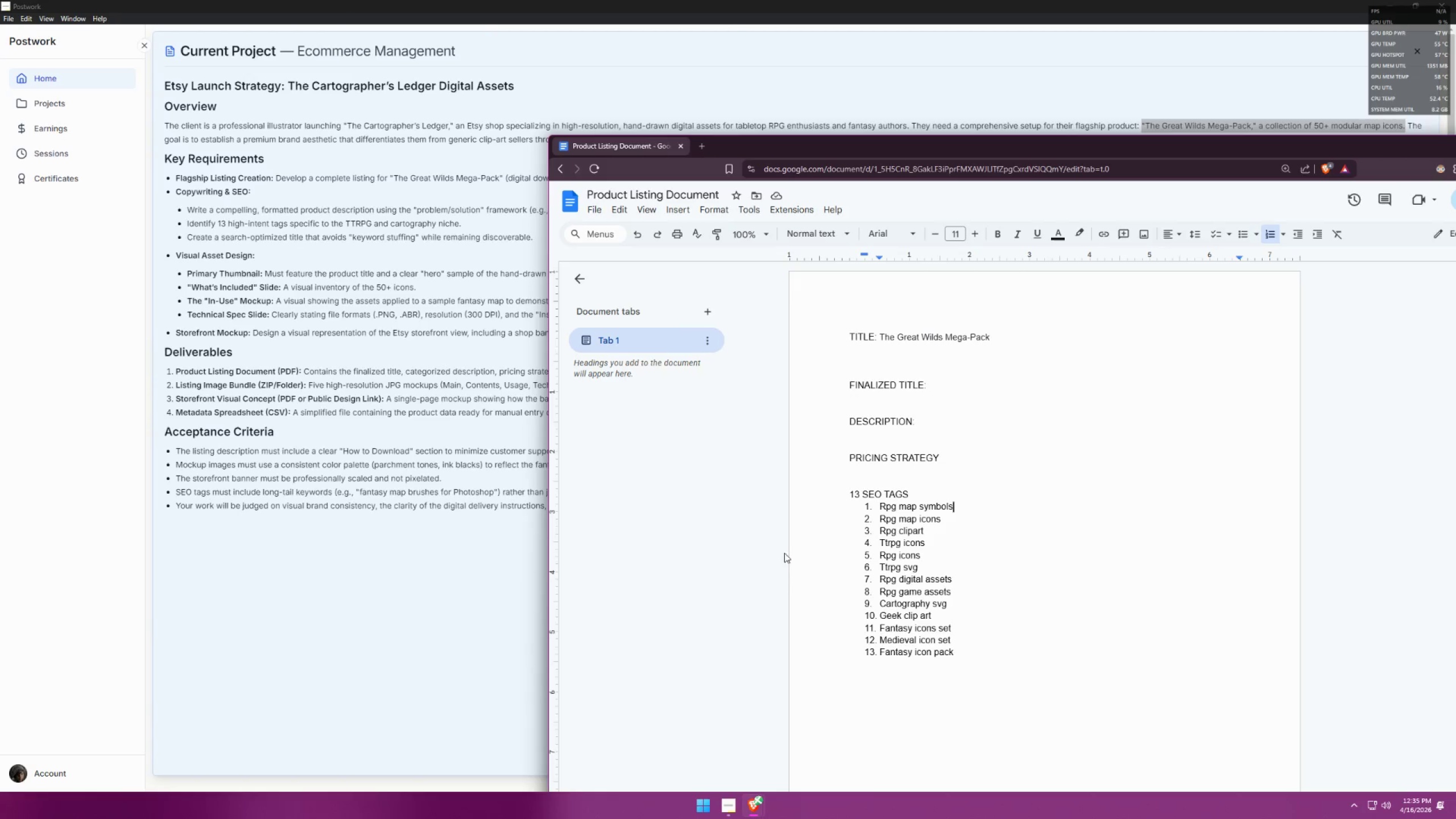 
left_click([941, 420])
 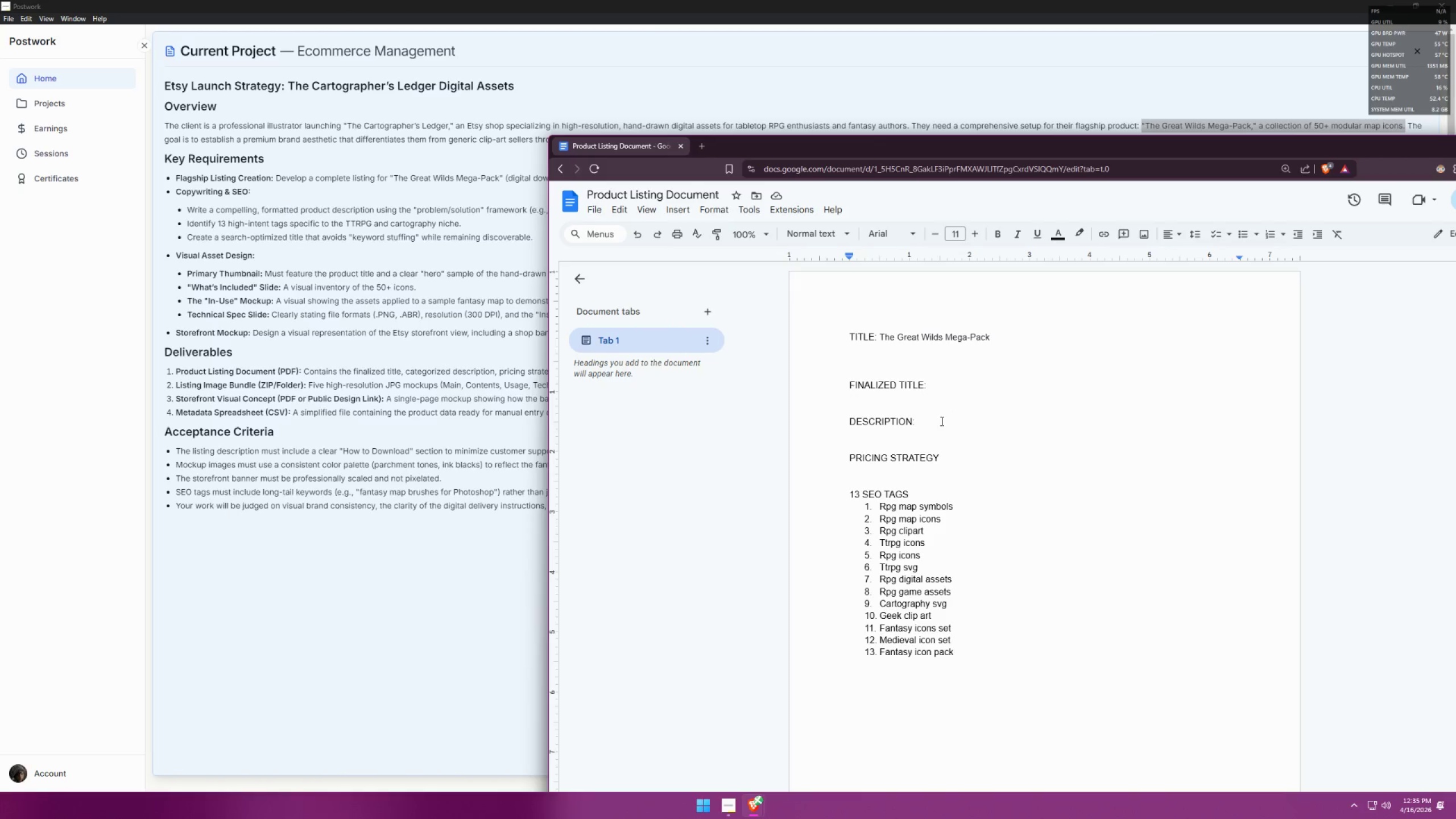 
key(Enter)
 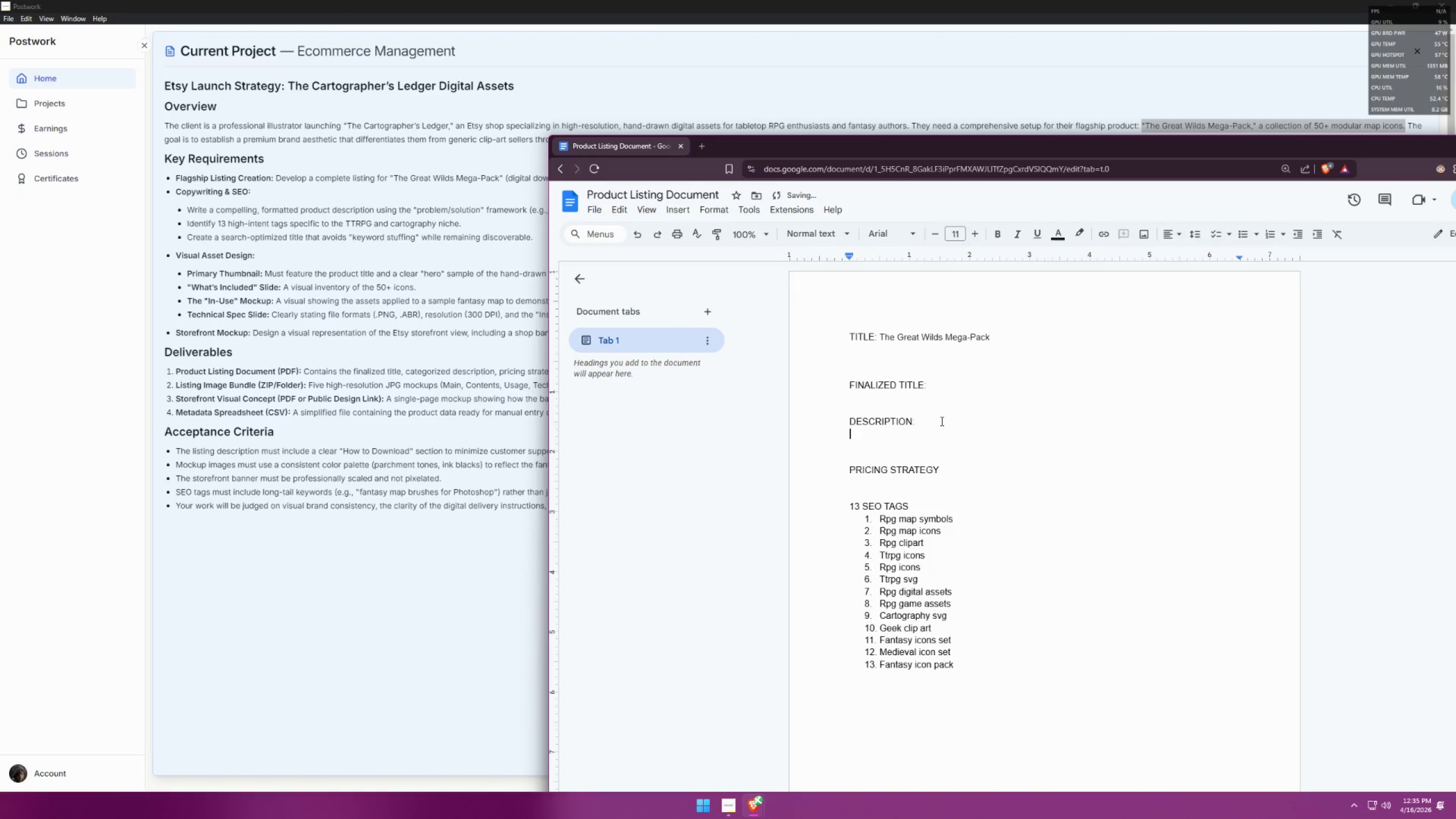 
key(Control+ControlLeft)
 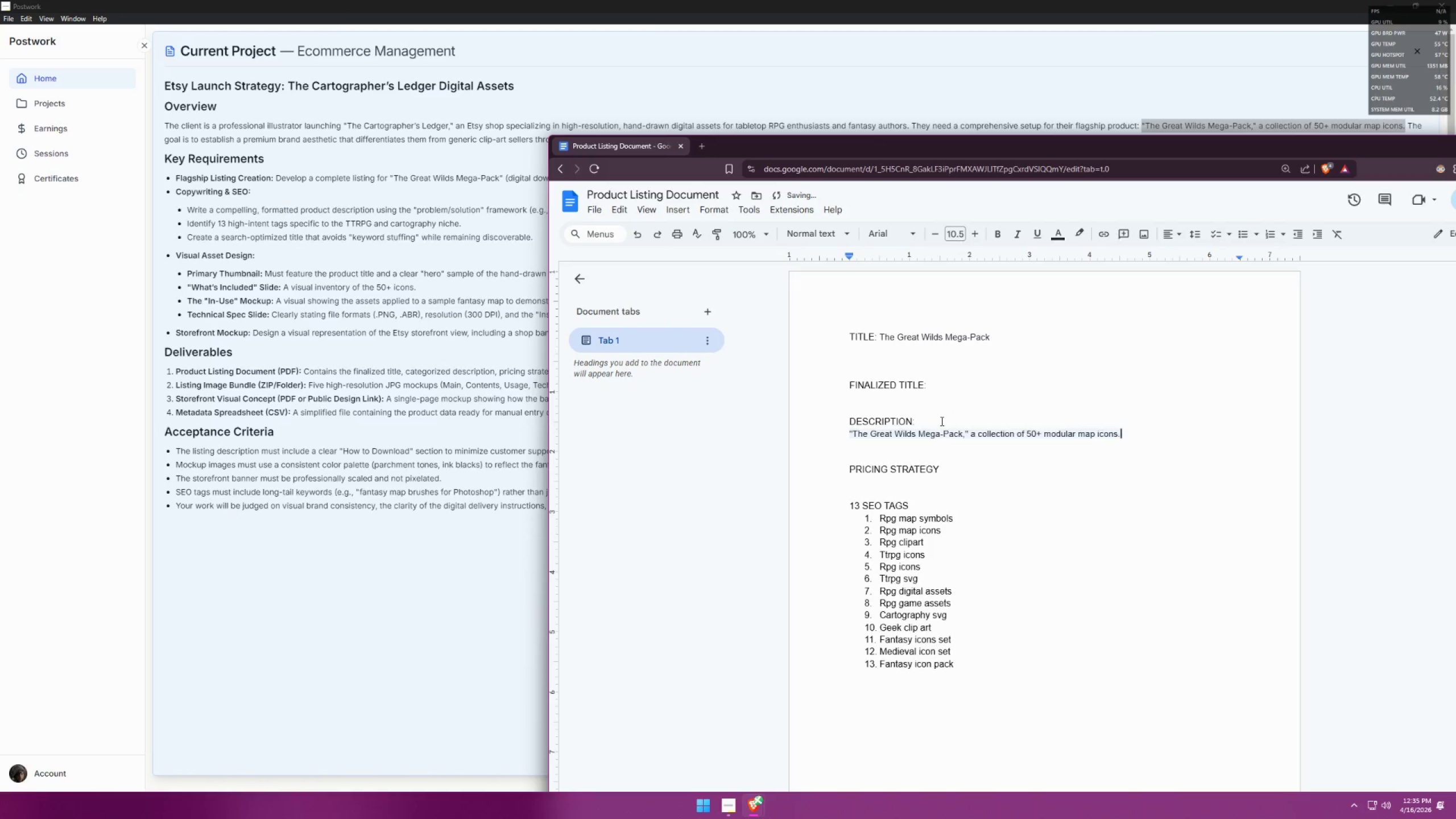 
key(Control+V)
 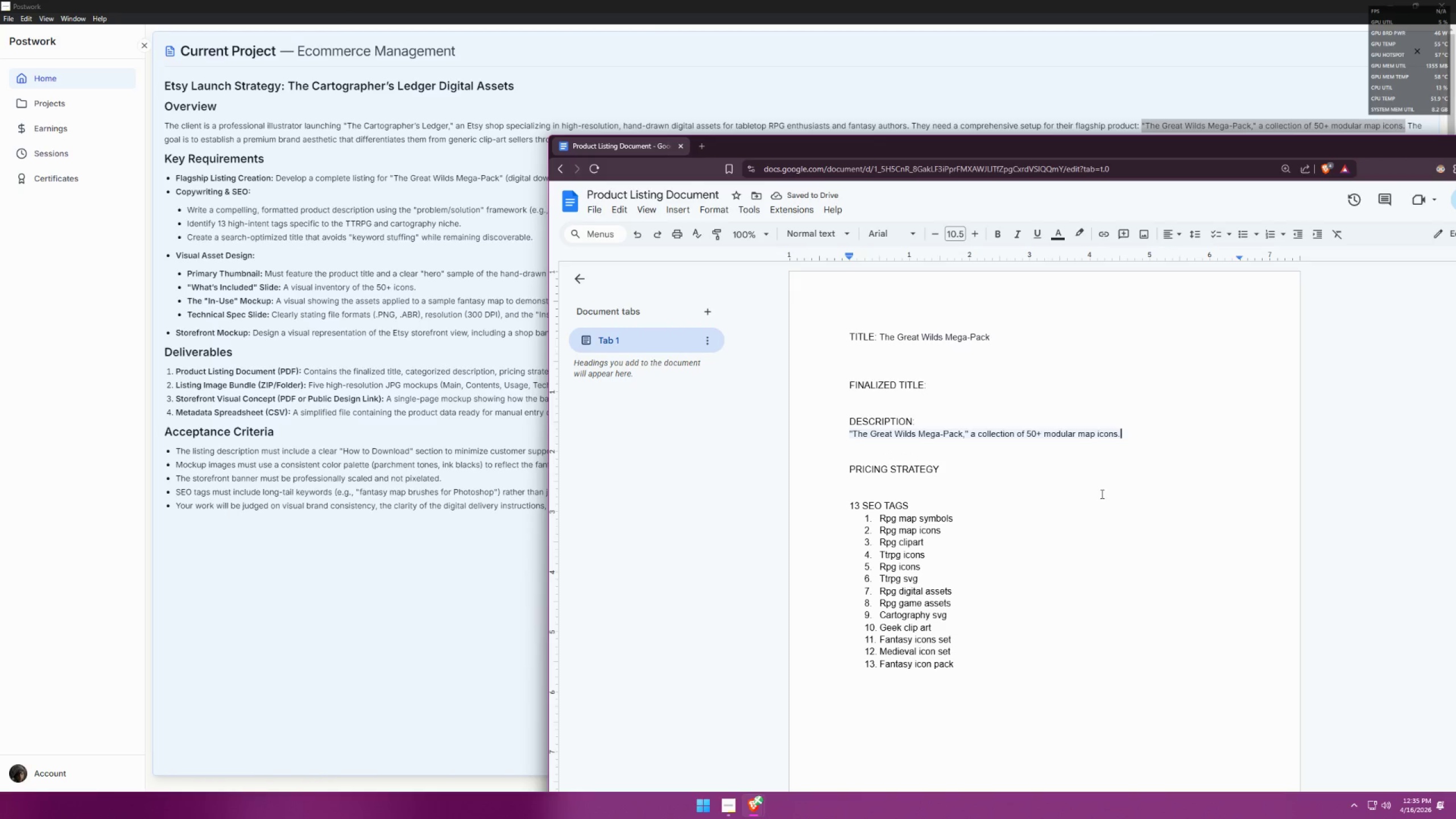 
left_click([685, 526])
 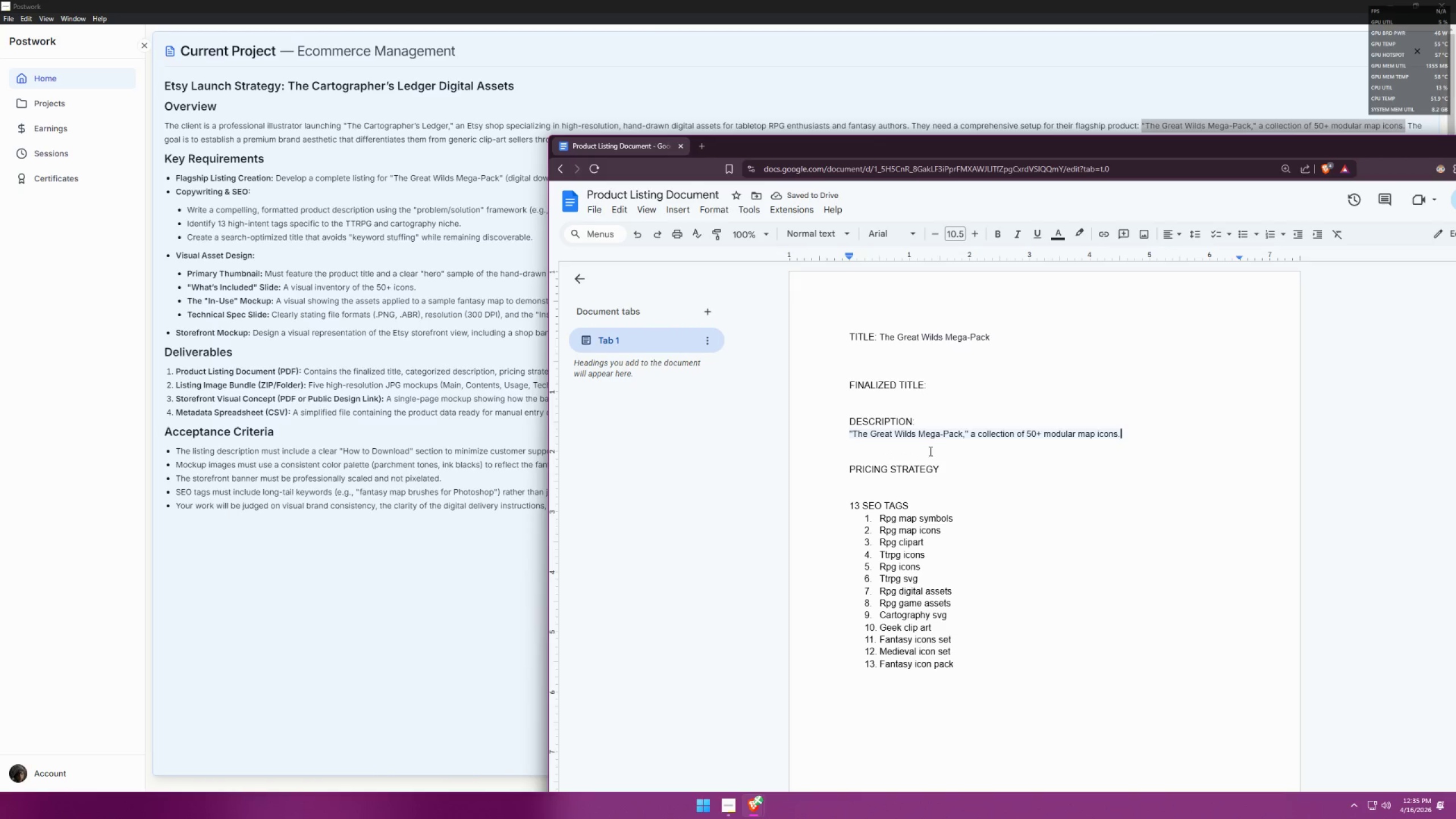 
left_click([962, 442])
 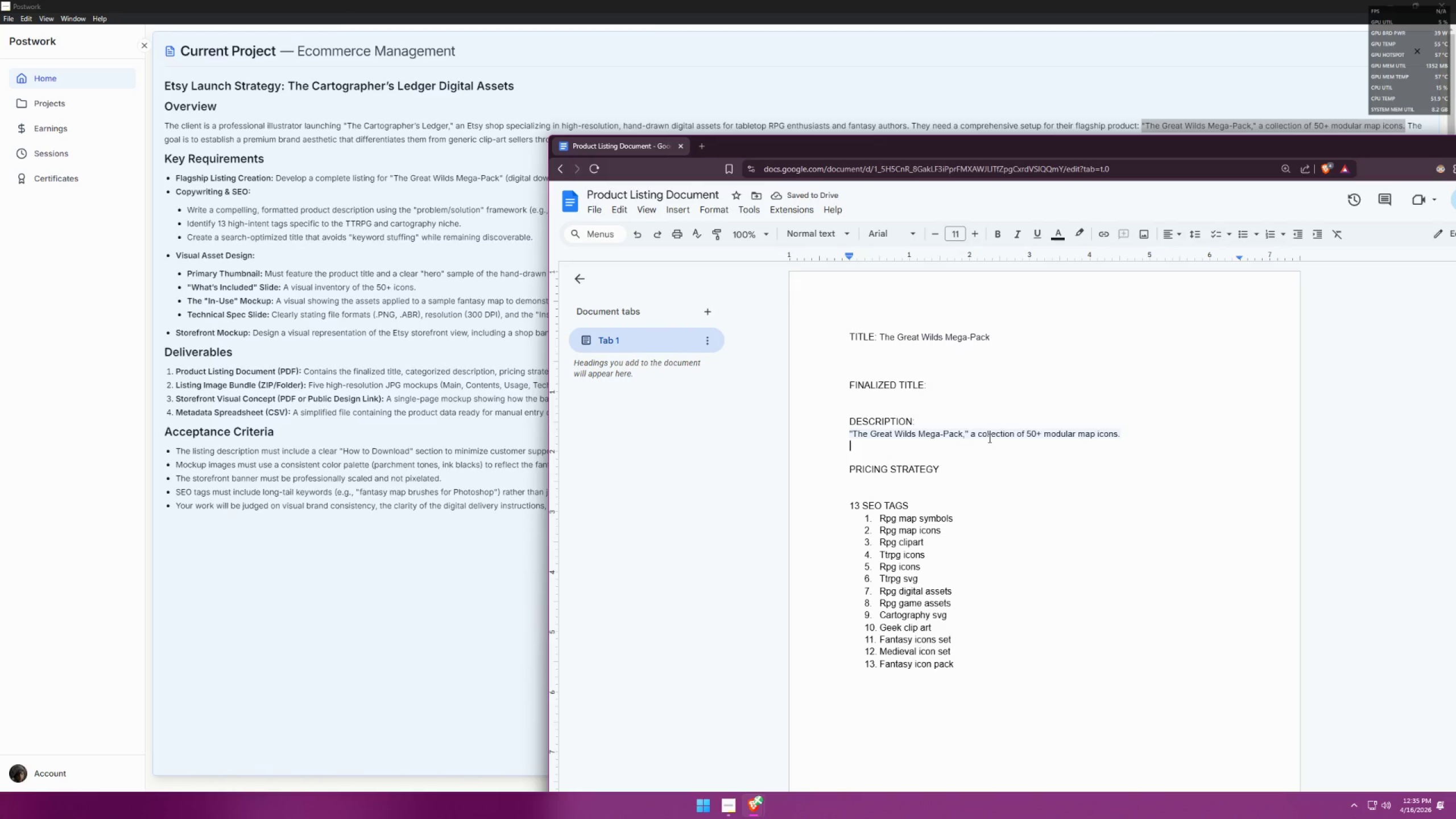 
double_click([988, 437])
 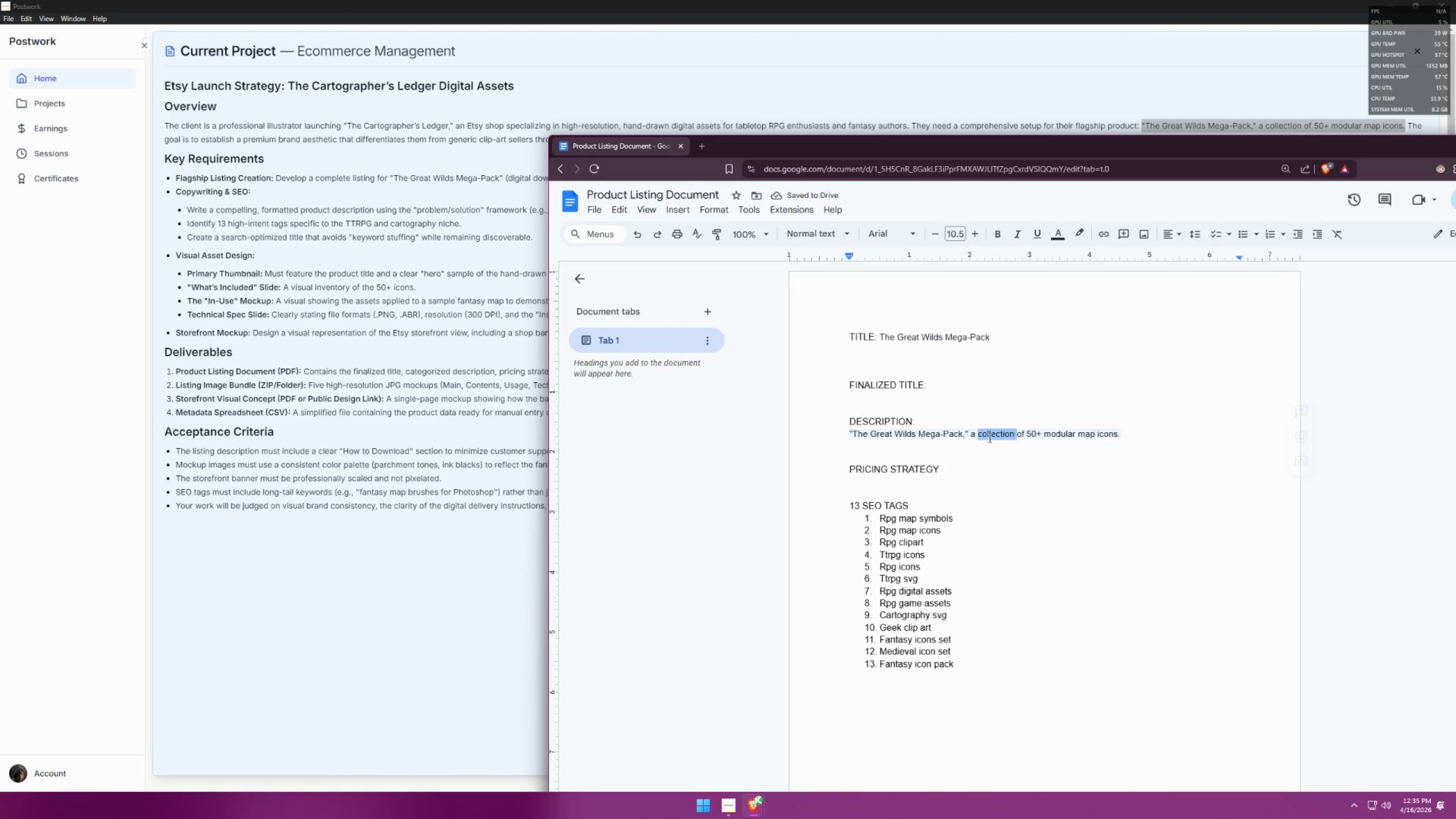 
triple_click([988, 437])
 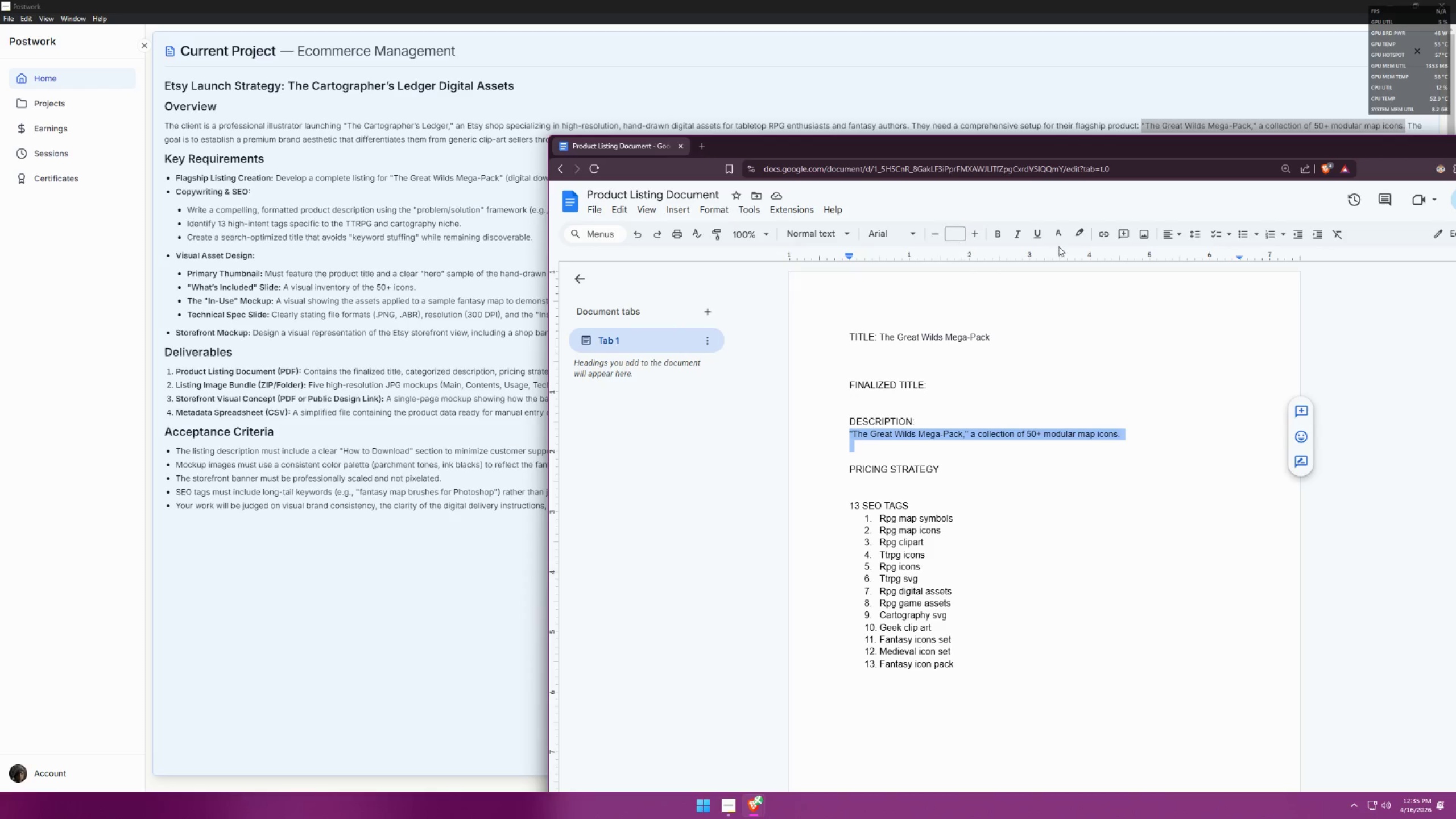 
double_click([1090, 263])
 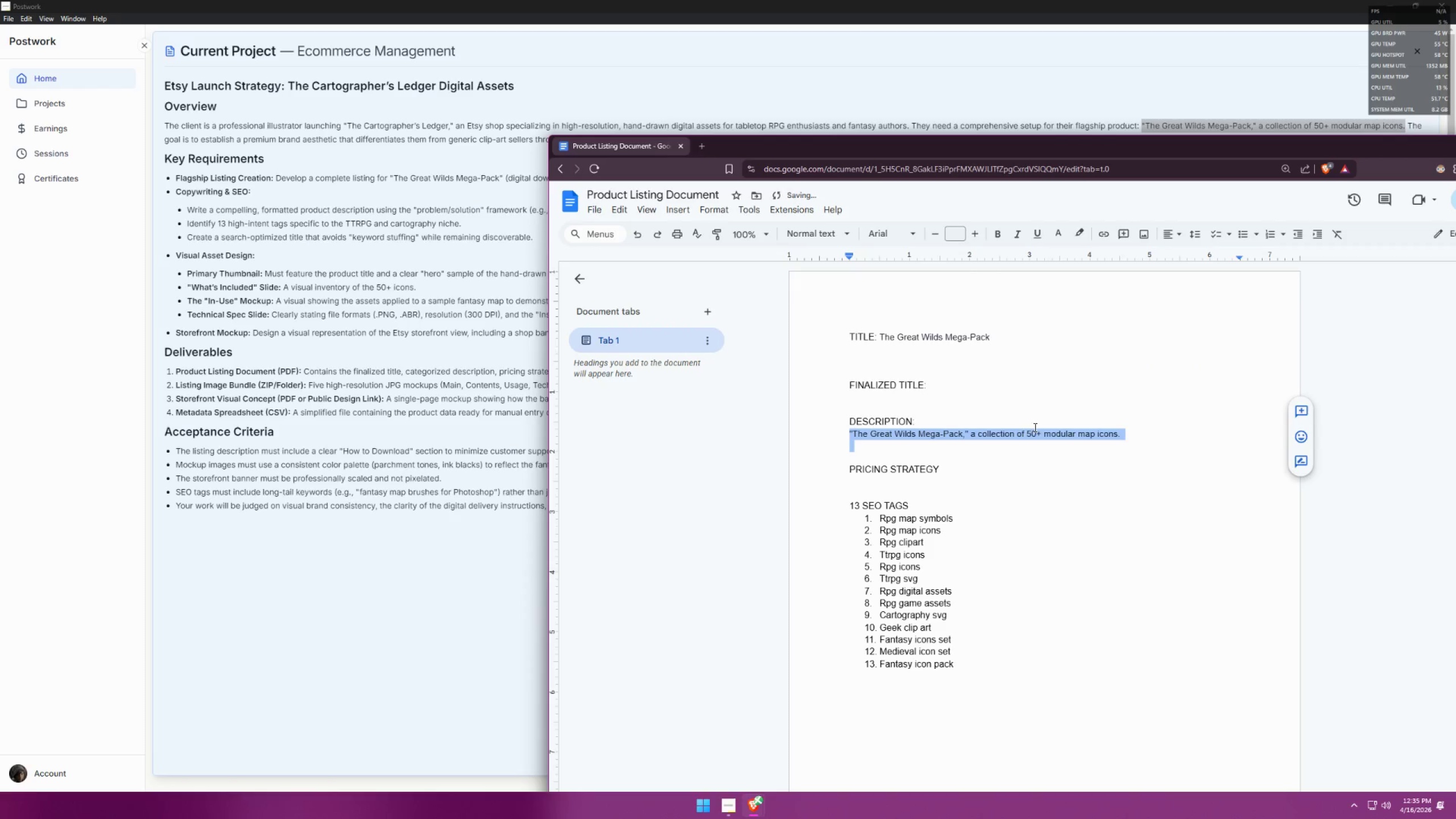 
left_click([1010, 447])
 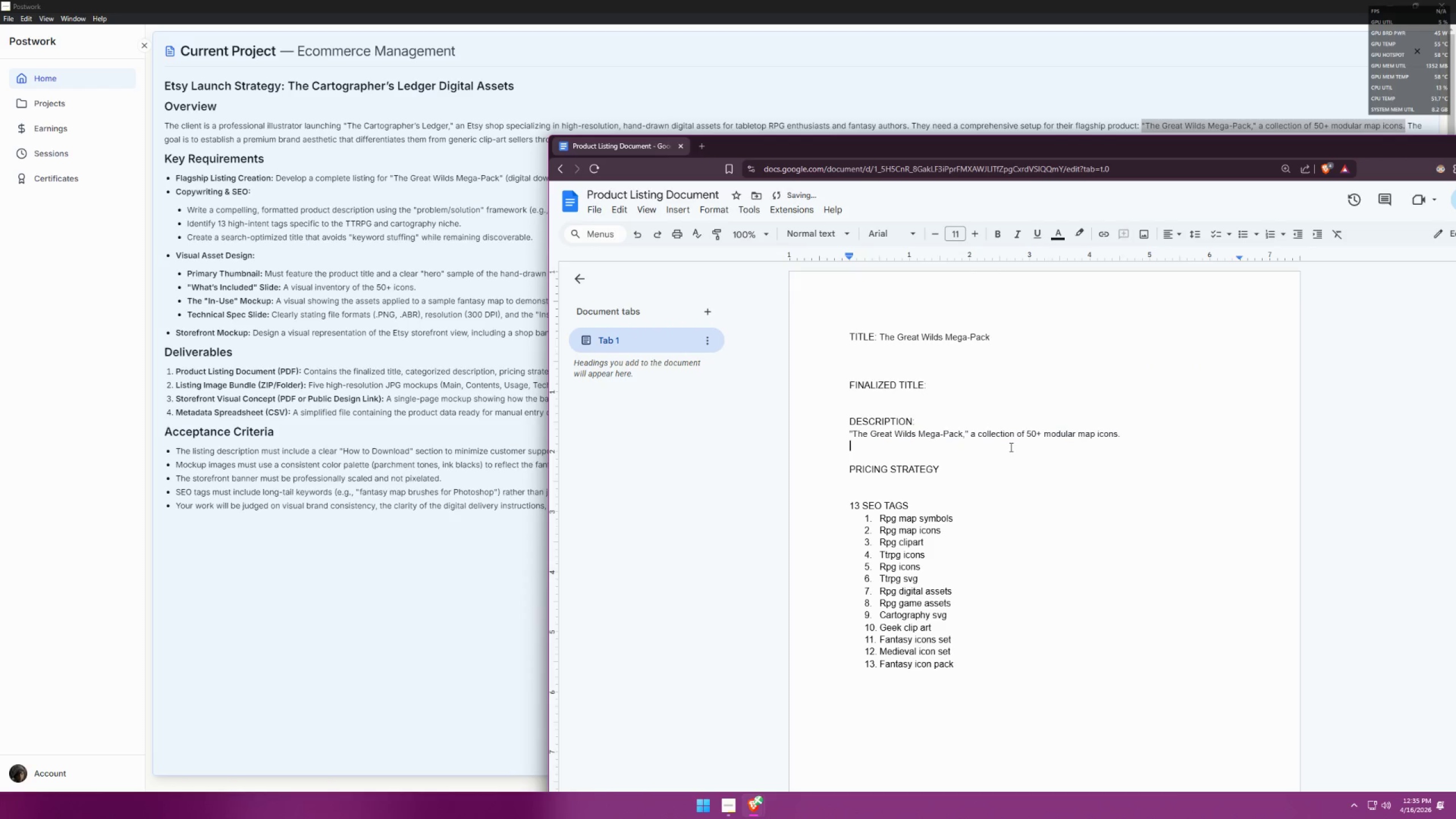 
key(Alt+AltLeft)
 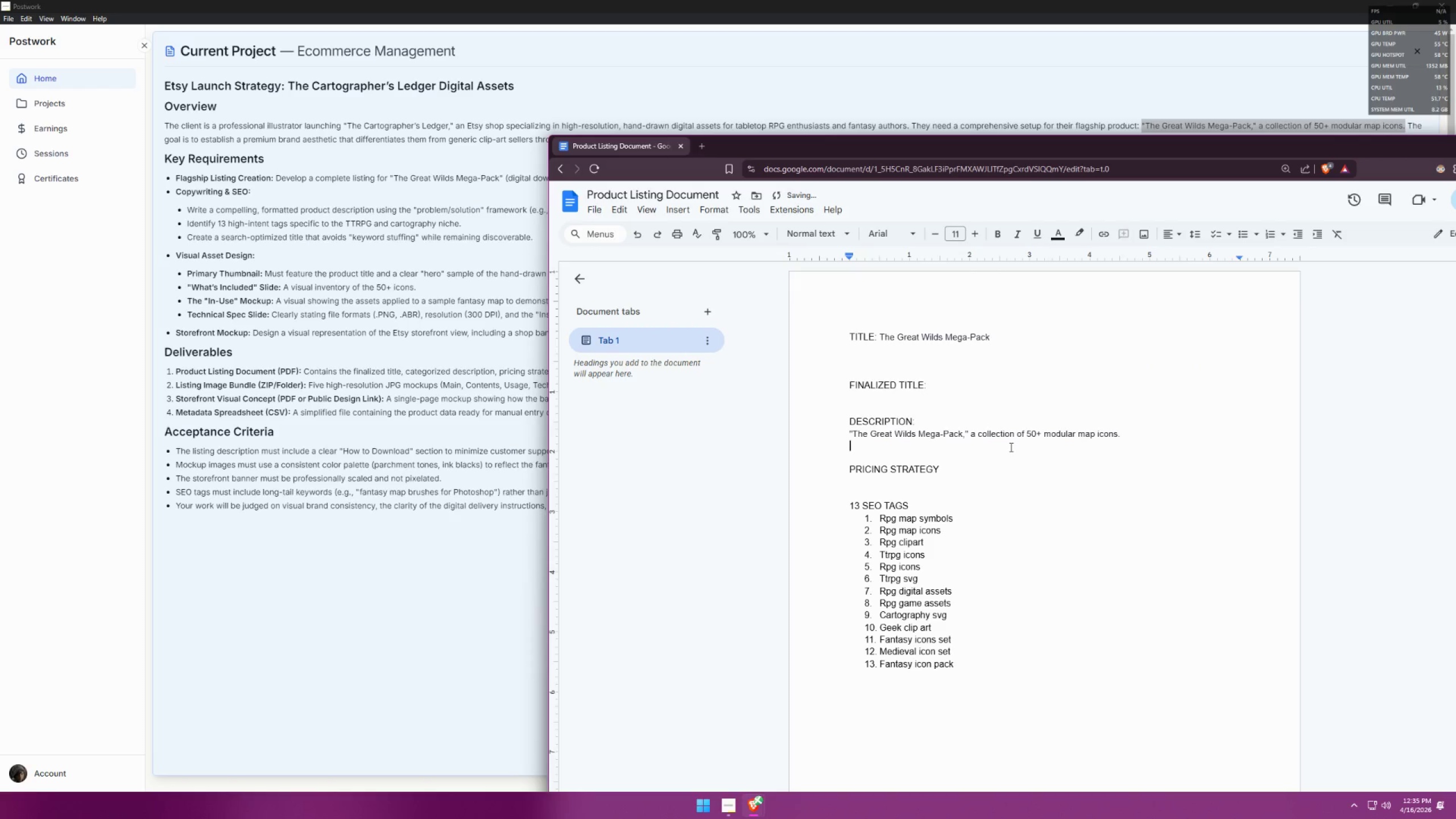 
key(Alt+Tab)
 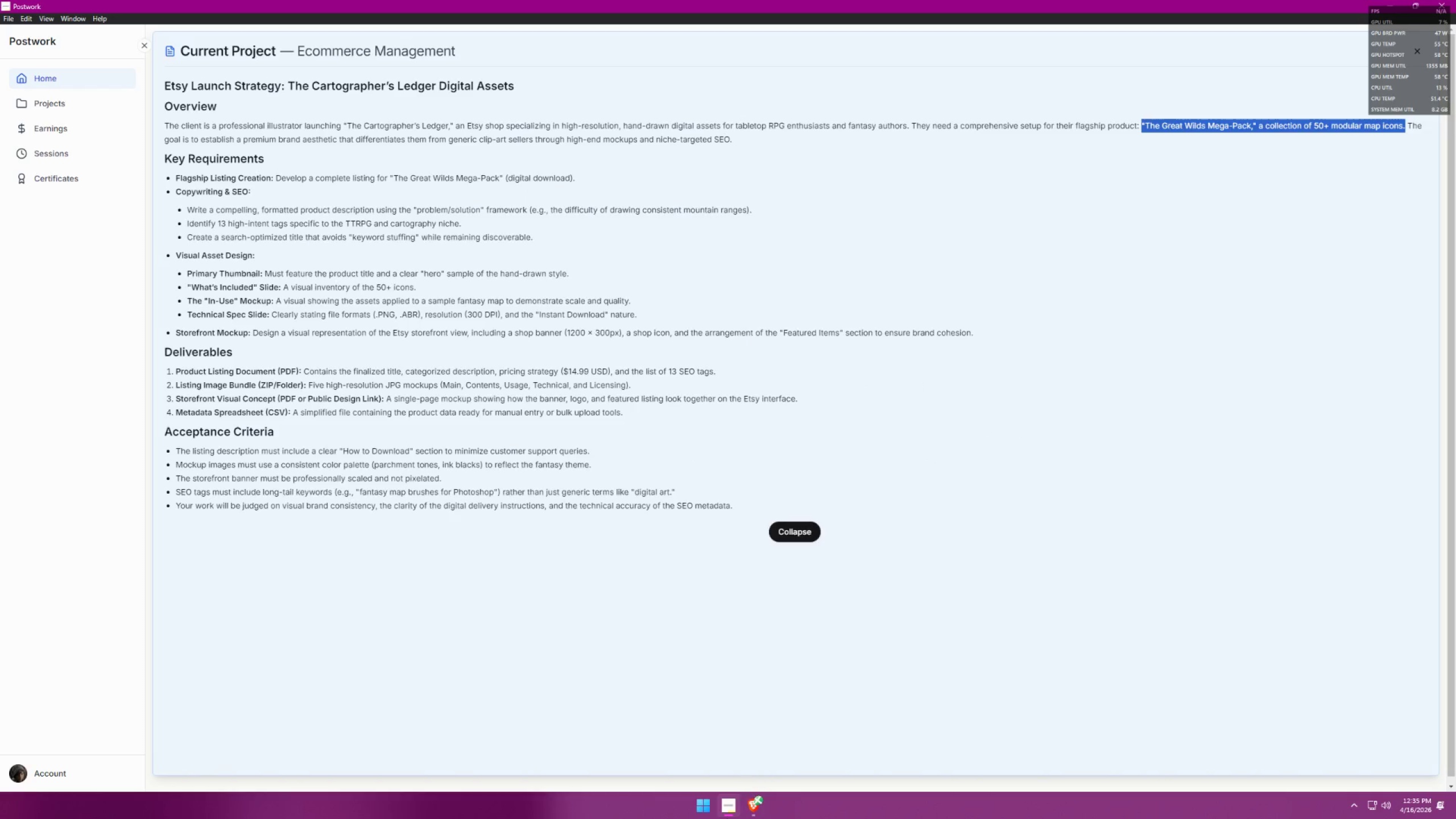 
left_click([751, 806])
 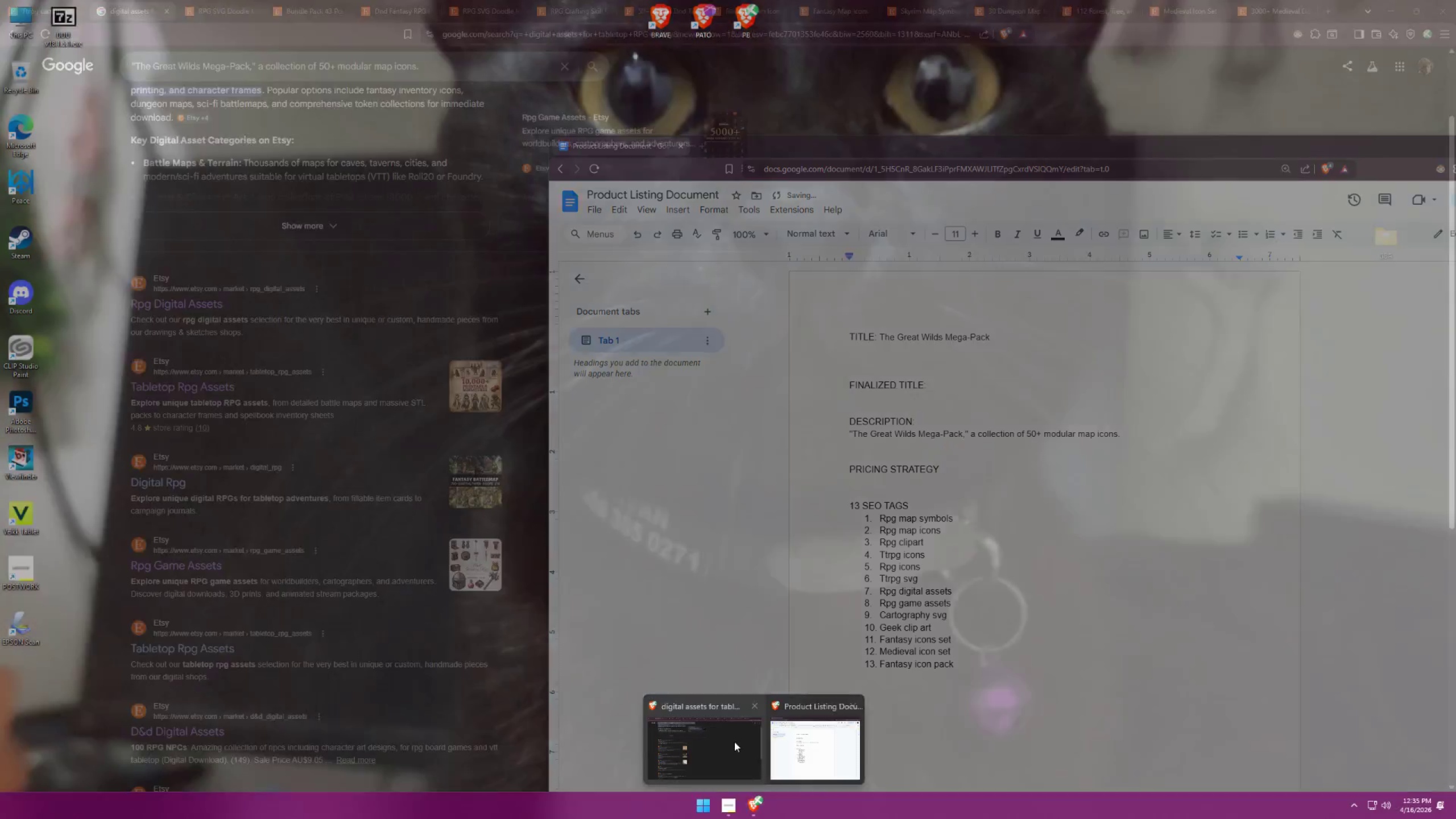 
mouse_move([819, 733])
 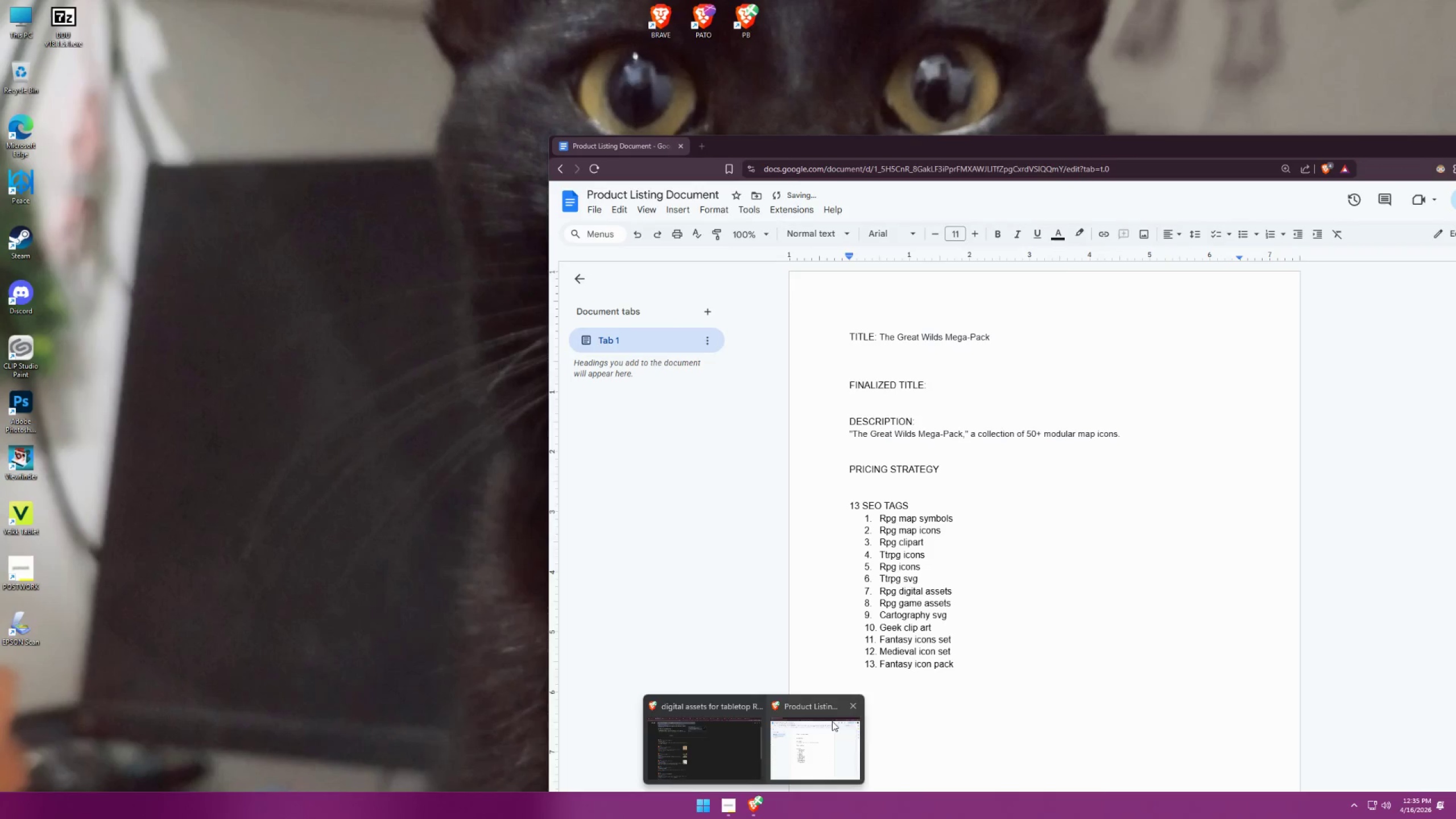 
left_click([832, 721])
 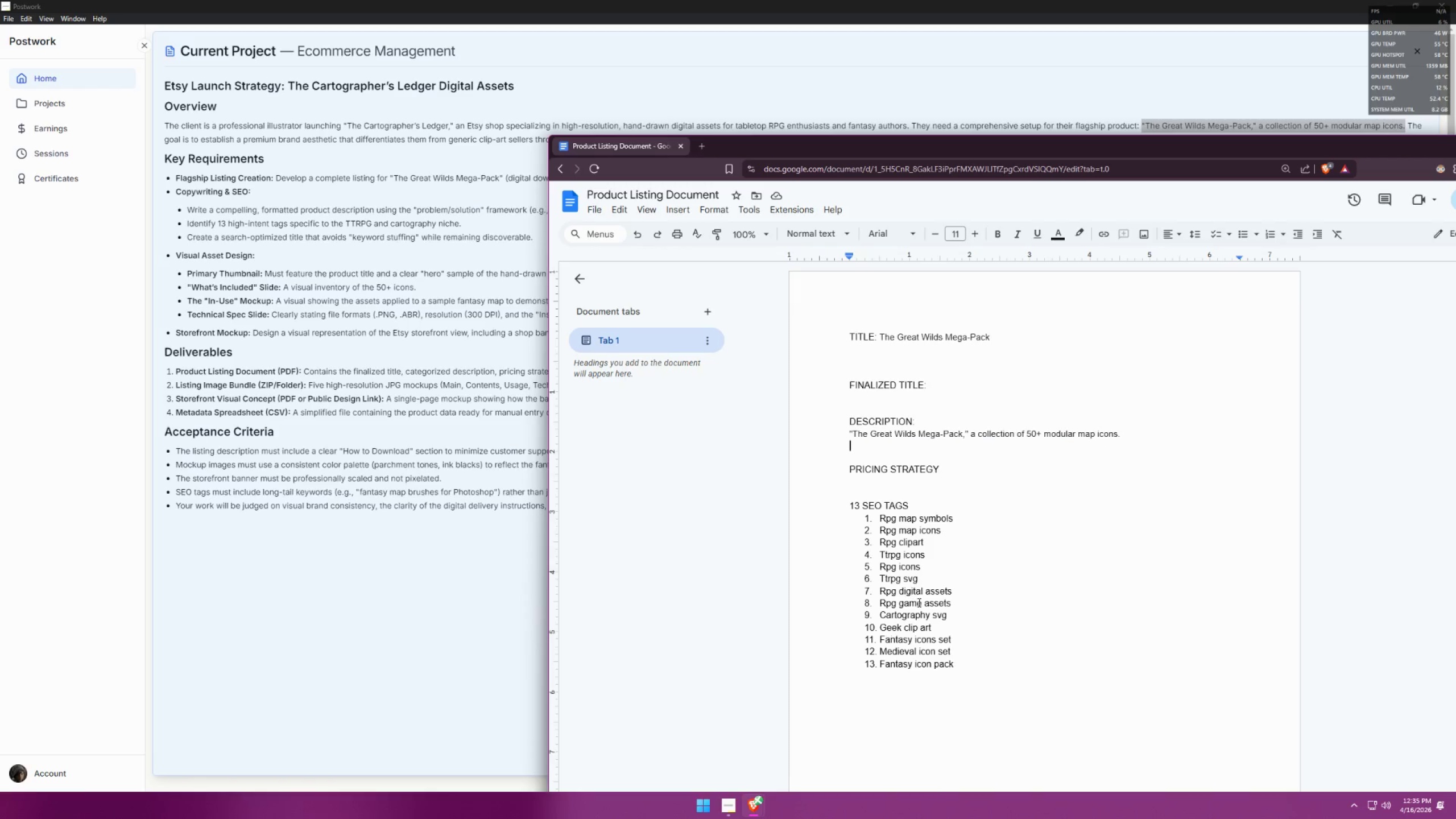 
left_click([976, 561])
 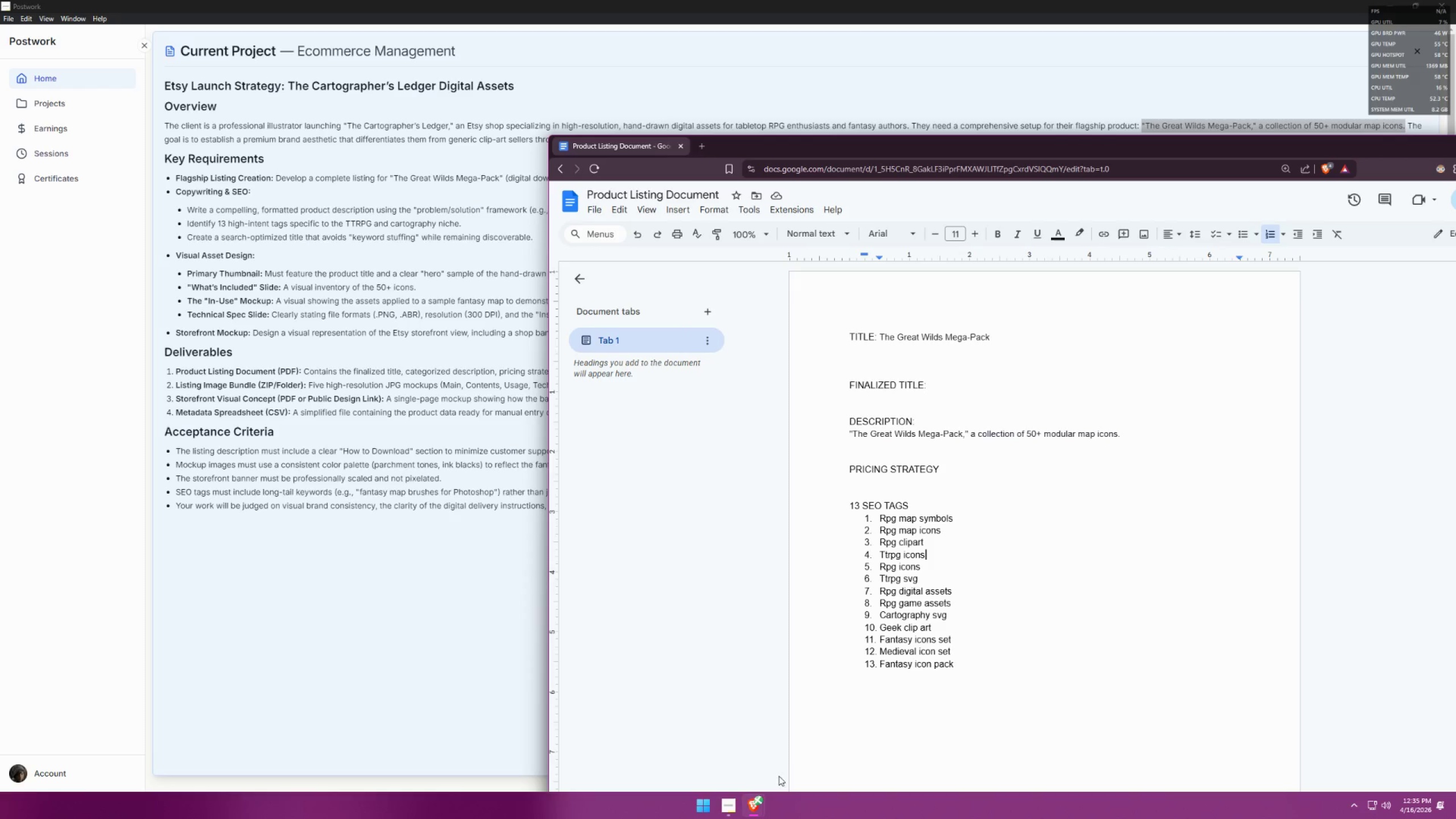 
left_click([747, 803])
 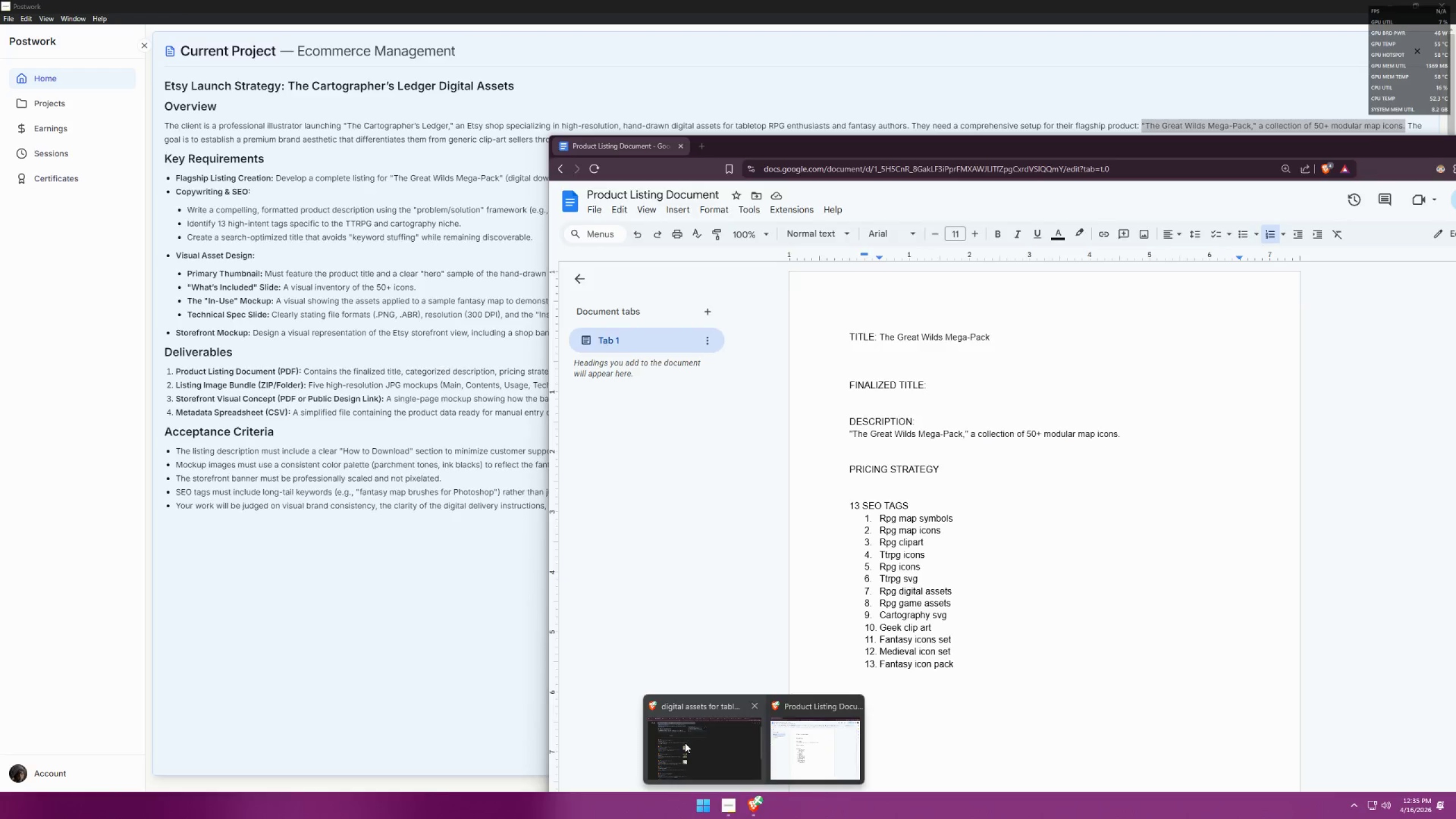 
left_click([685, 743])
 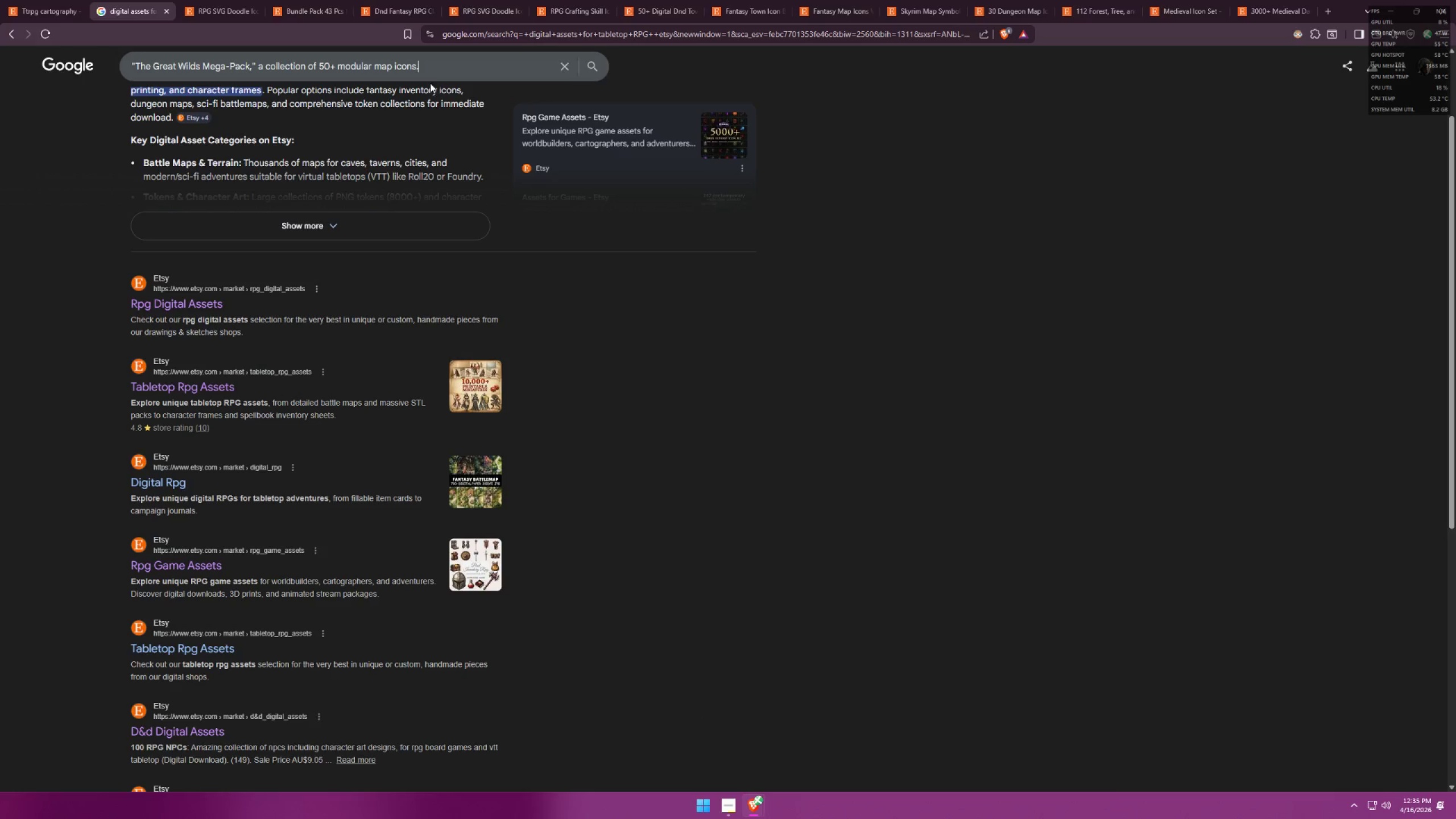 
left_click_drag(start_coordinate=[437, 68], to_coordinate=[0, 29])
 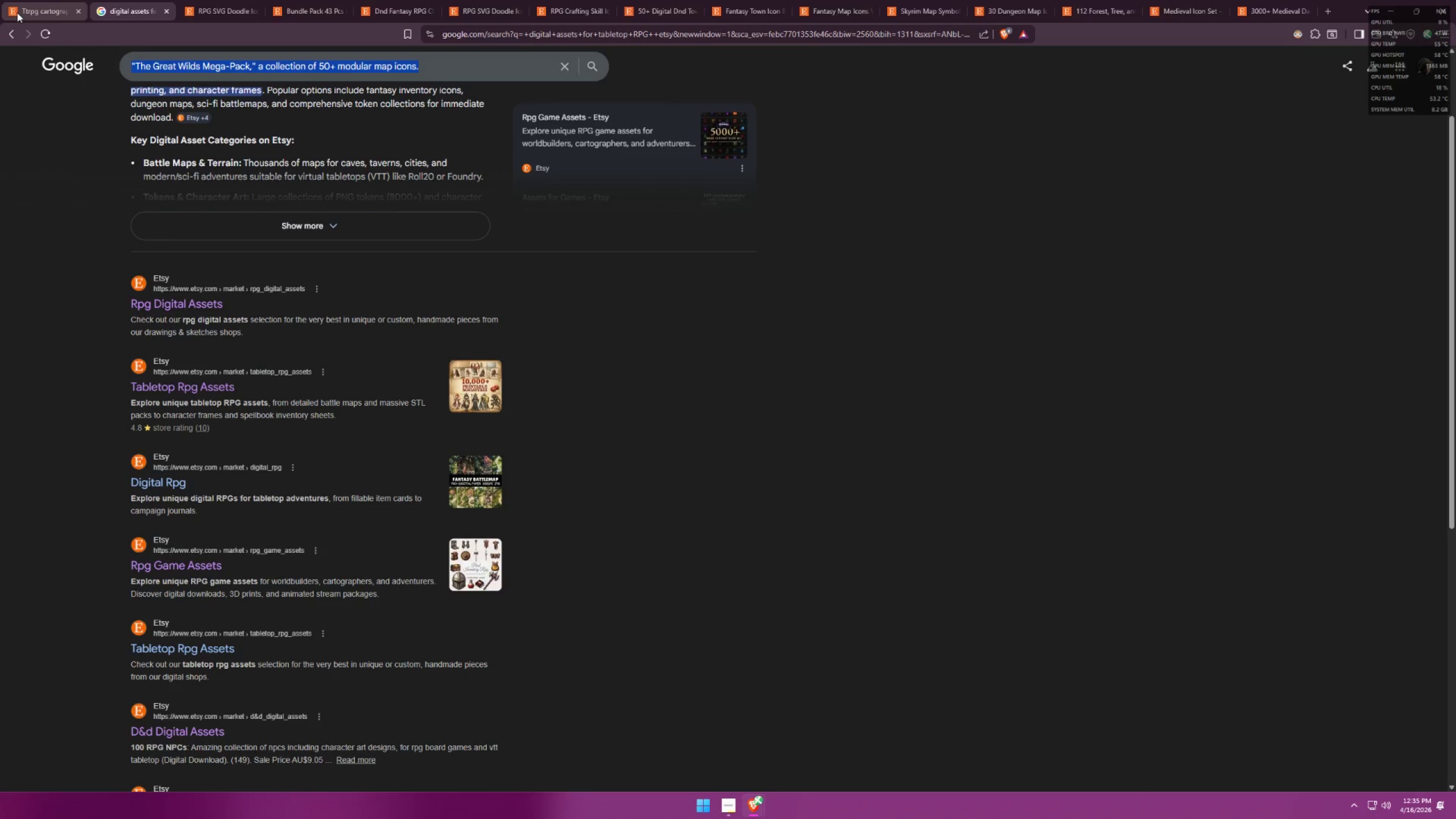 
type(modular map icons)
 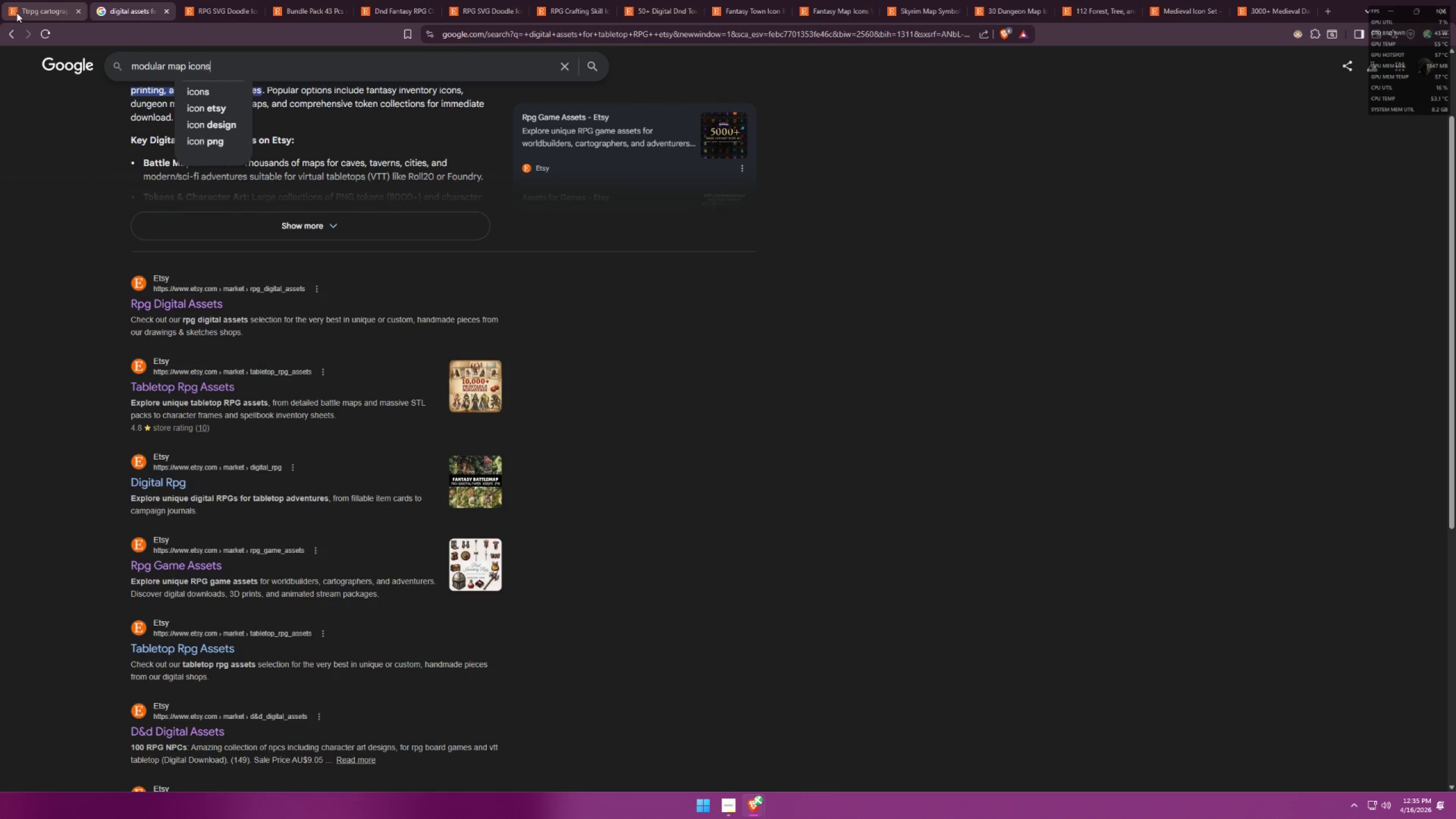 
key(Enter)
 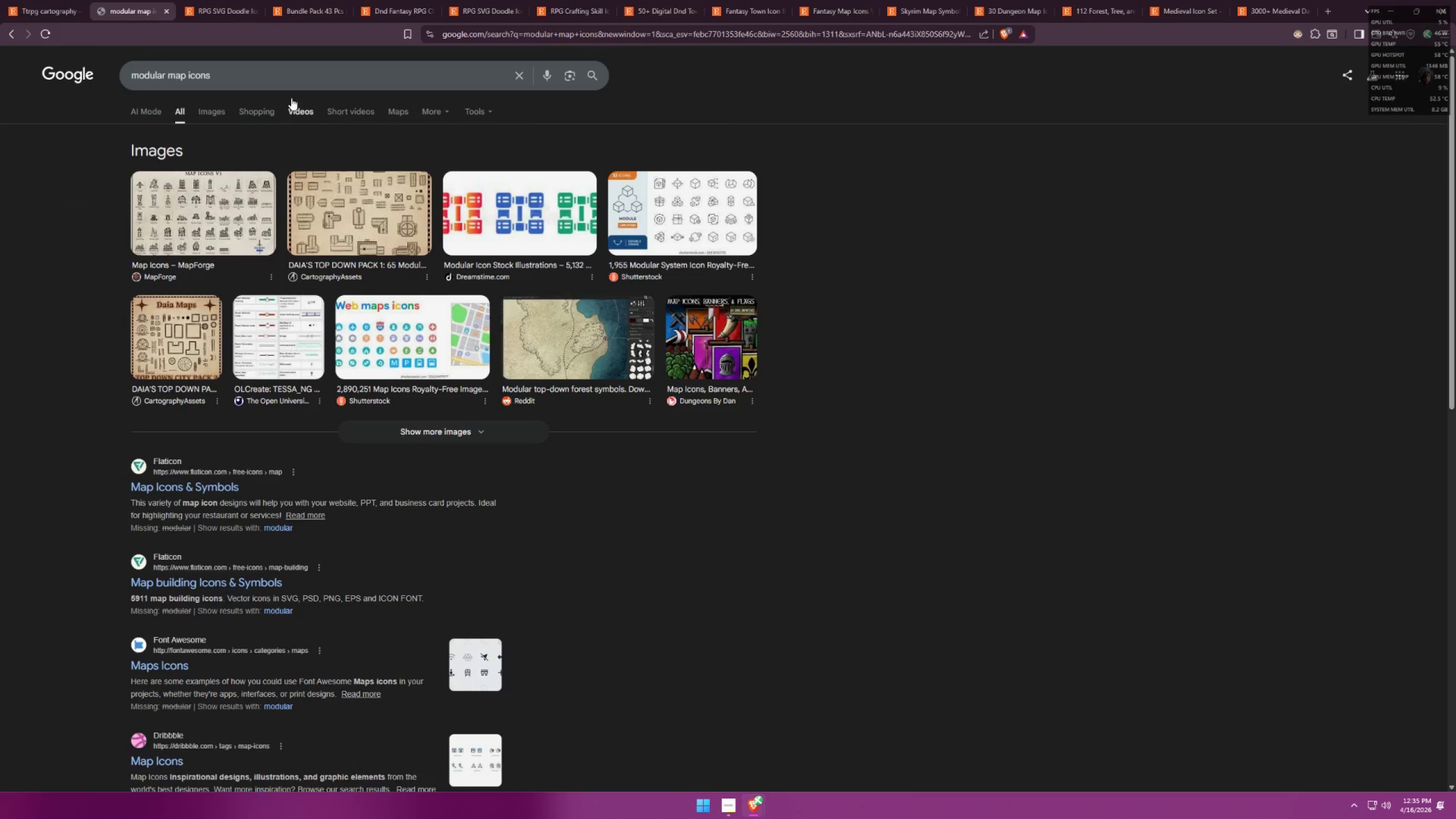 
left_click([320, 75])
 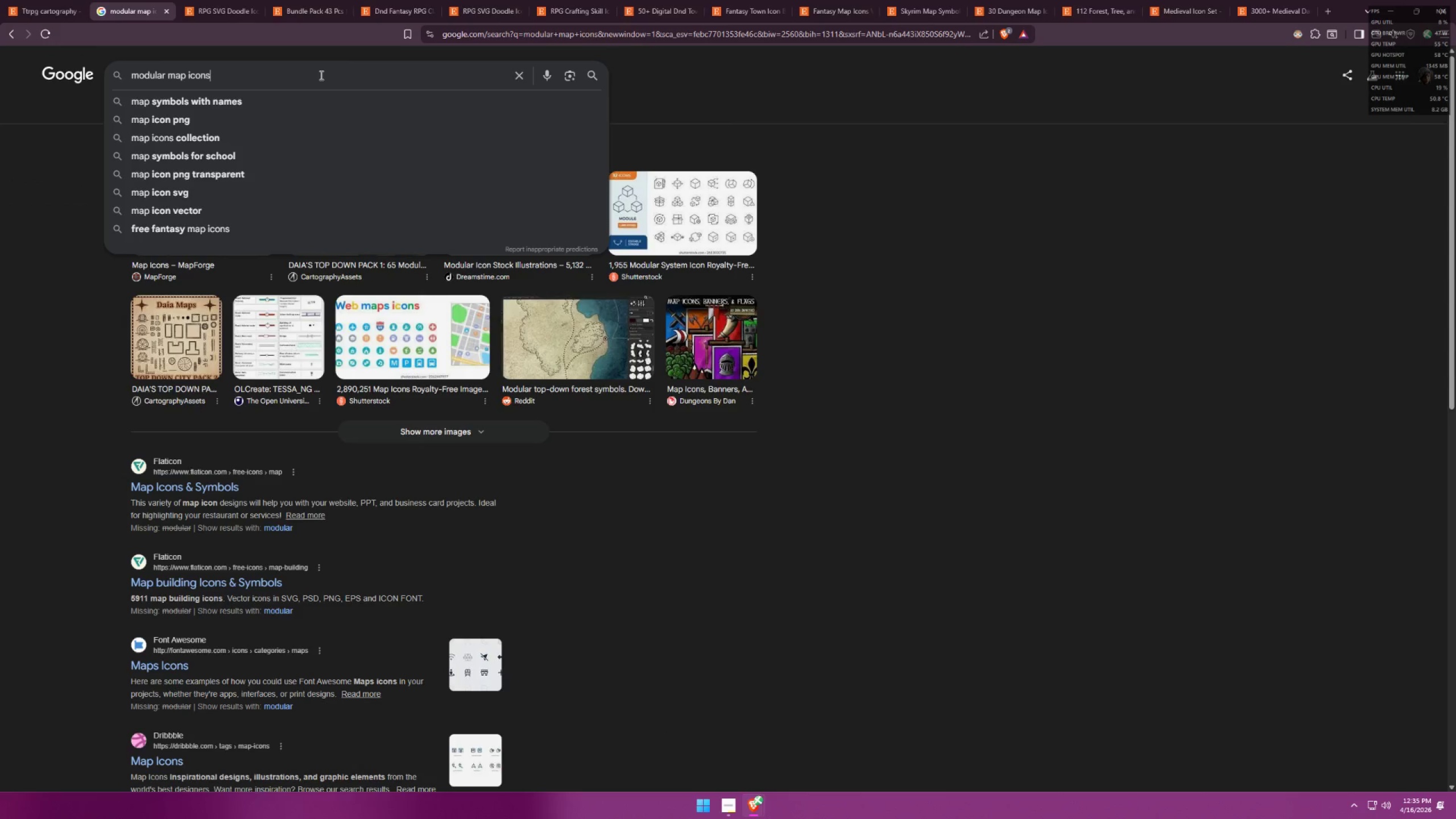 
type( etsy)
 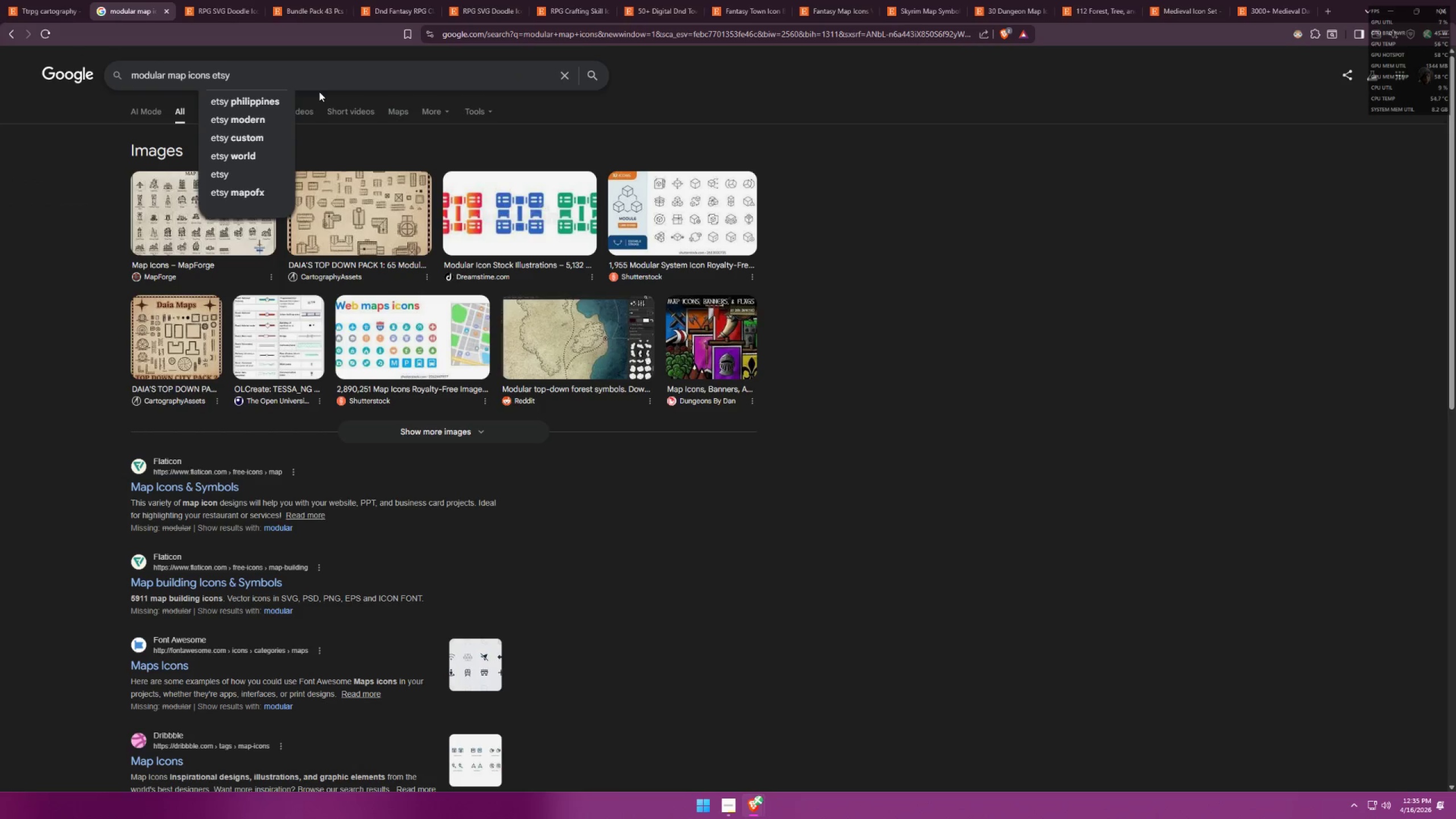 
key(Enter)
 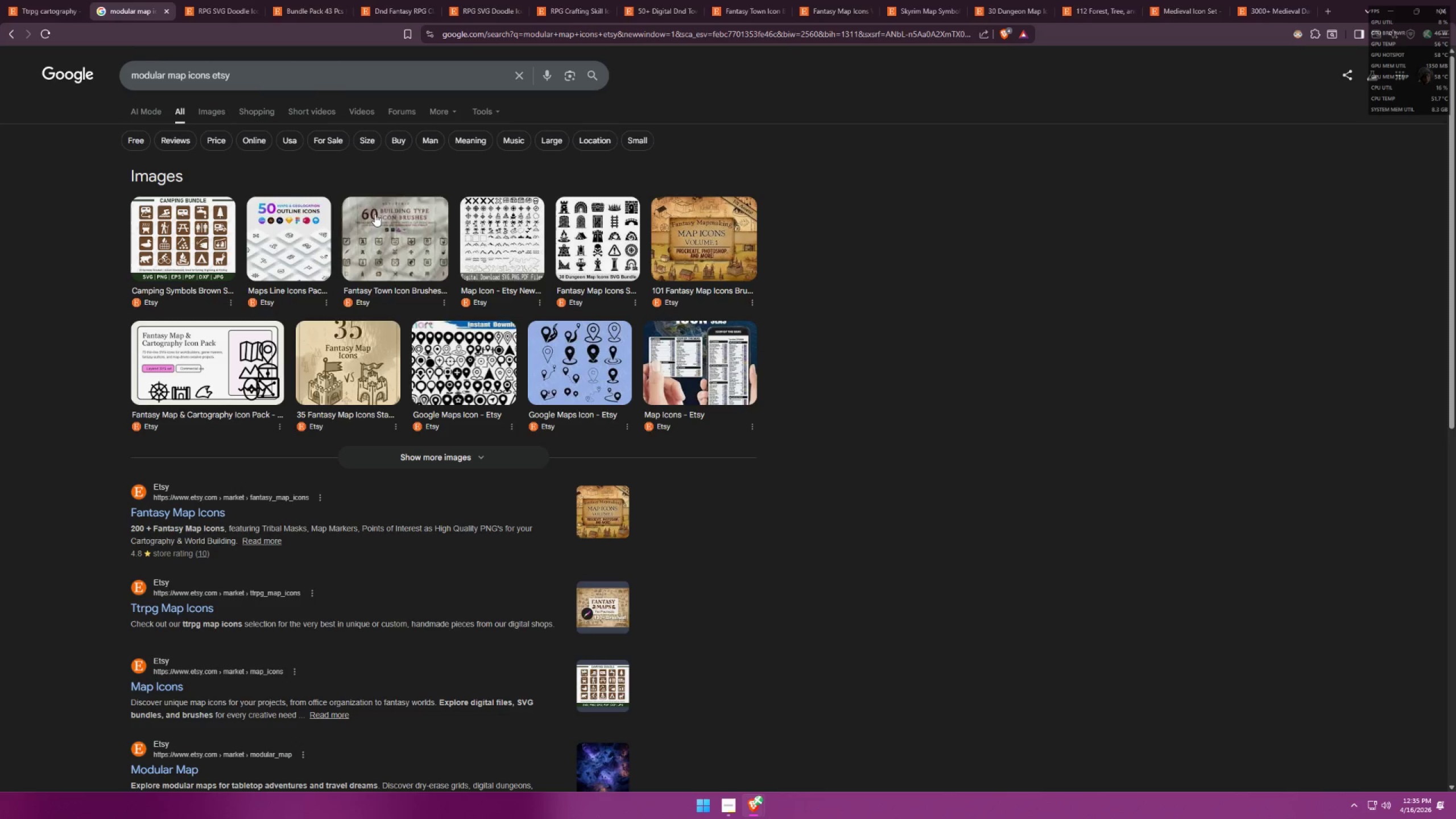 
scroll: coordinate [425, 518], scroll_direction: down, amount: 3.0
 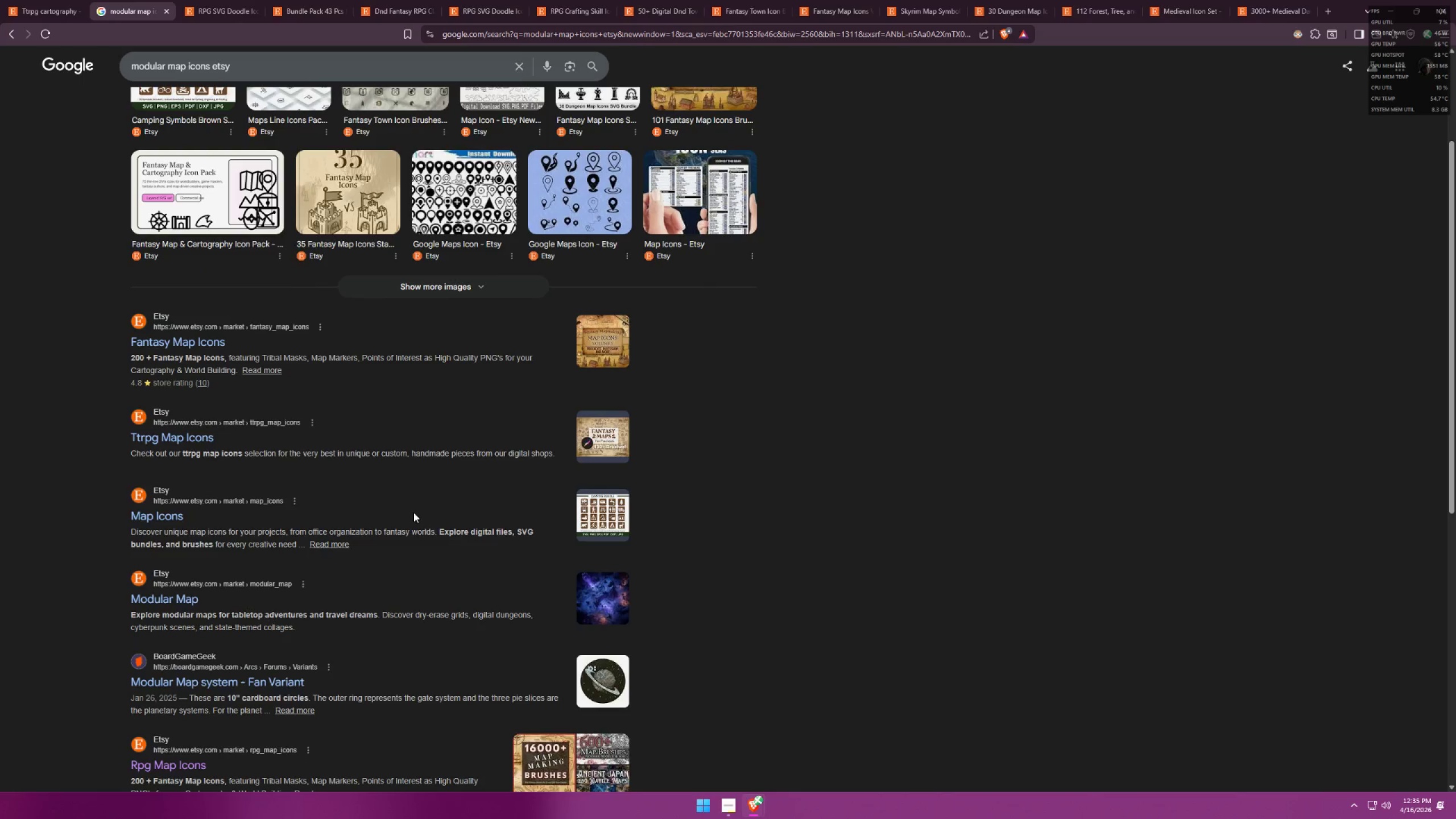 
key(Alt+AltLeft)
 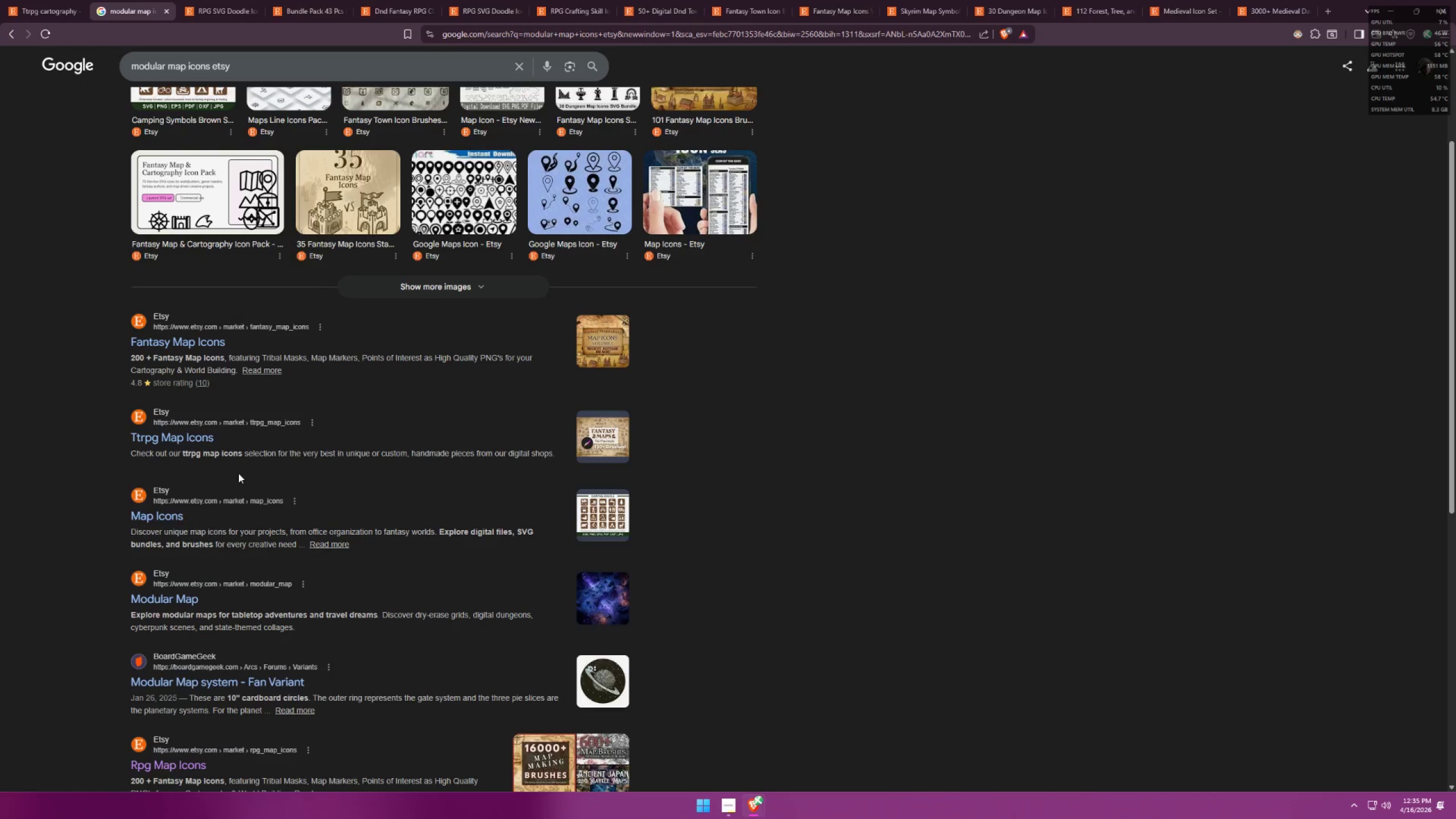 
key(Alt+Tab)
 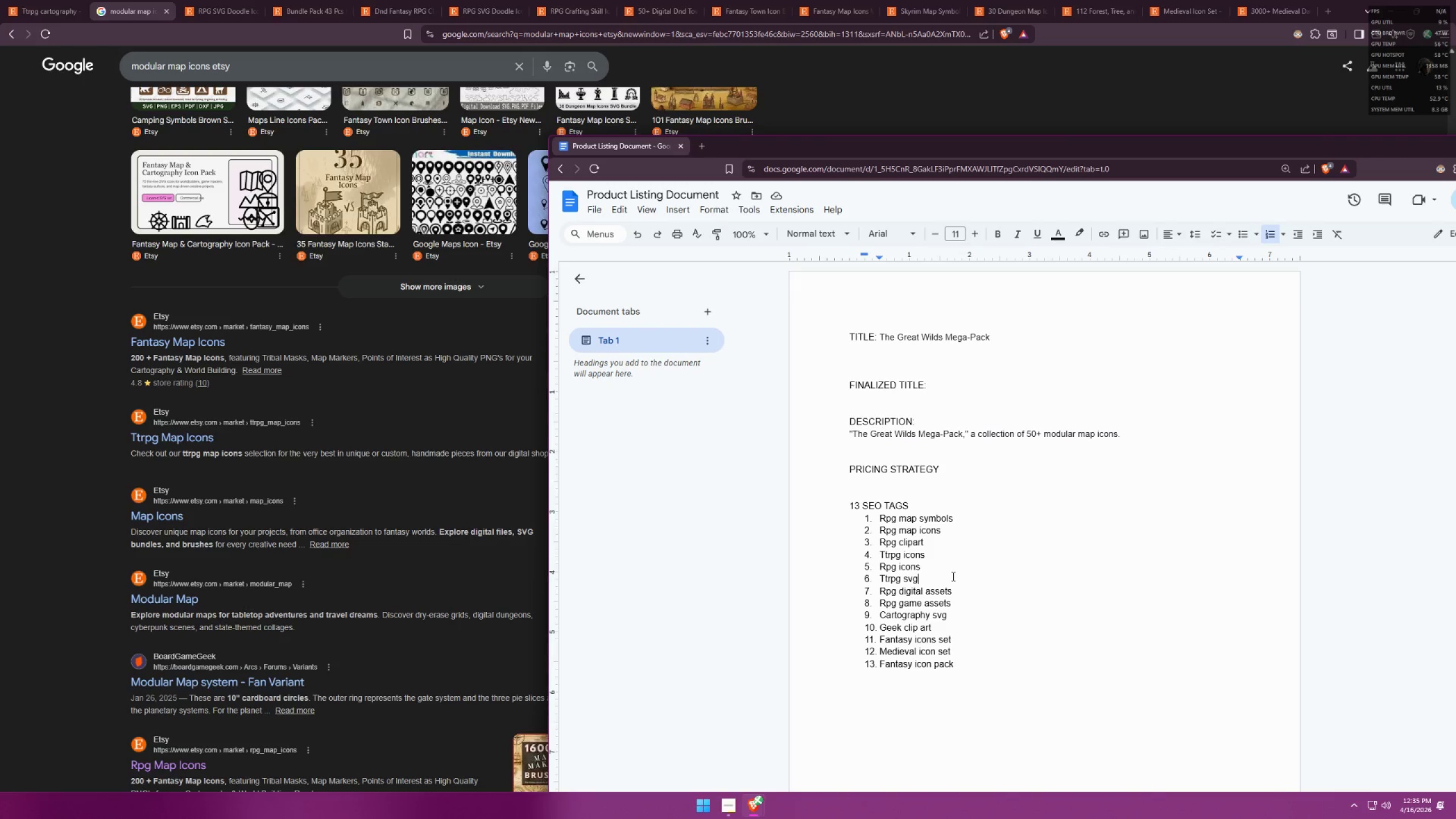 
left_click([952, 576])
 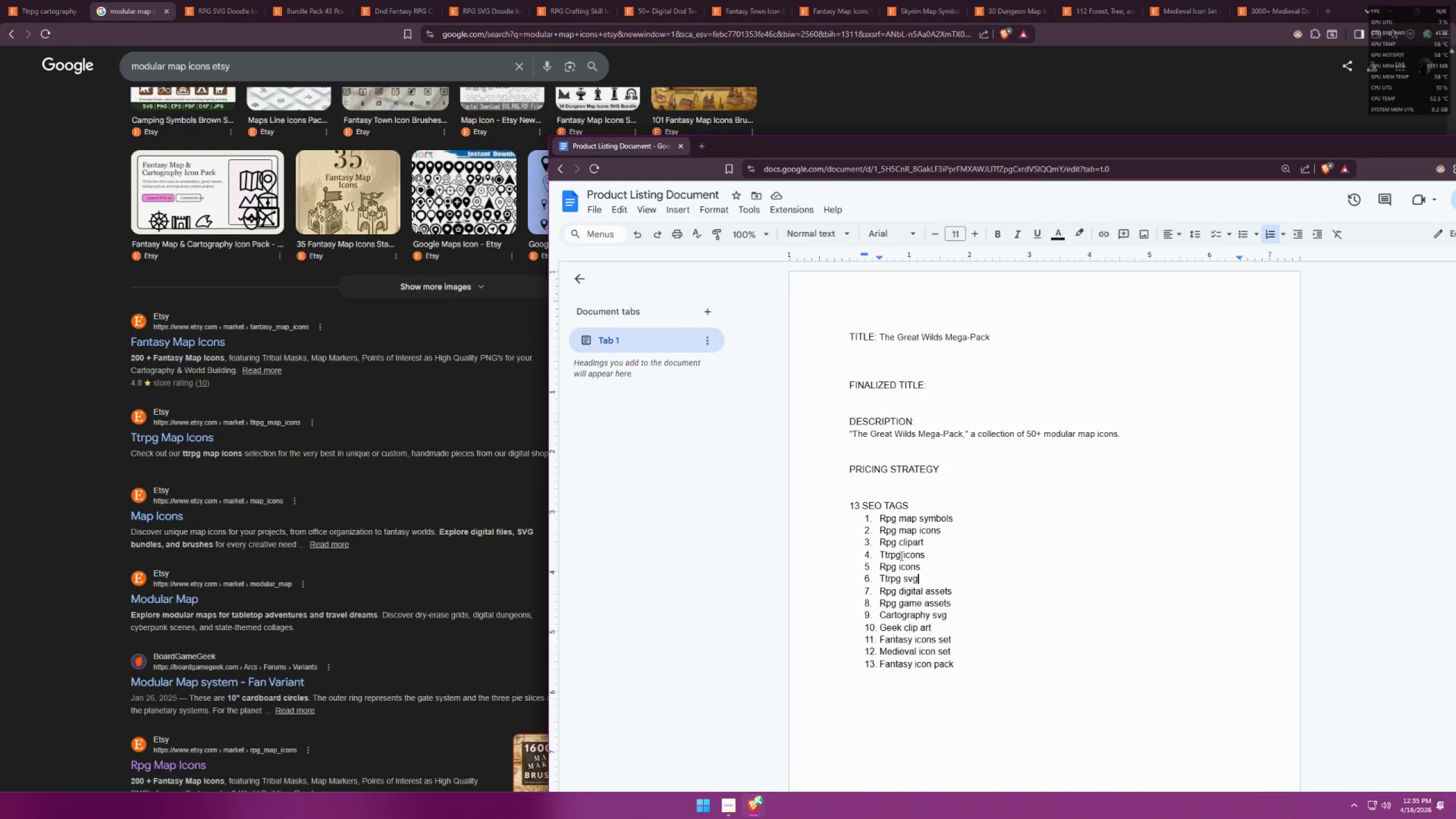 
left_click([901, 561])
 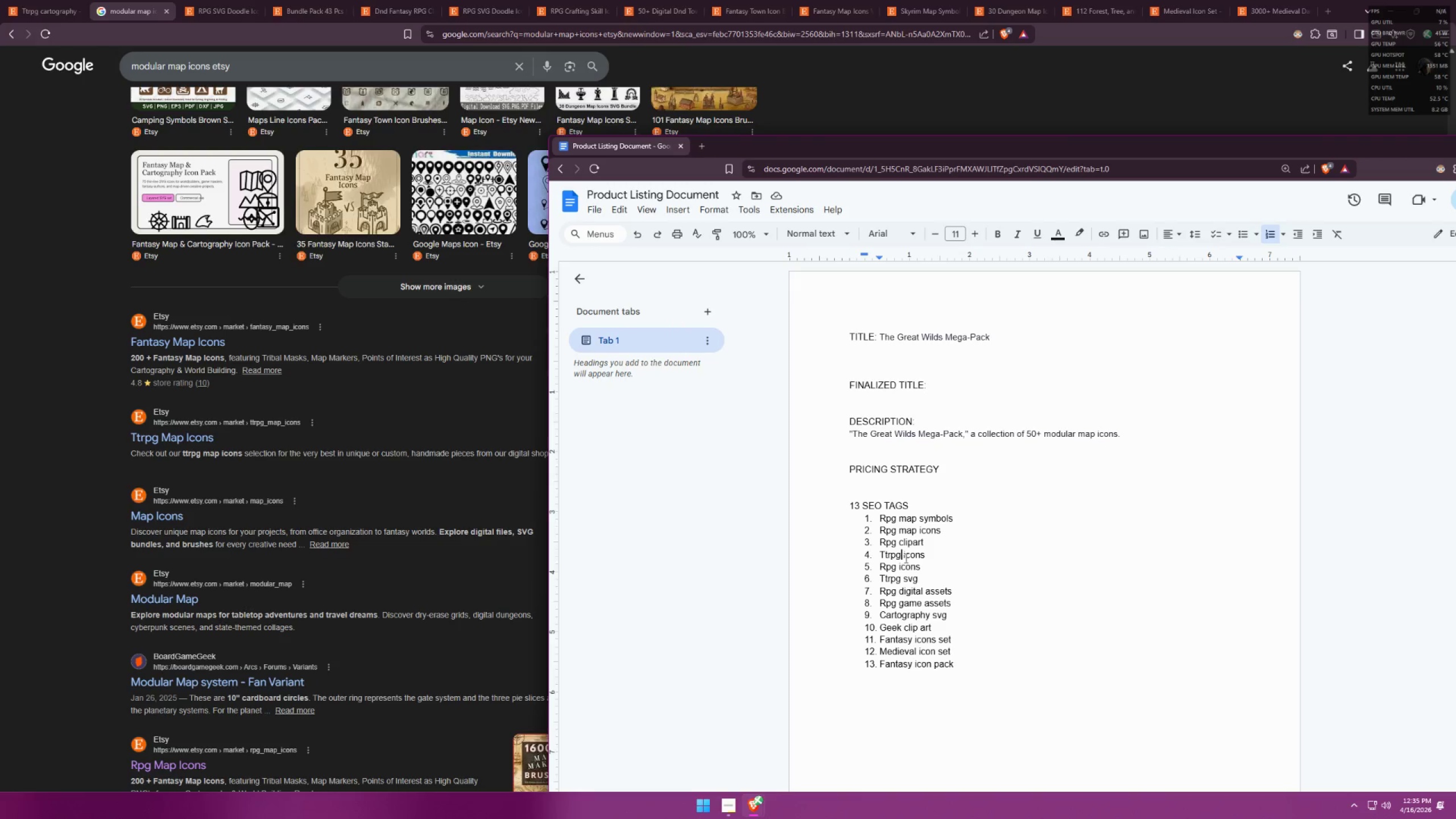 
left_click([907, 557])
 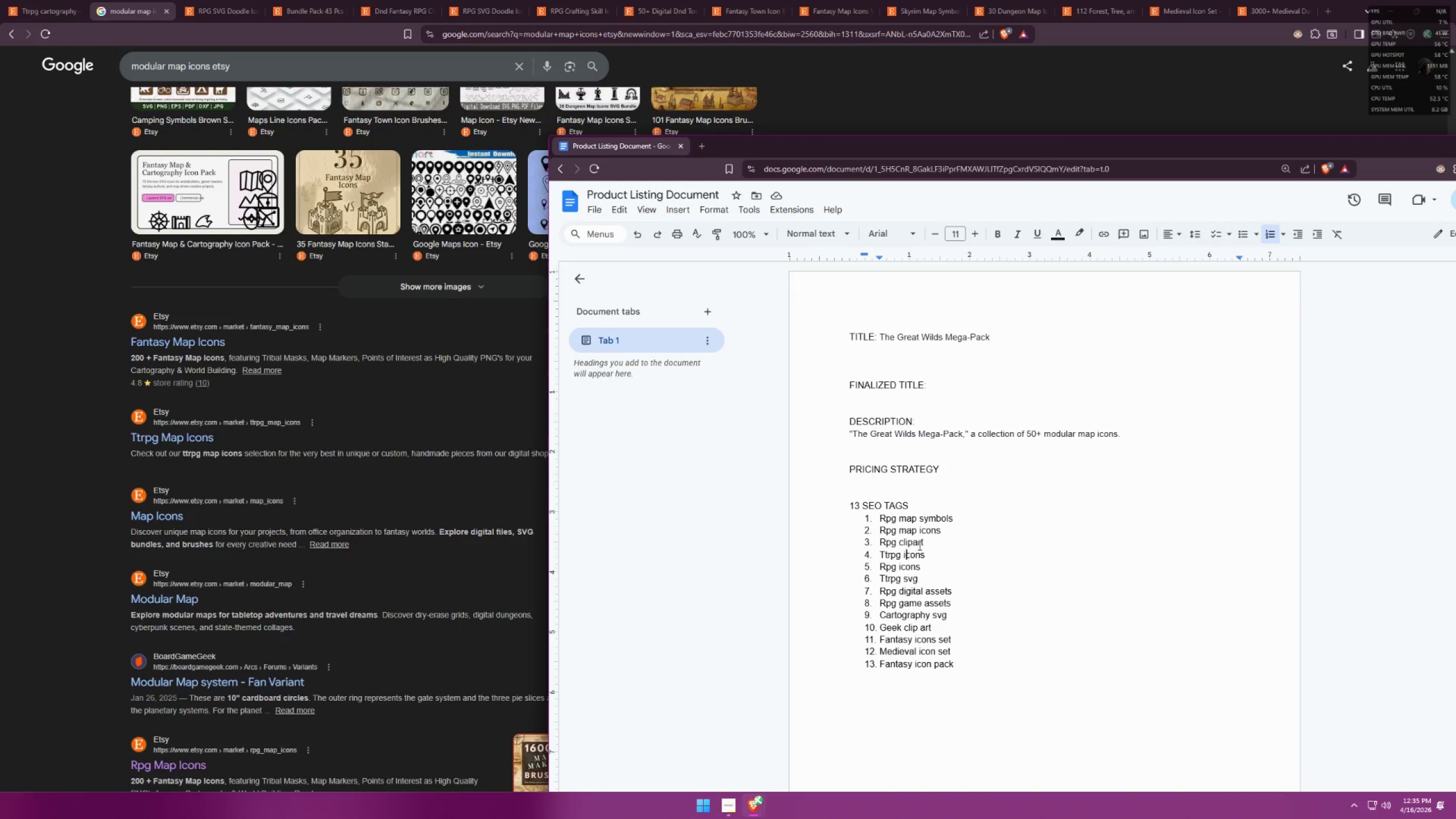 
left_click_drag(start_coordinate=[929, 543], to_coordinate=[884, 538])
 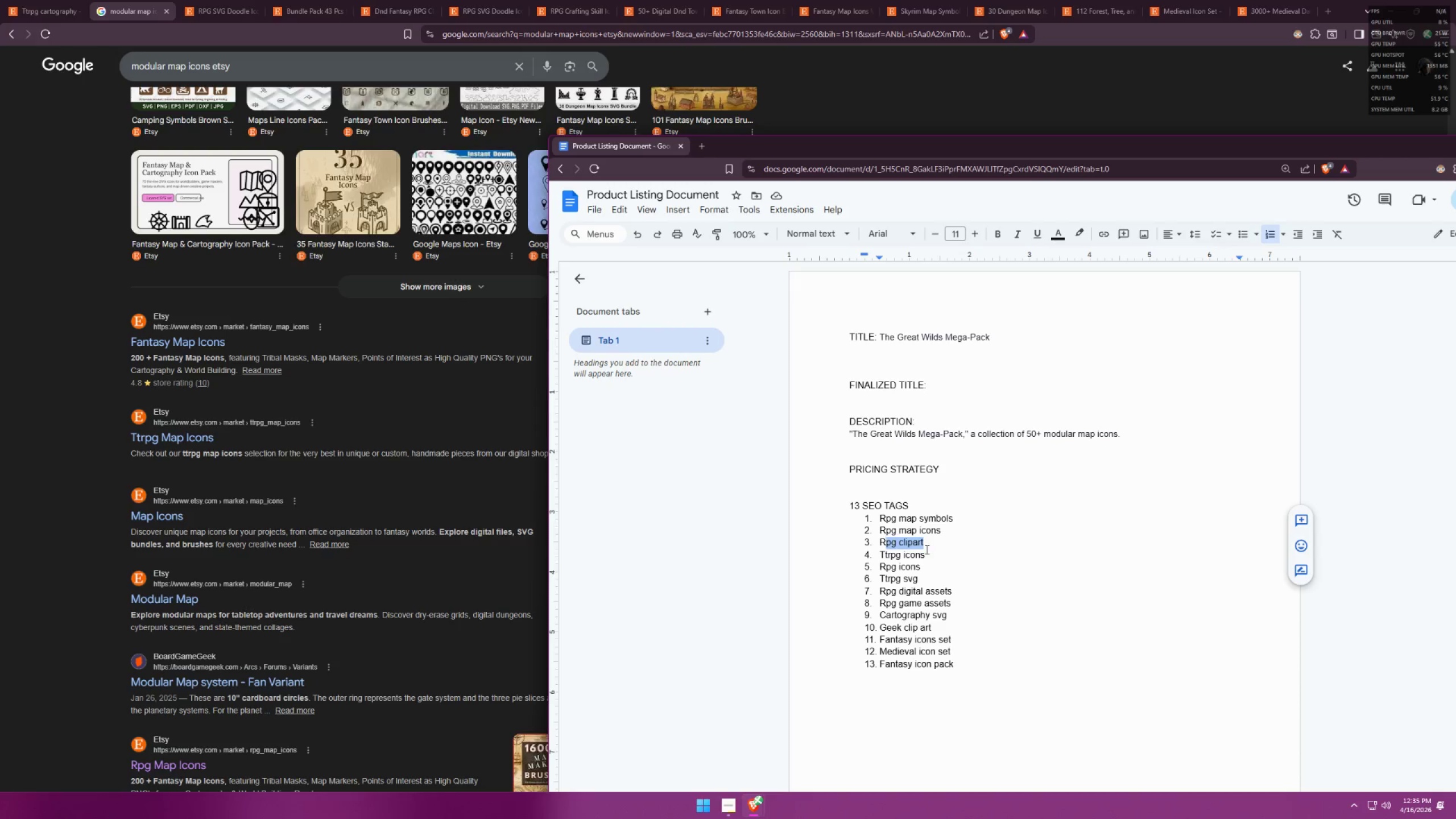 
left_click([938, 549])
 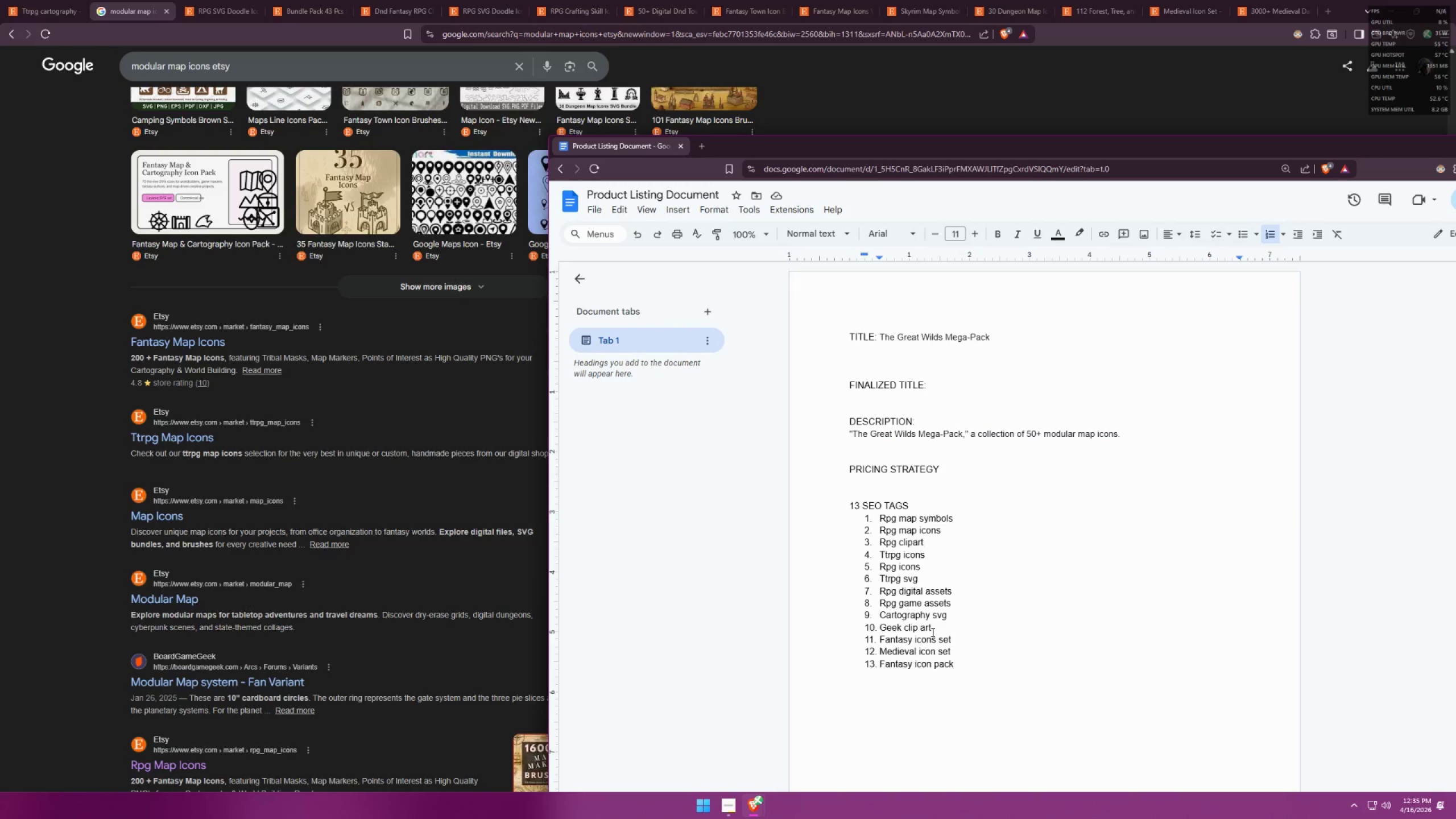 
left_click([932, 632])
 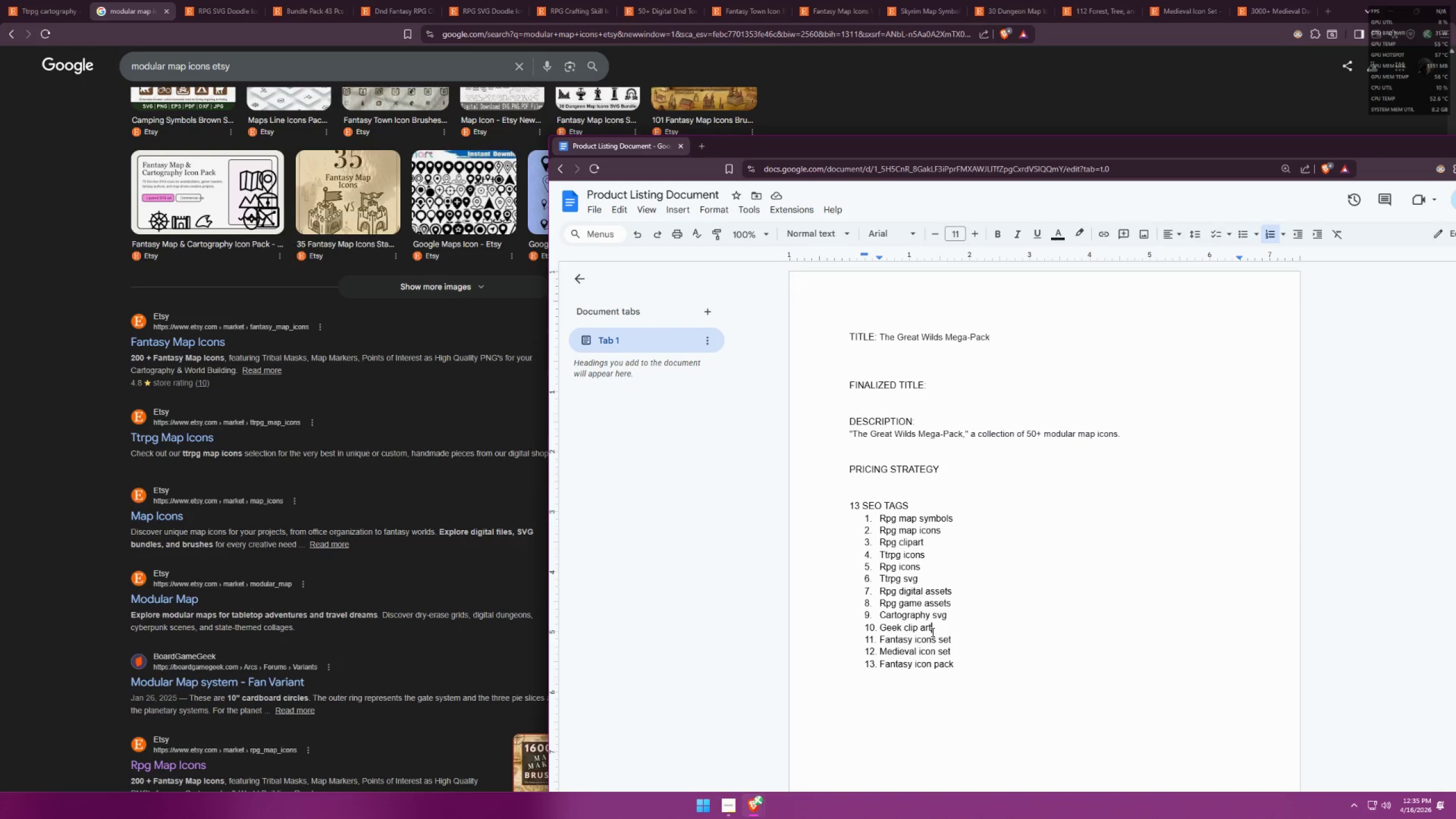 
left_click_drag(start_coordinate=[932, 632], to_coordinate=[884, 629])
 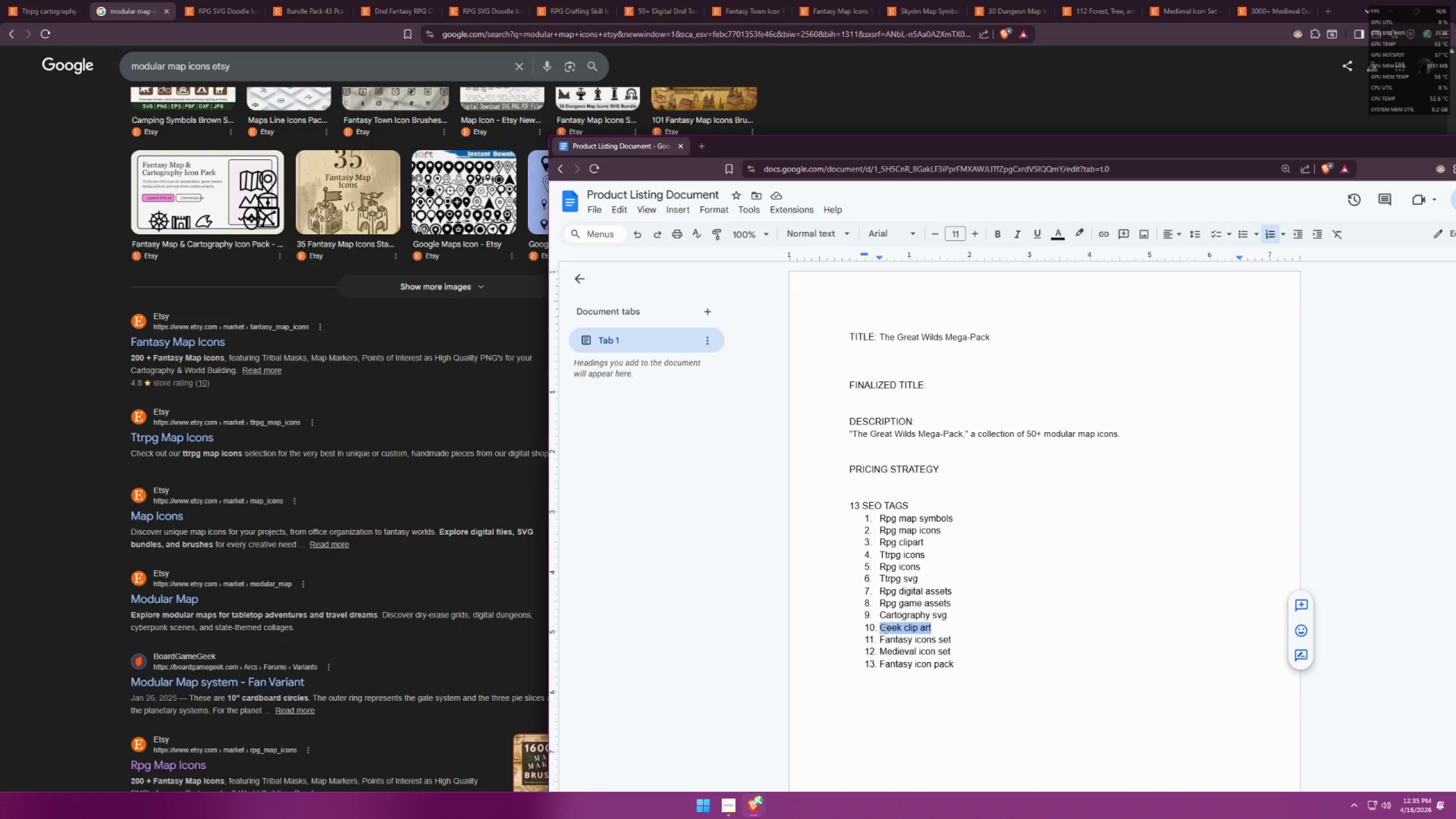 
type(ttrph)
key(Backspace)
type(g map icons)
 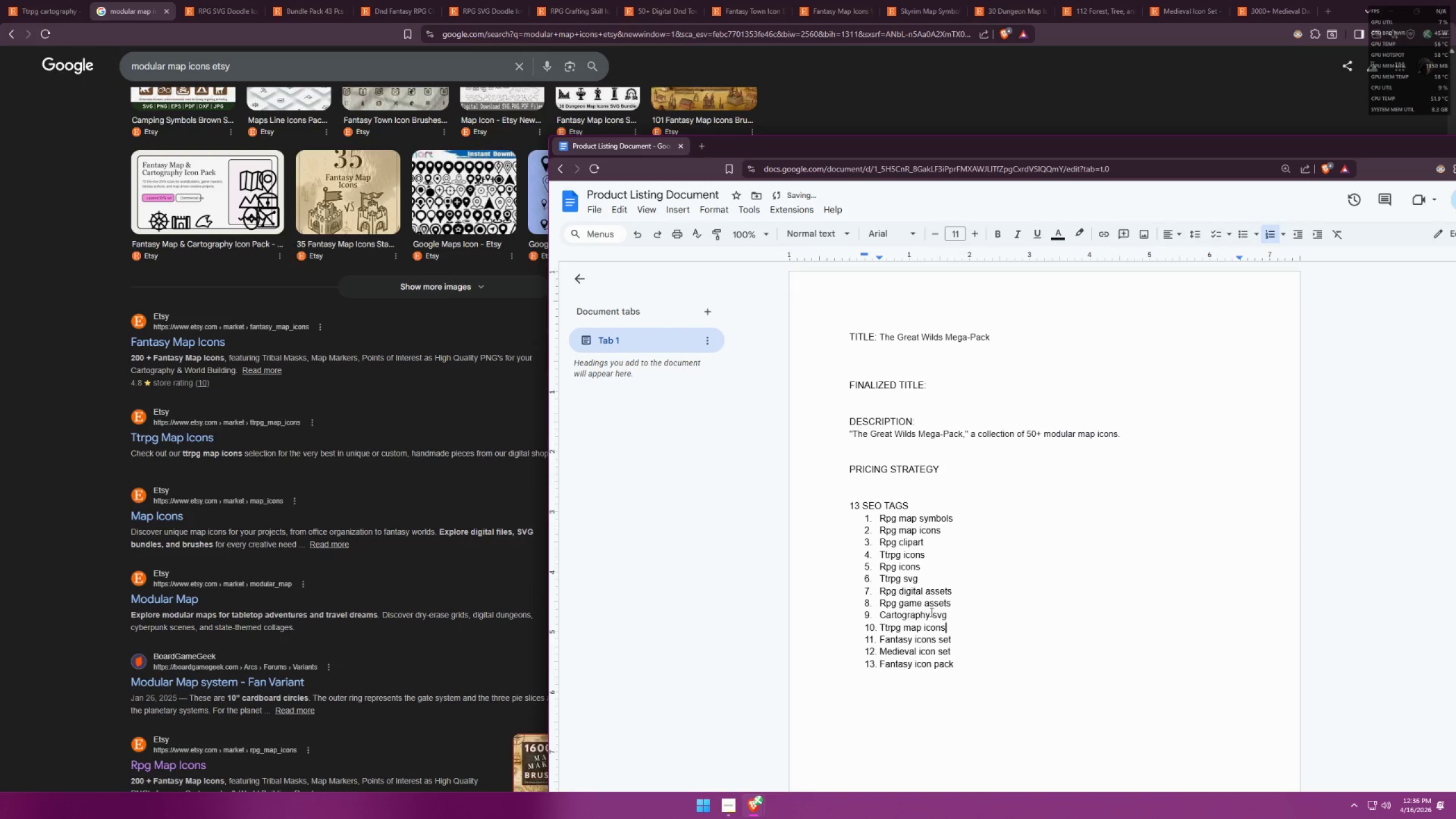 
left_click([998, 586])
 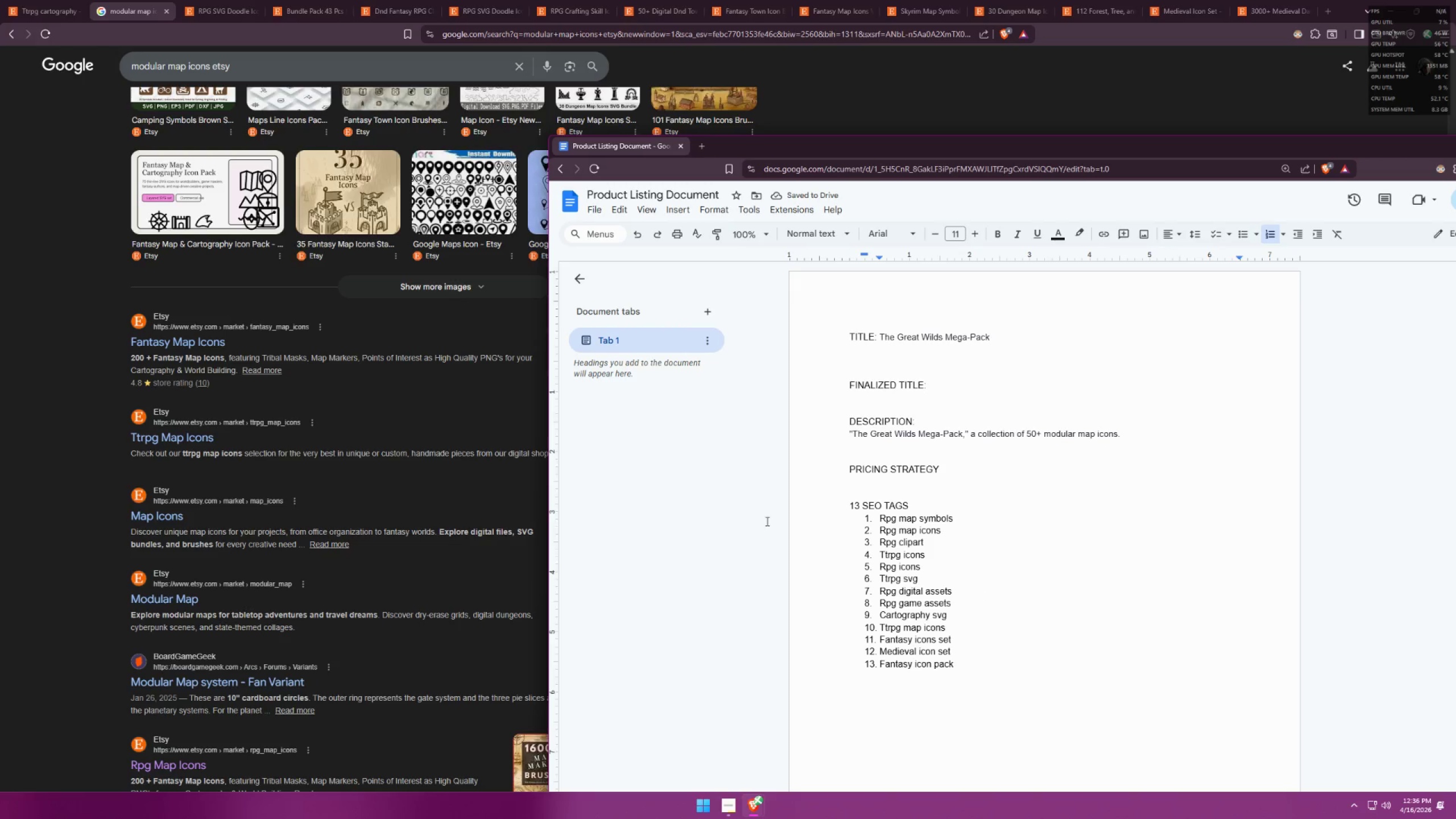 
left_click([46, 412])
 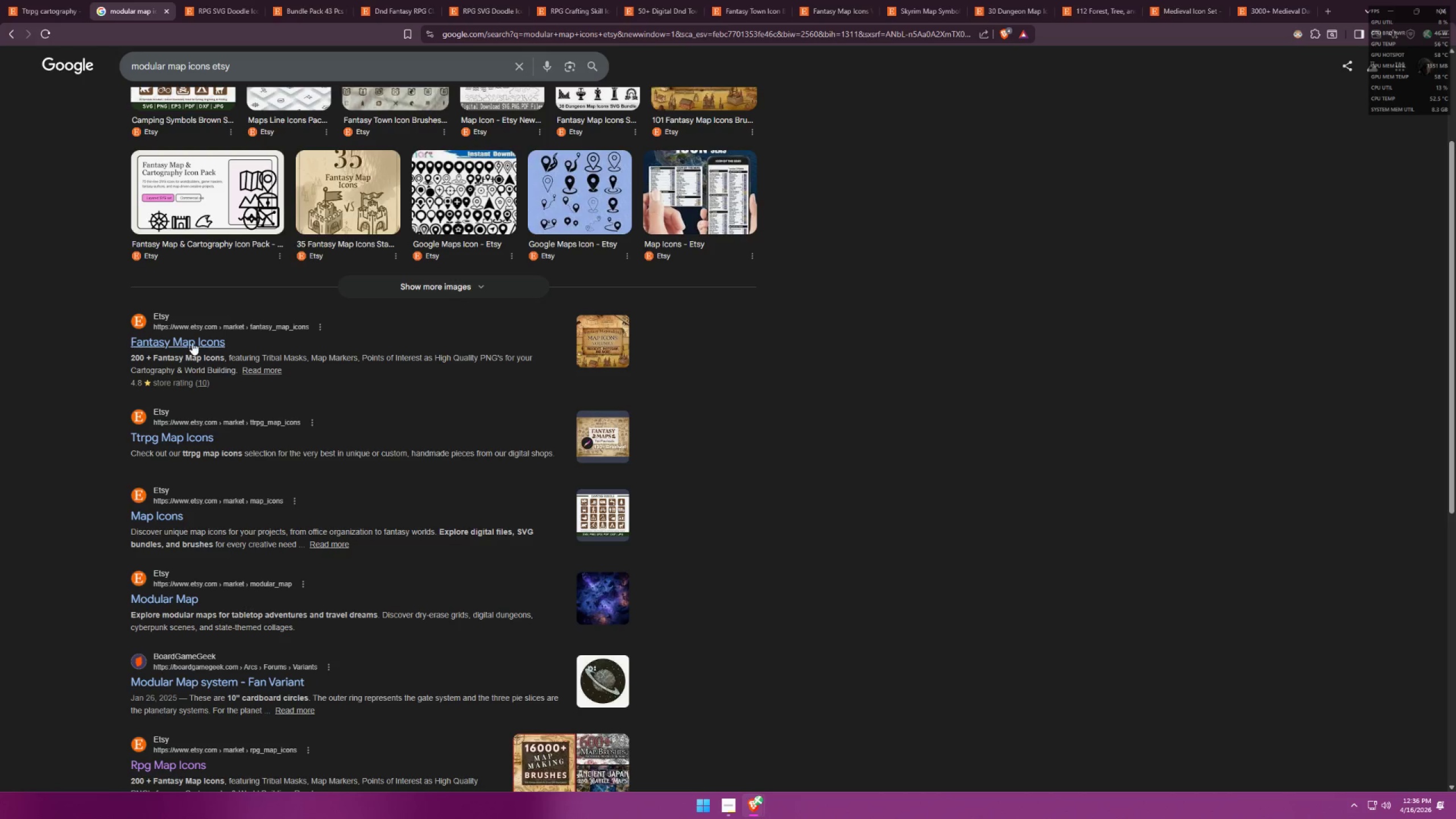 
key(Alt+AltLeft)
 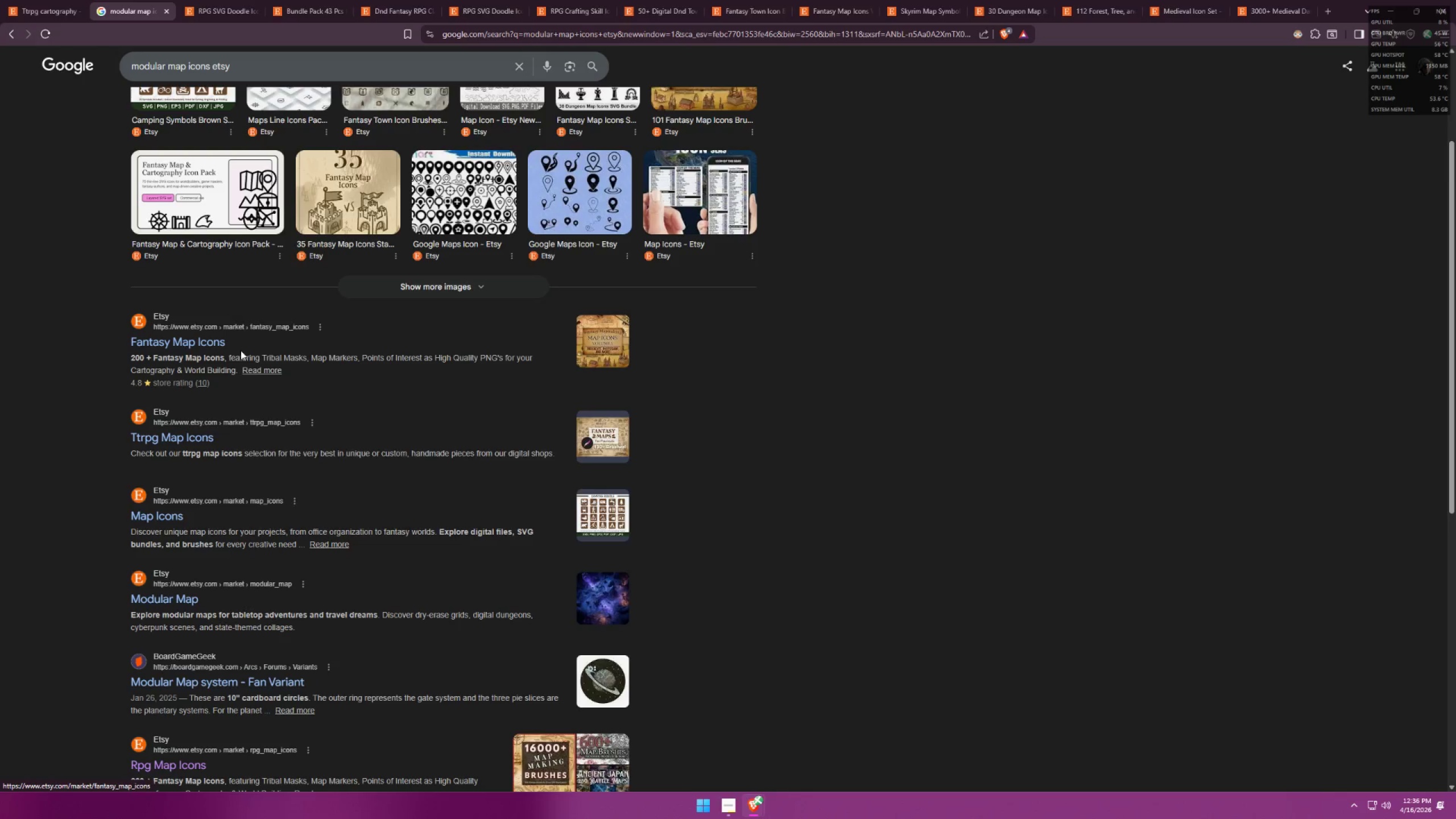 
key(Alt+Tab)
 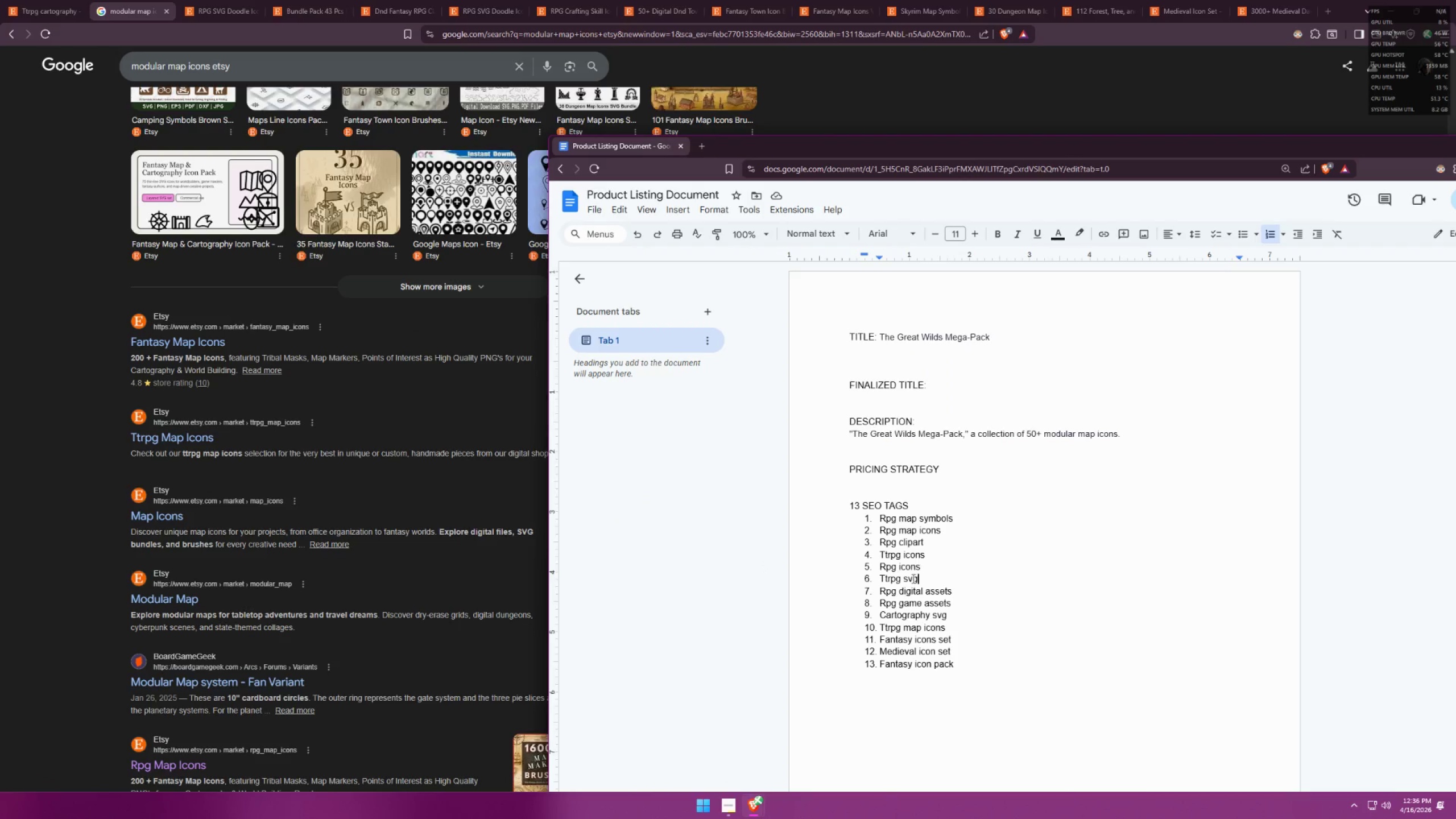 
left_click_drag(start_coordinate=[952, 605], to_coordinate=[872, 601])
 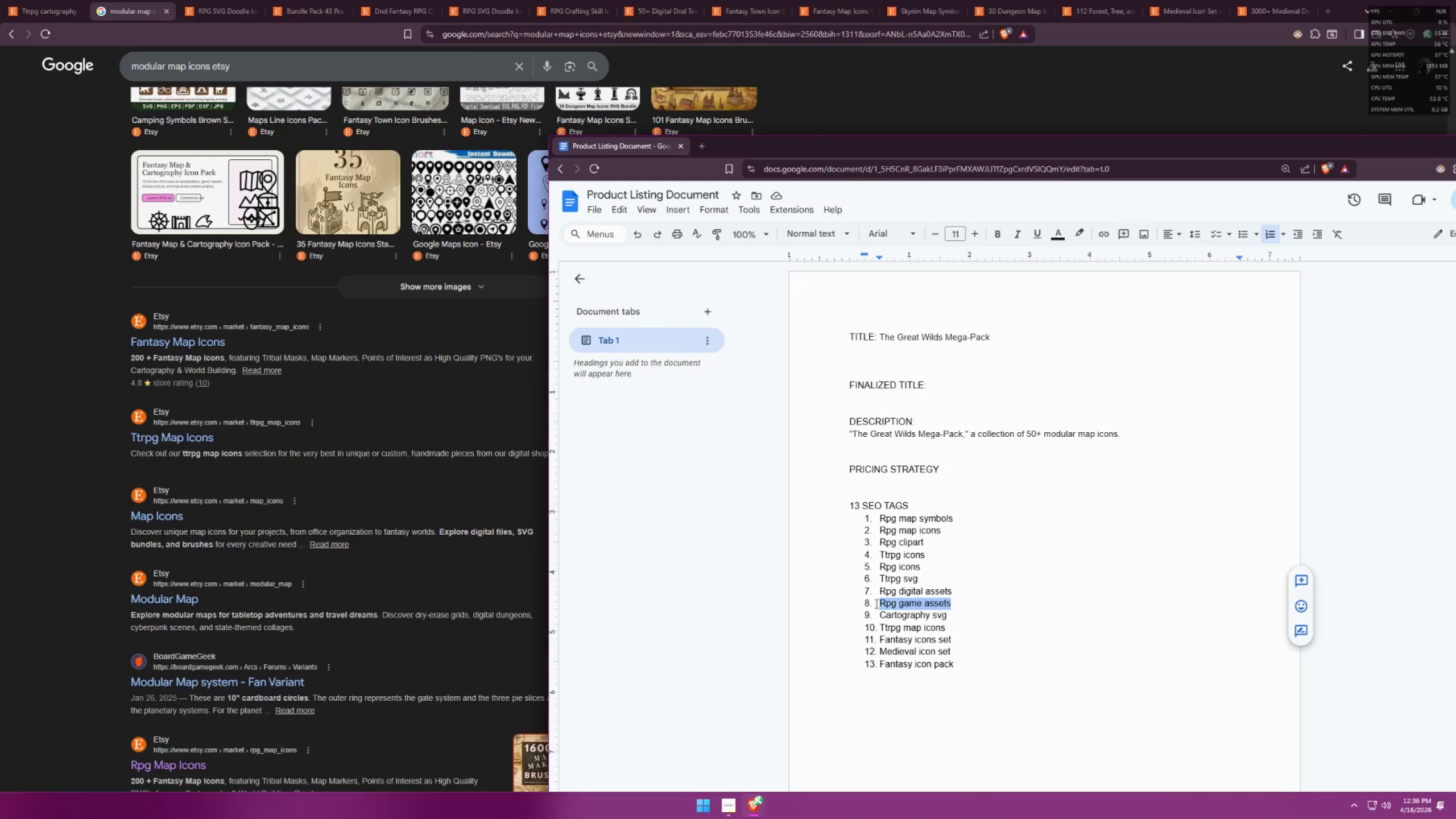 
type(fan)
key(Backspace)
key(Backspace)
key(Backspace)
 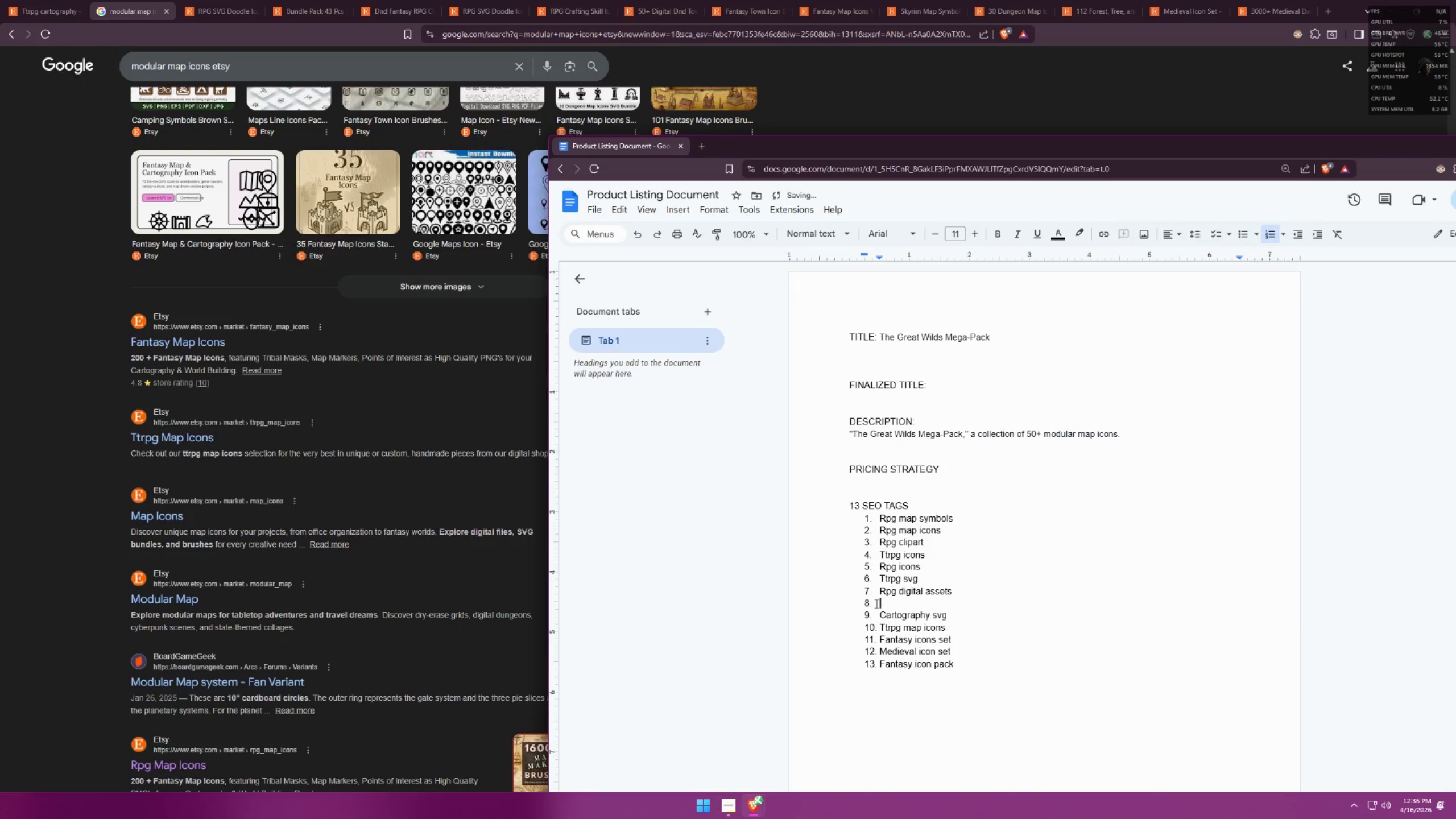 
key(Control+Z)
 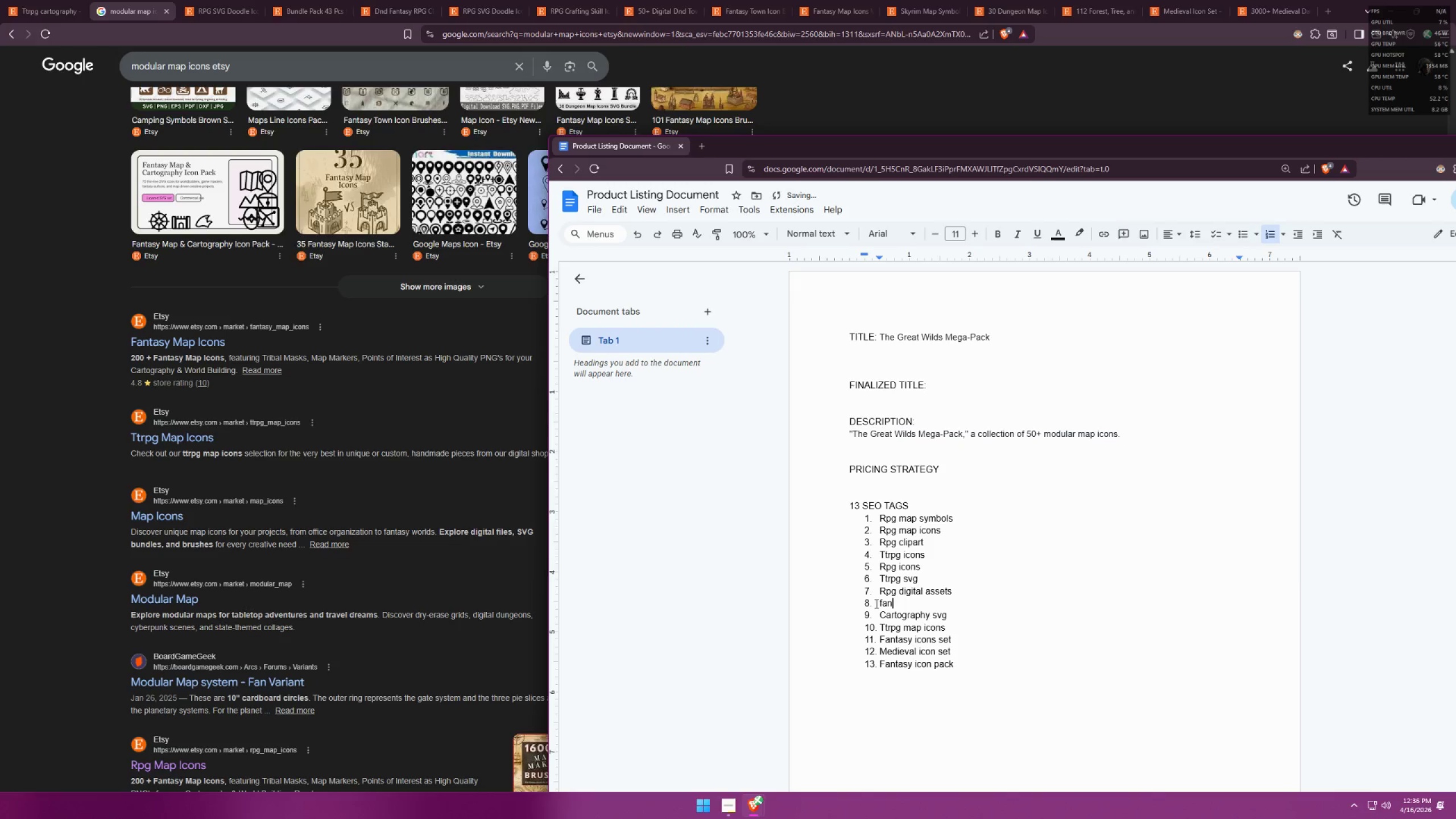 
key(Control+Z)
 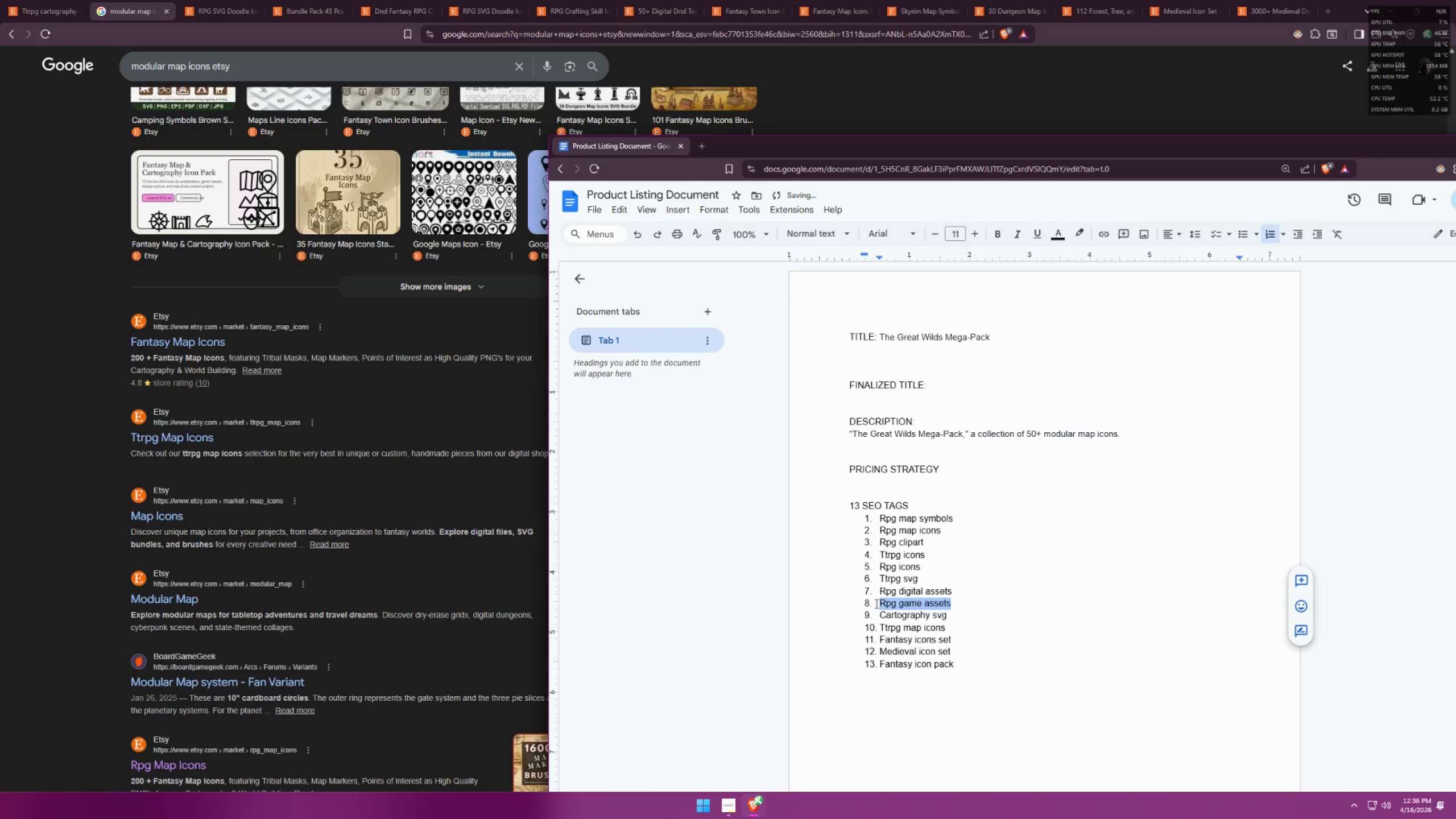 
type(fantasy map c)
key(Backspace)
type(icons)
 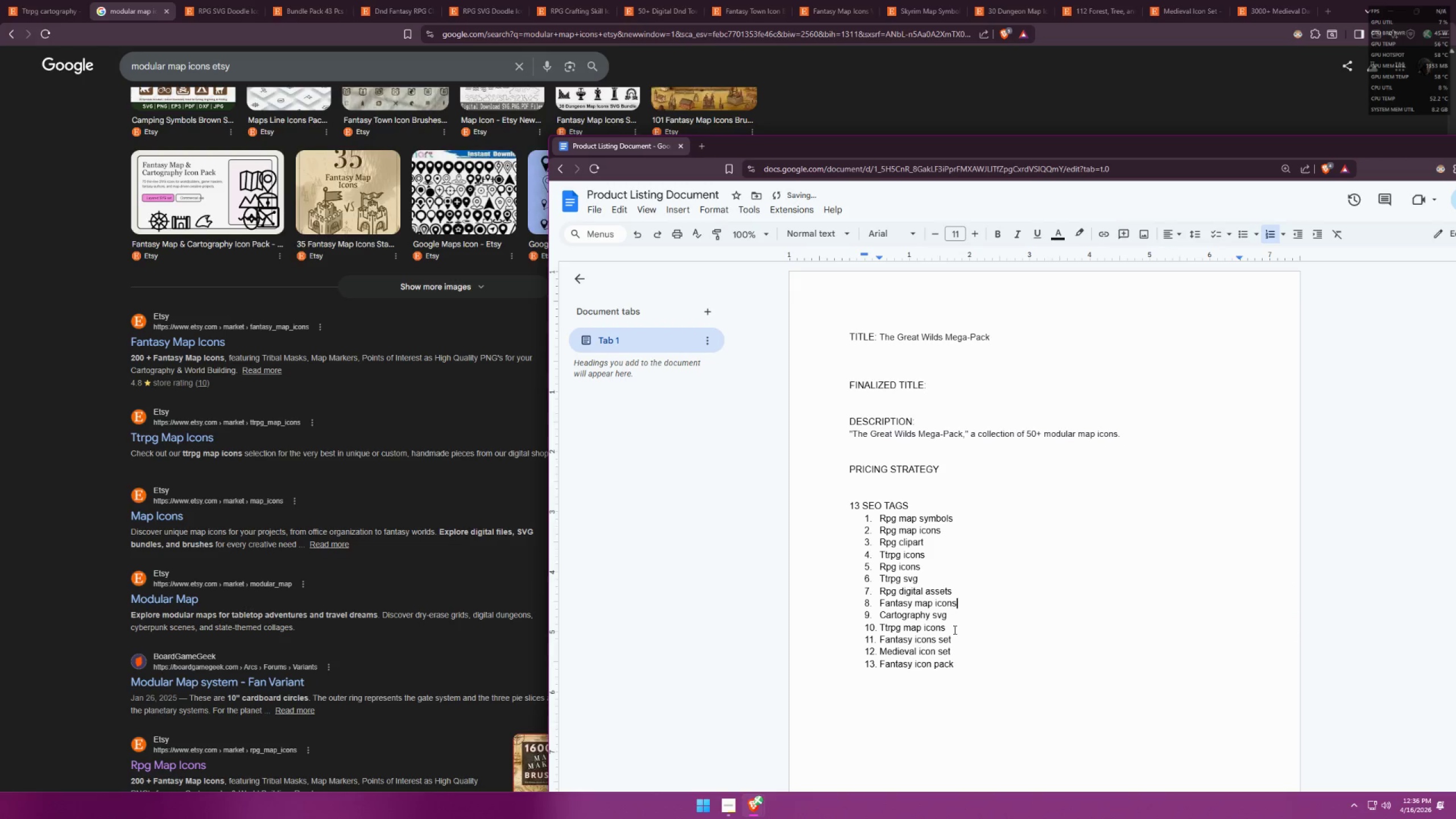 
left_click([964, 653])
 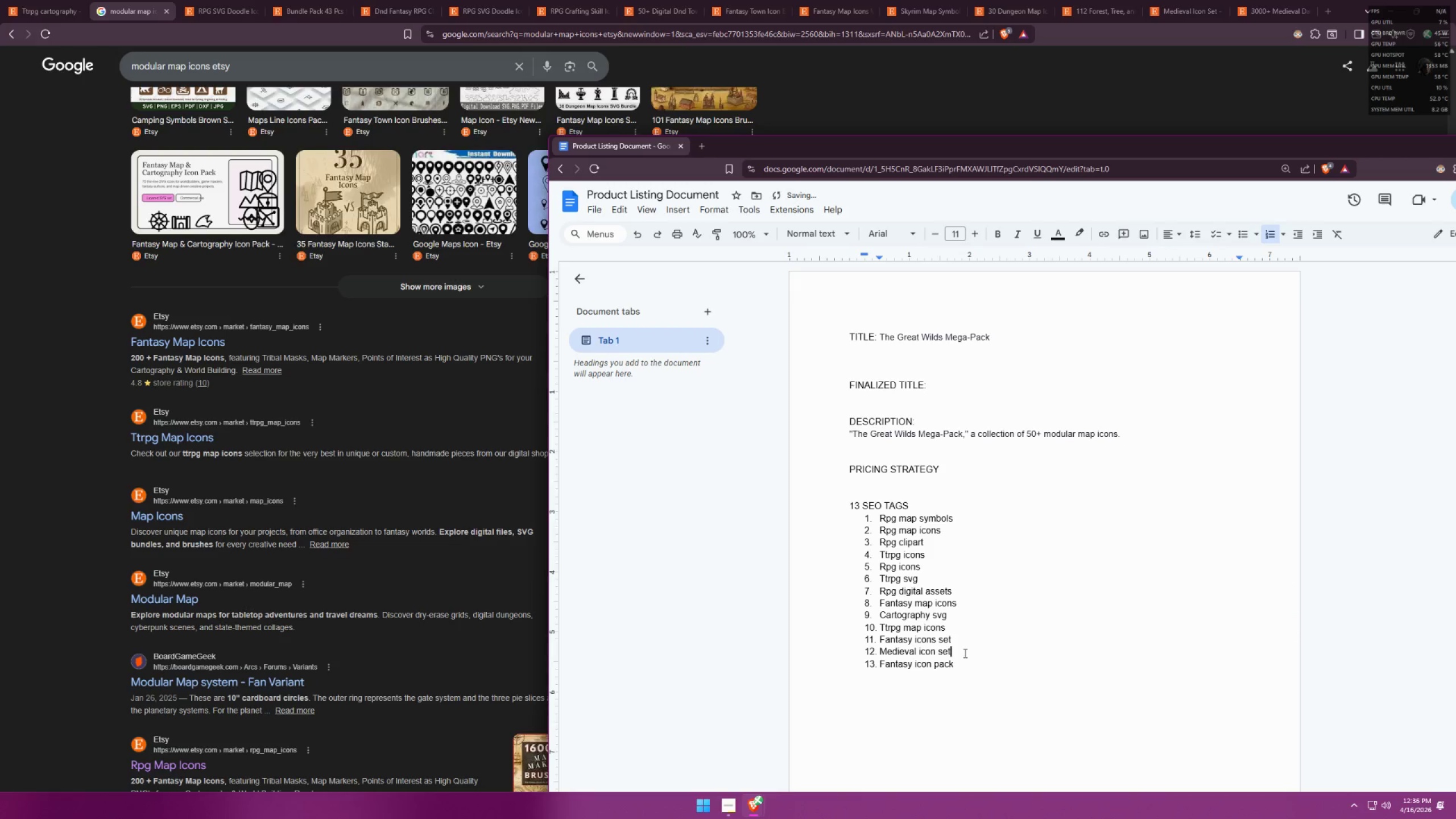 
key(Alt+AltLeft)
 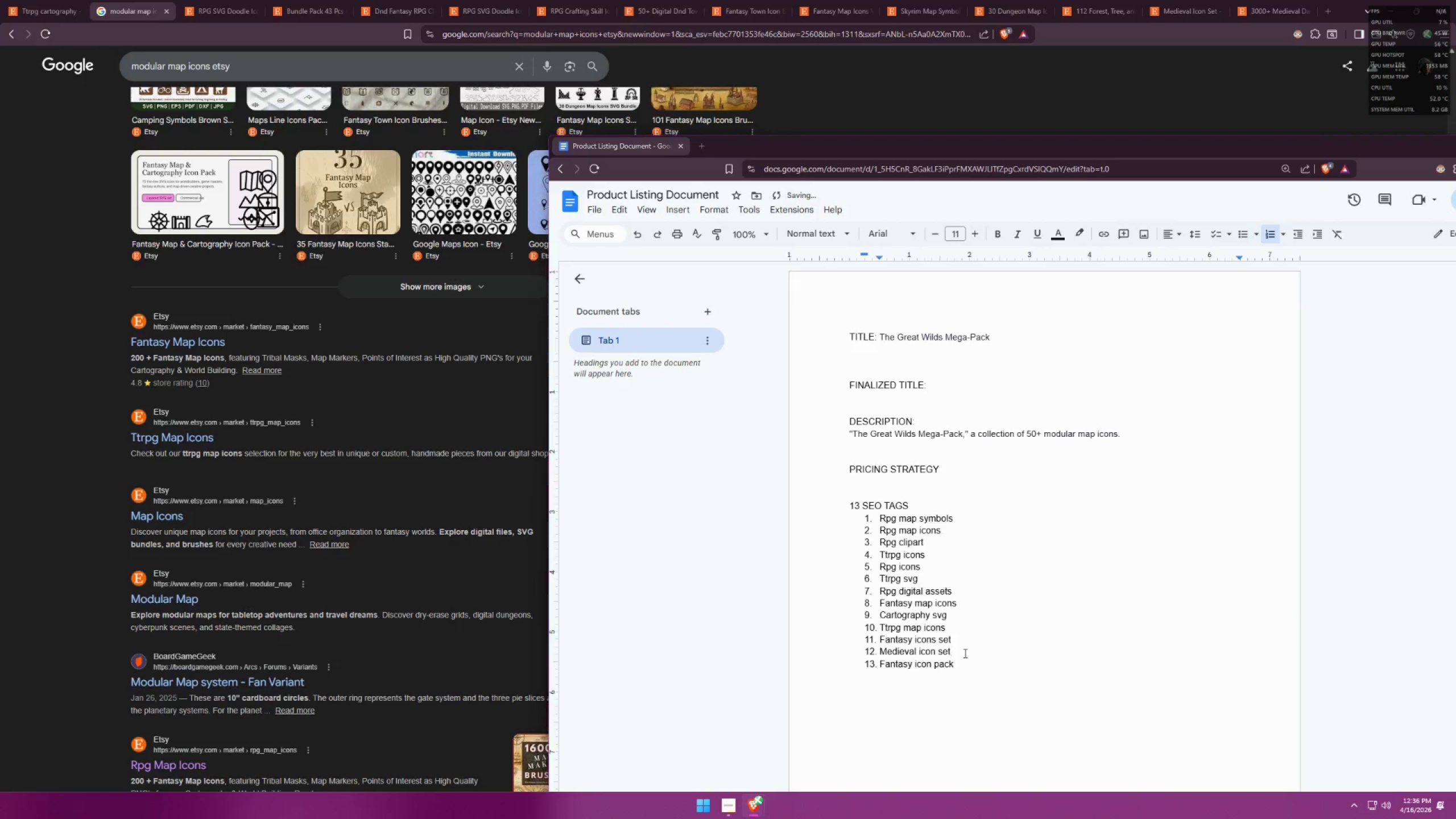 
key(Alt+Tab)
 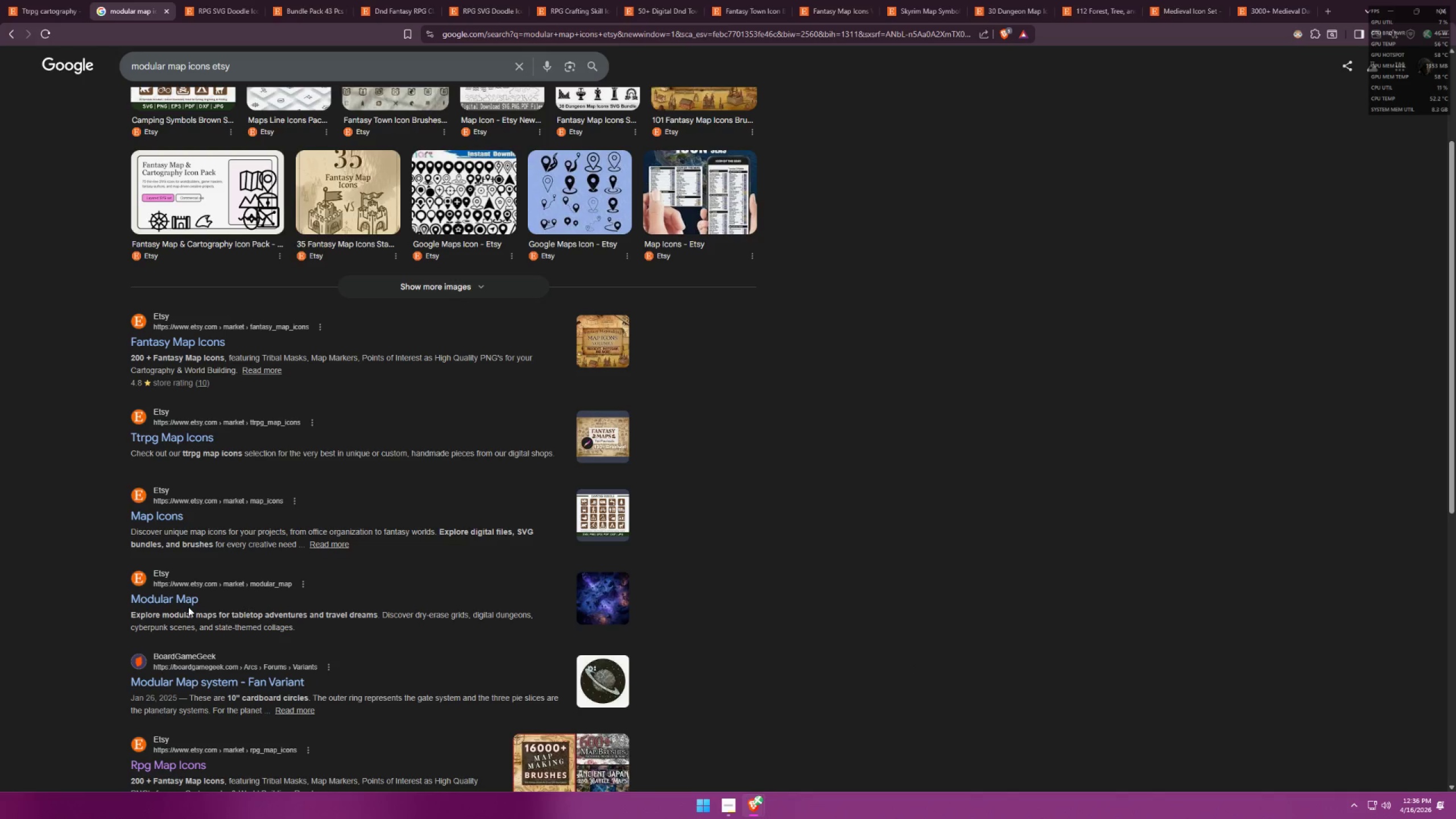 
left_click([188, 607])
 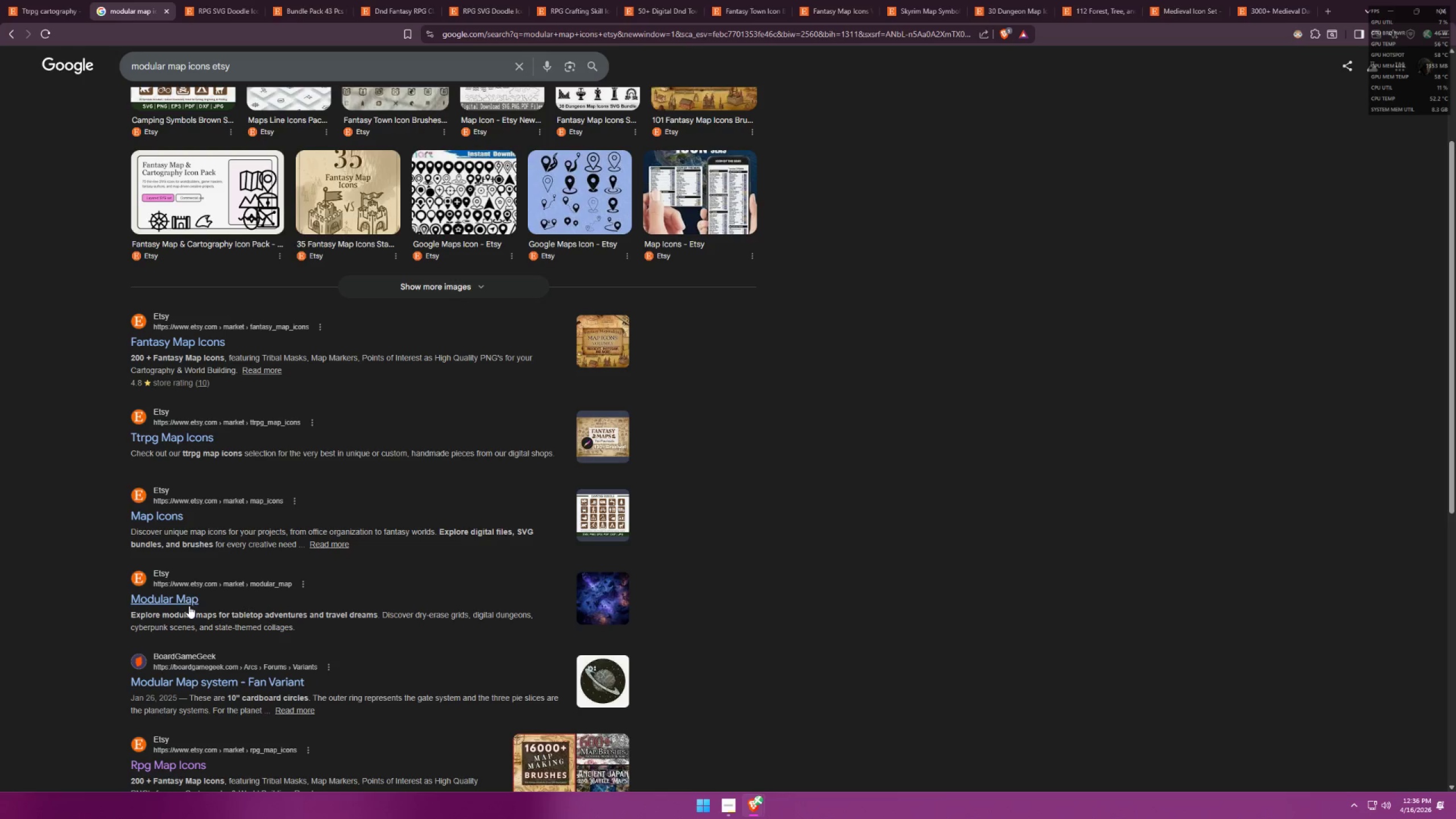 
left_click([193, 598])
 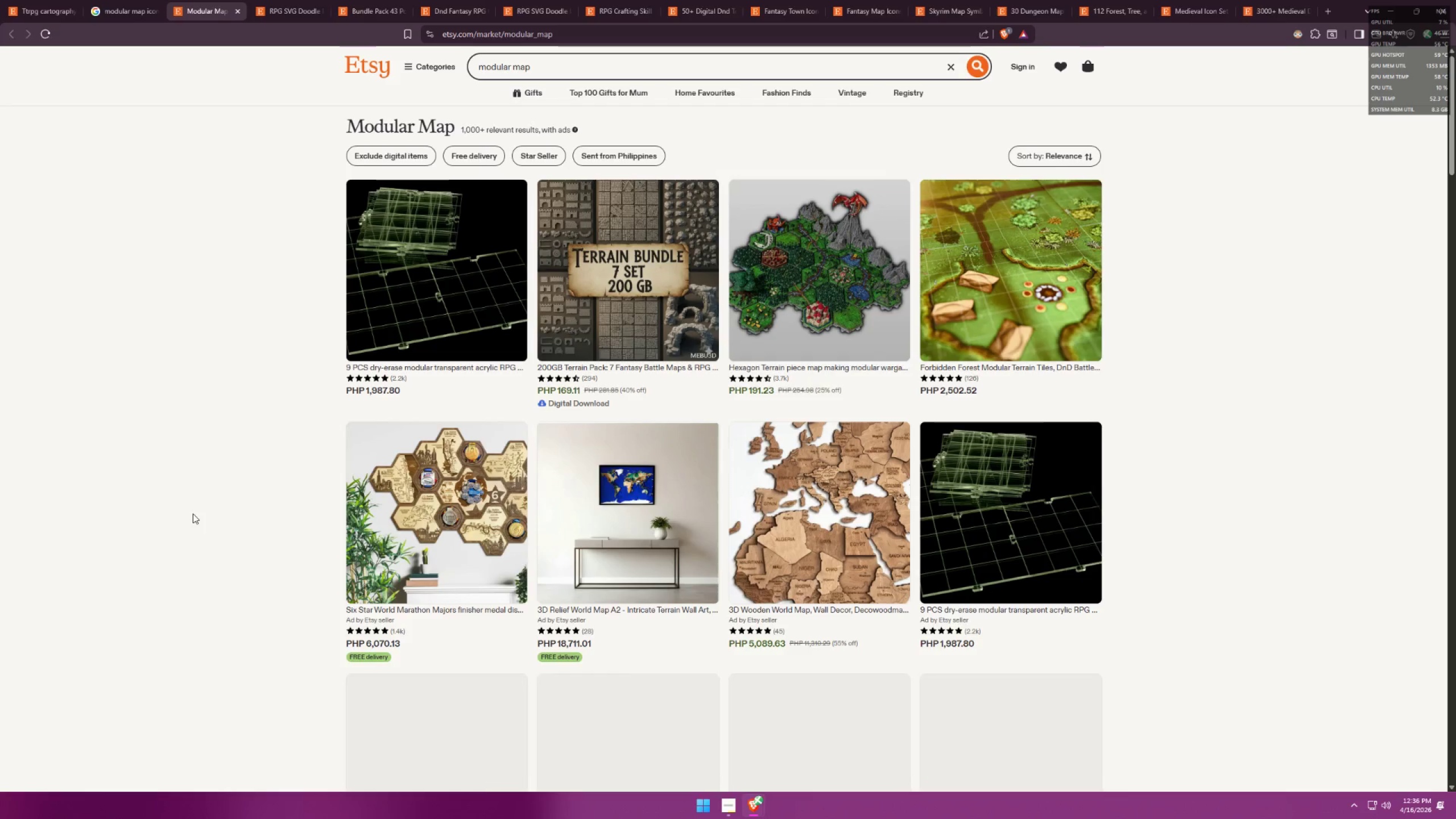 
scroll: coordinate [203, 503], scroll_direction: down, amount: 16.0
 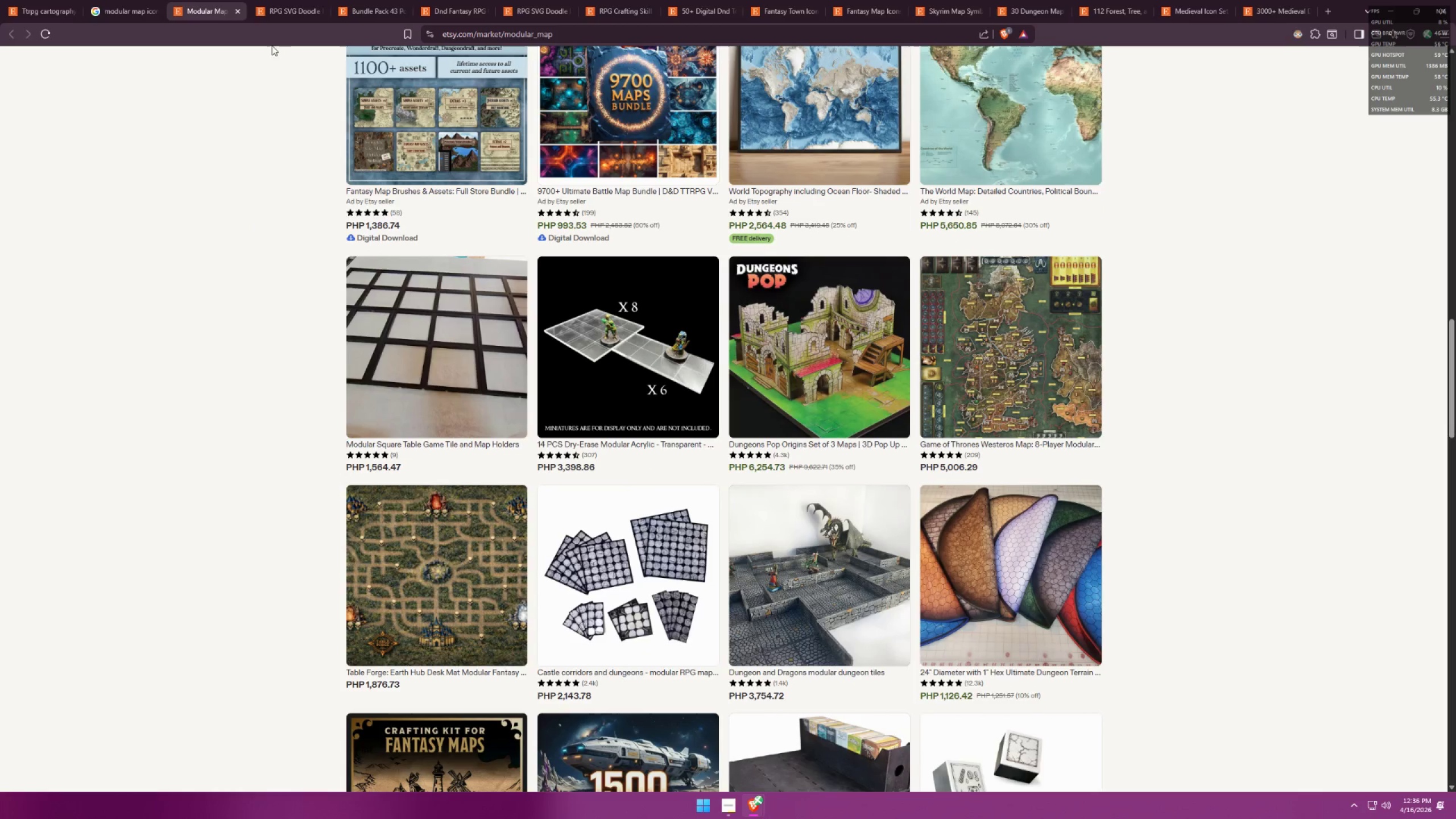 
left_click([234, 9])
 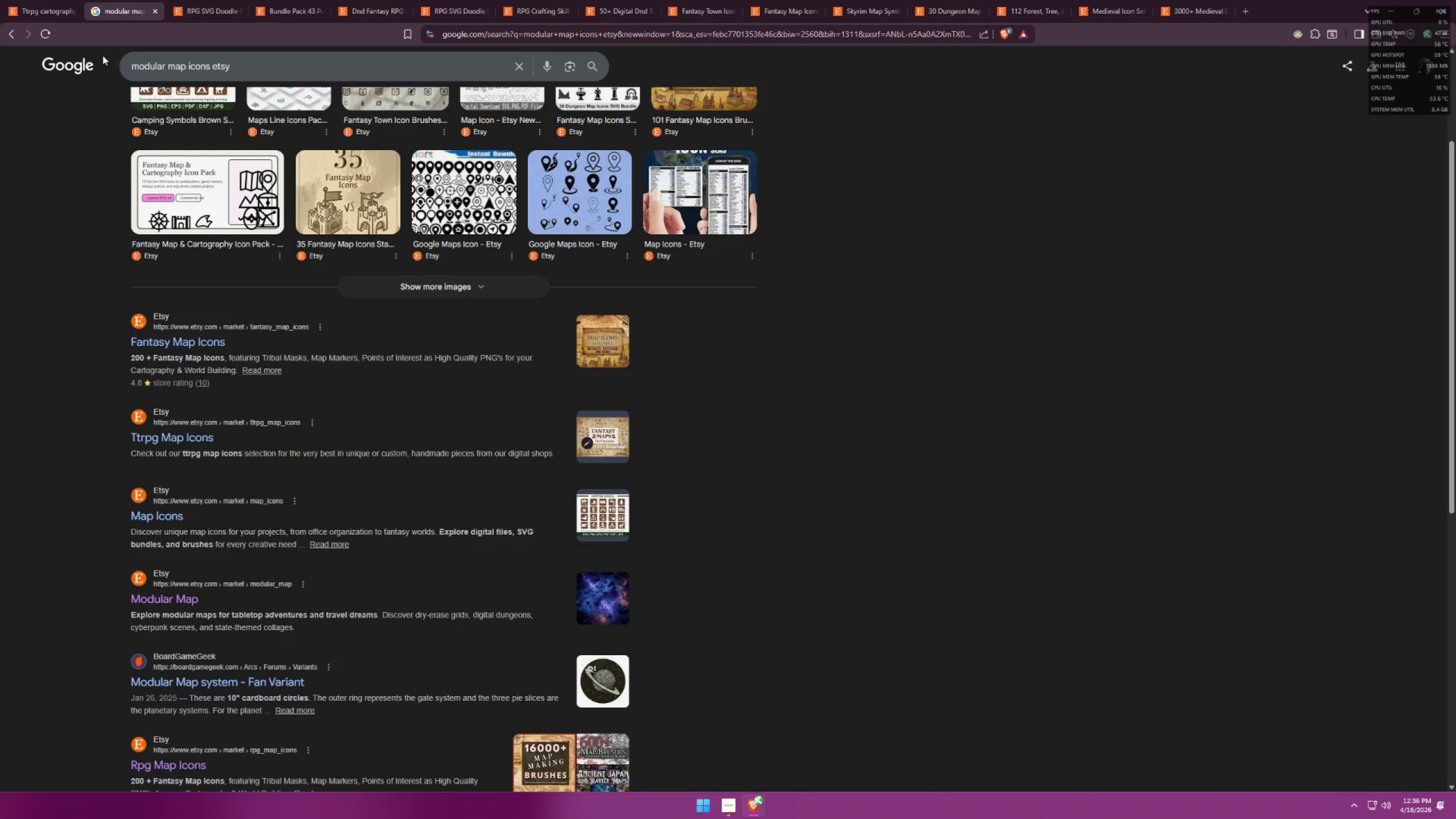 
scroll: coordinate [296, 501], scroll_direction: down, amount: 3.0
 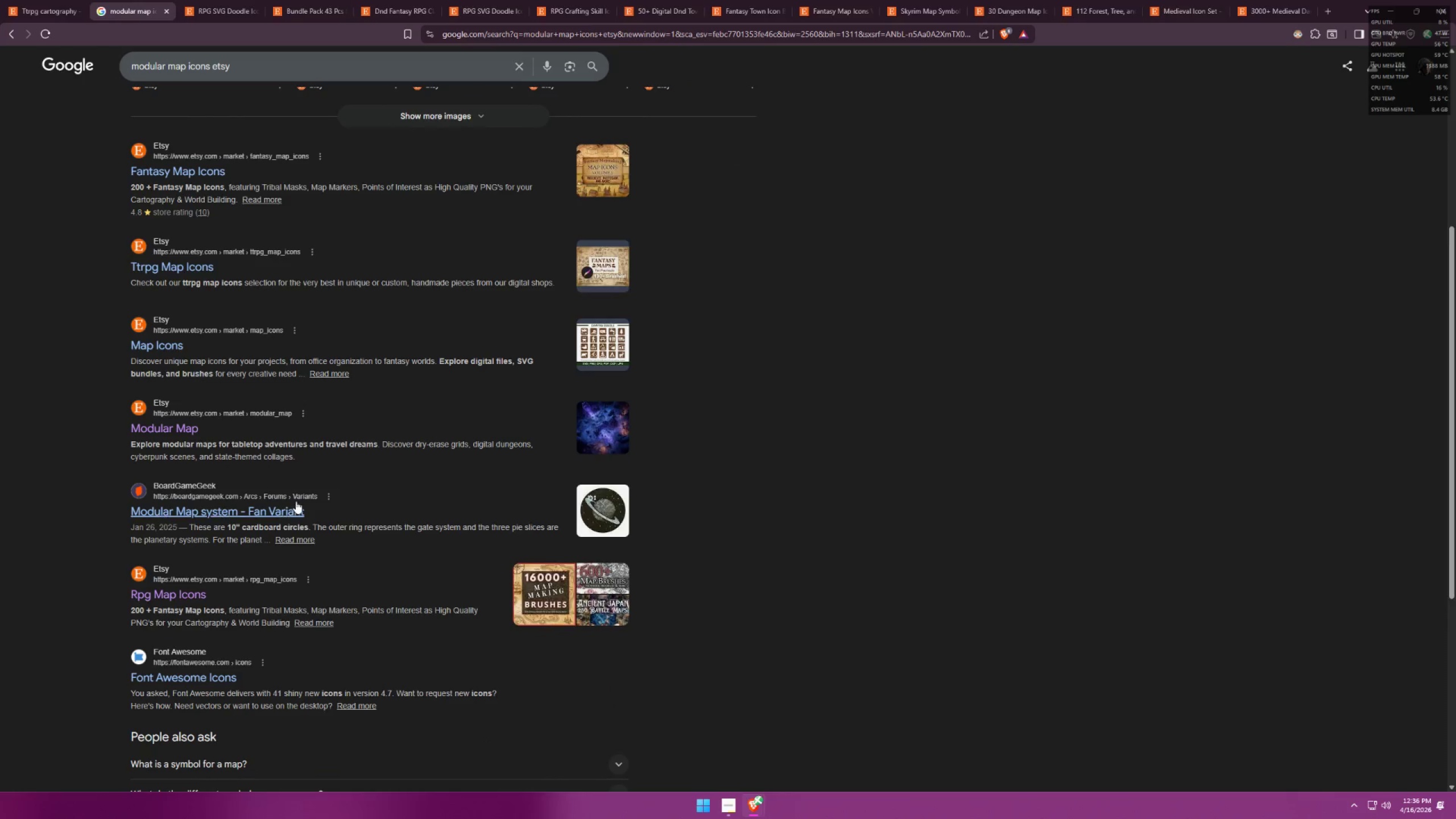 
scroll: coordinate [347, 559], scroll_direction: up, amount: 9.0
 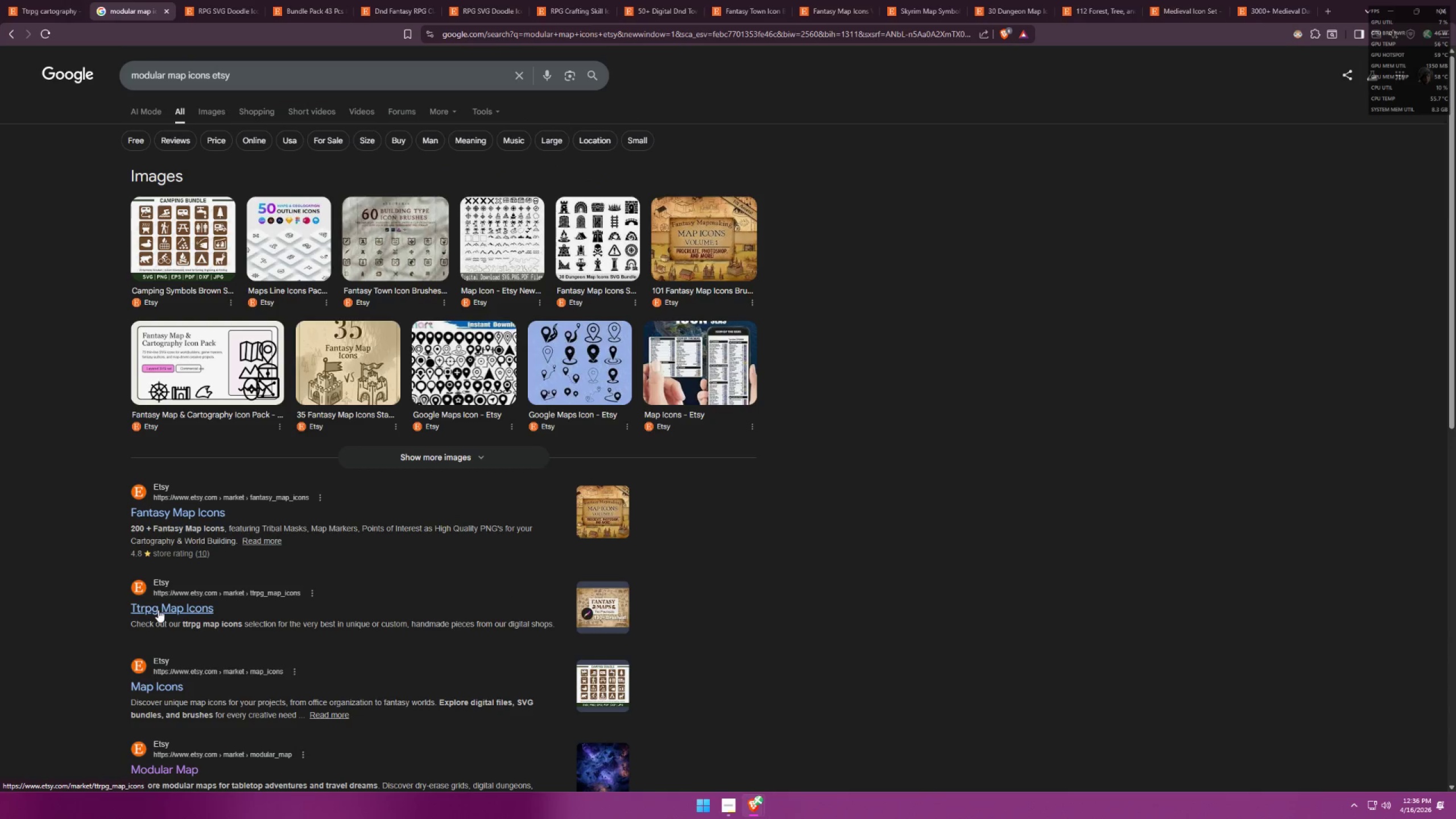 
key(Alt+AltLeft)
 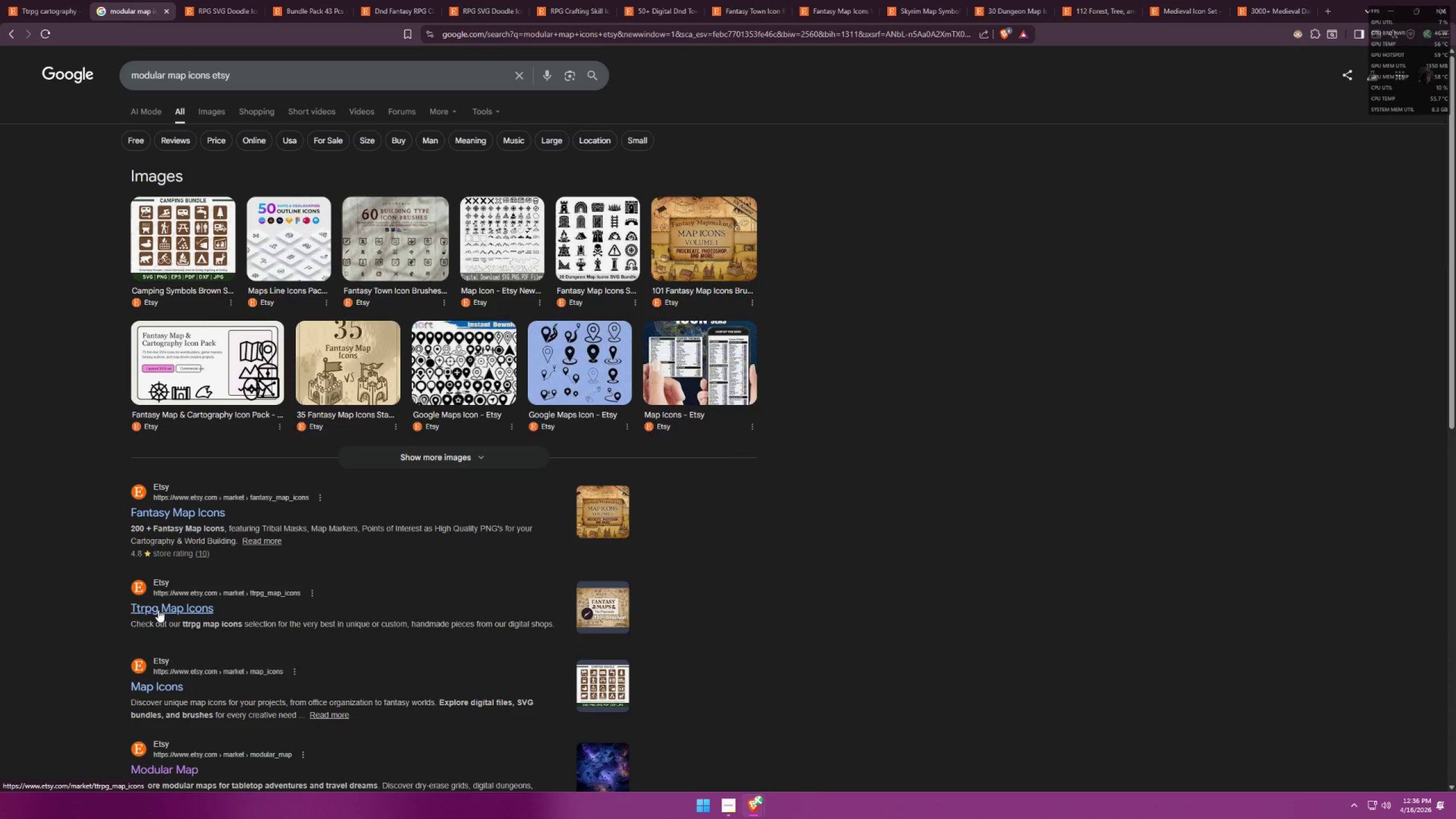 
key(Alt+Tab)
 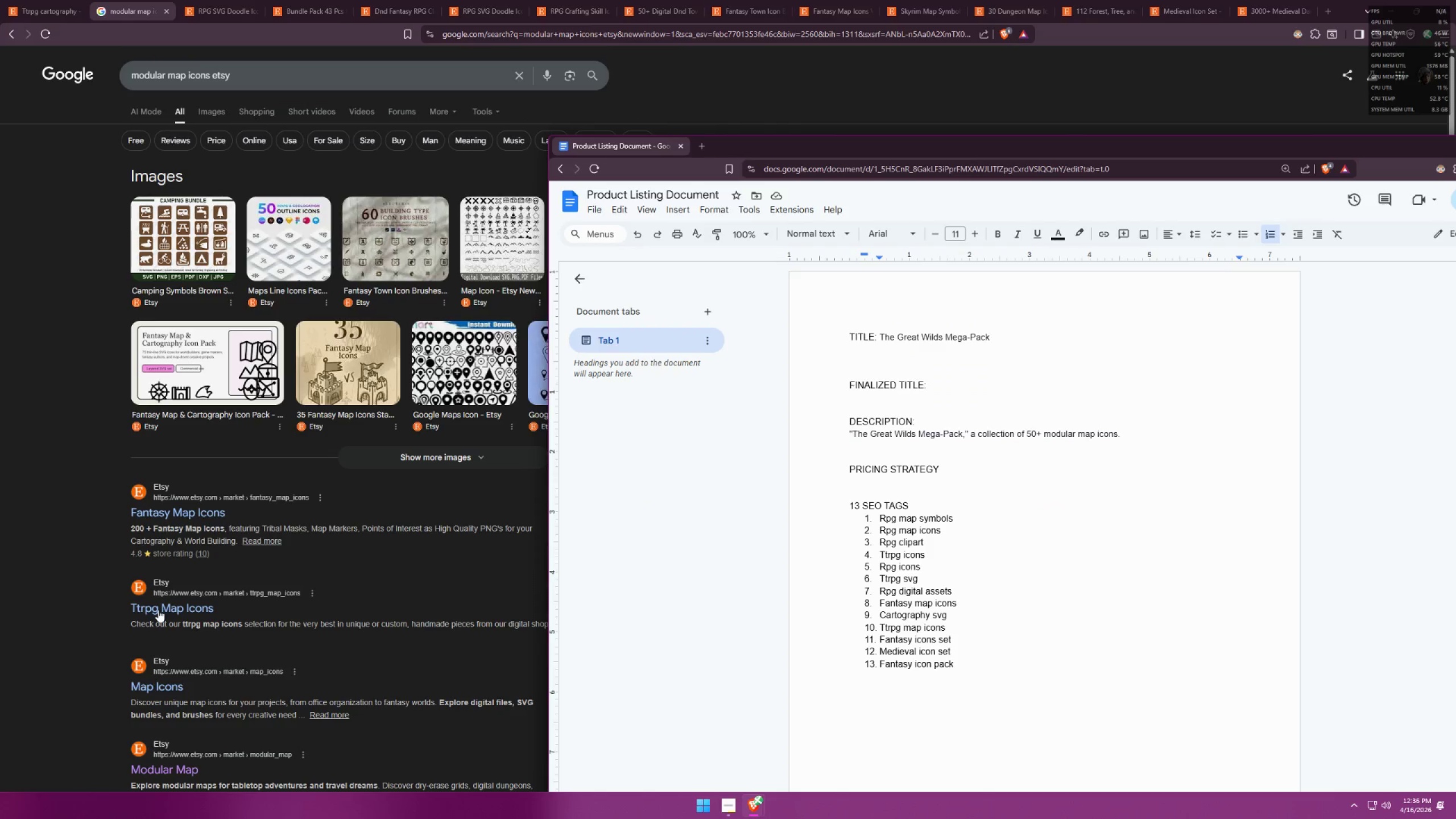 
key(Alt+AltLeft)
 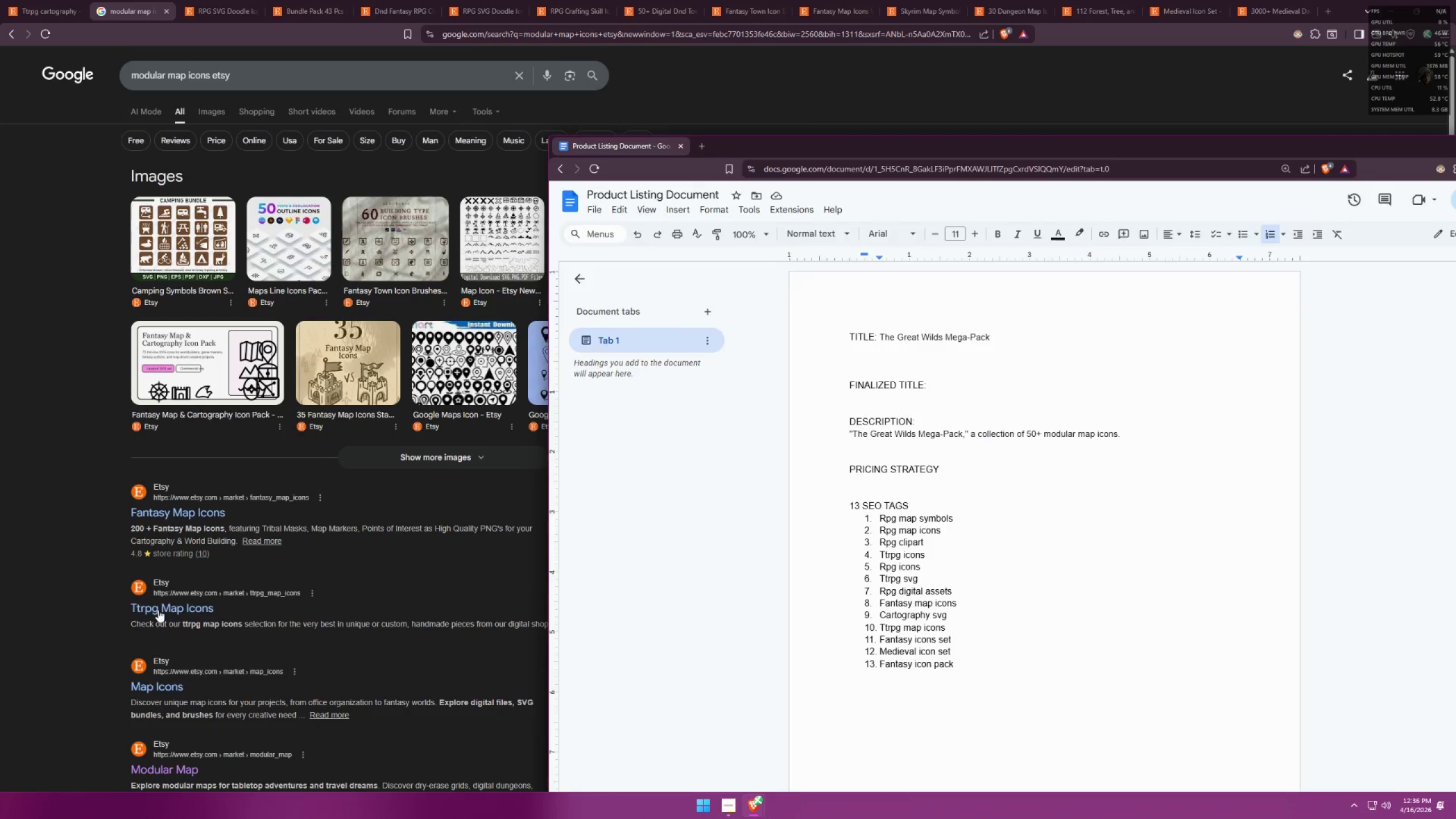 
key(Alt+Tab)
 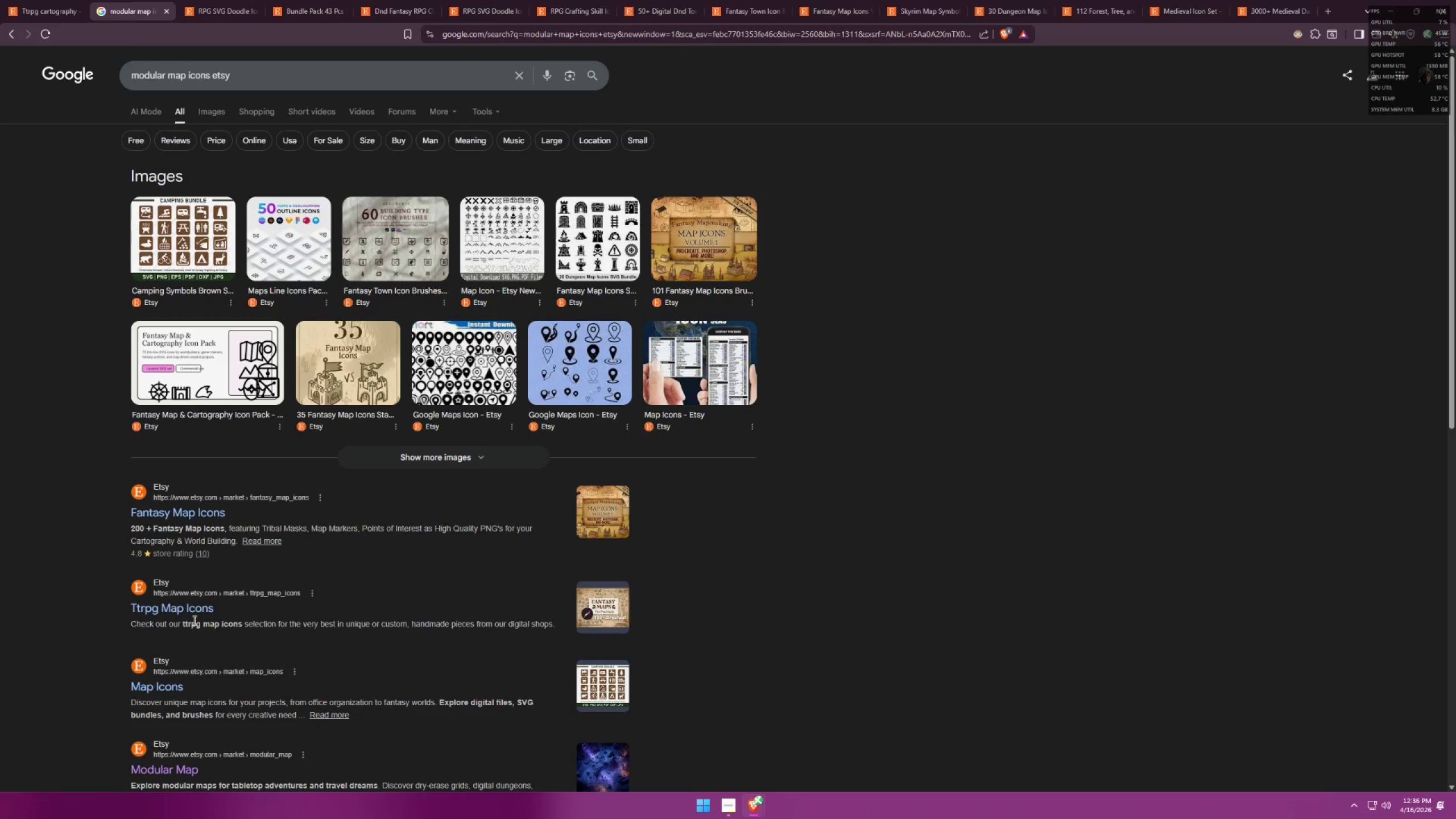 
middle_click([199, 613])
 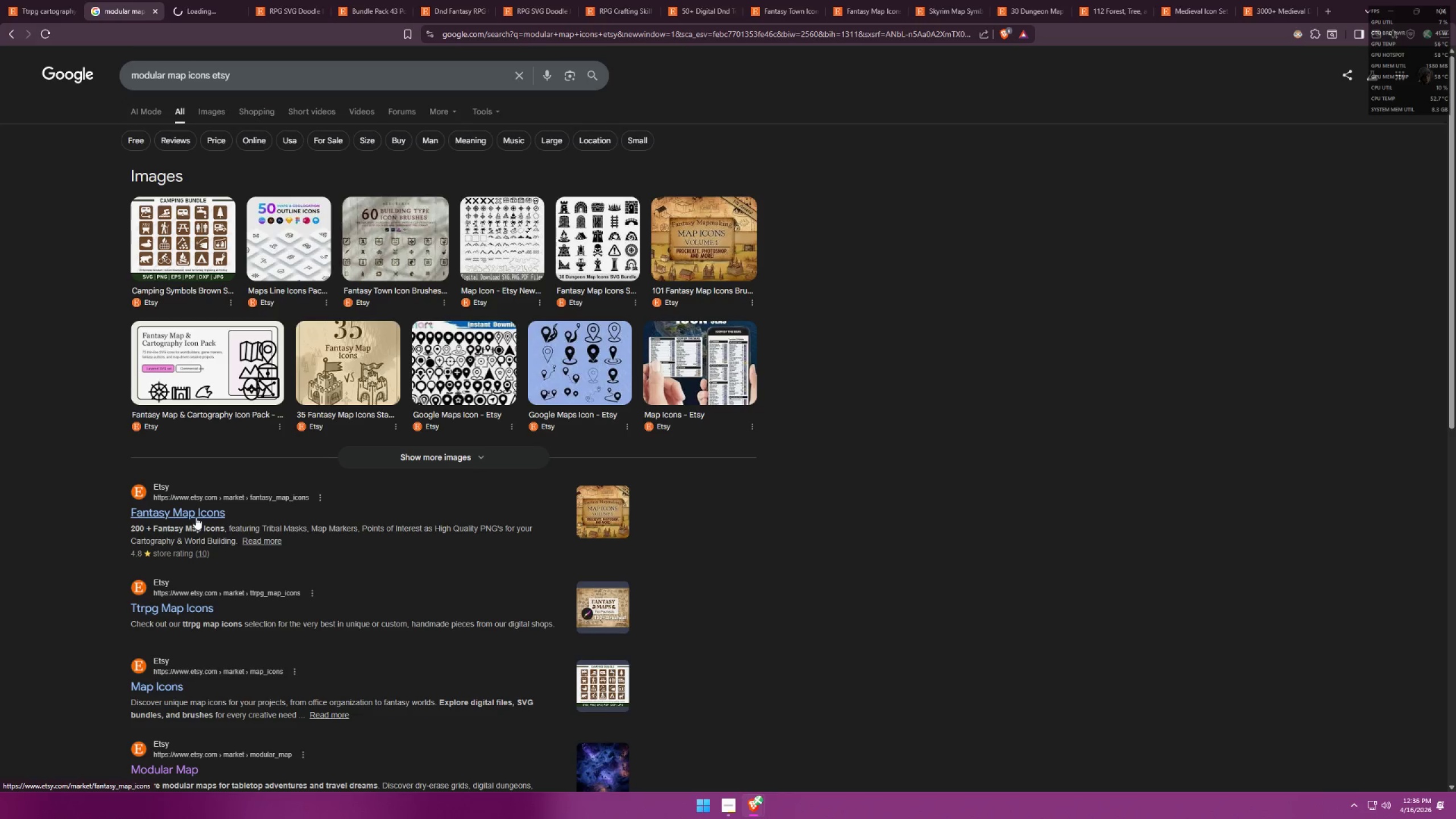 
middle_click([196, 517])
 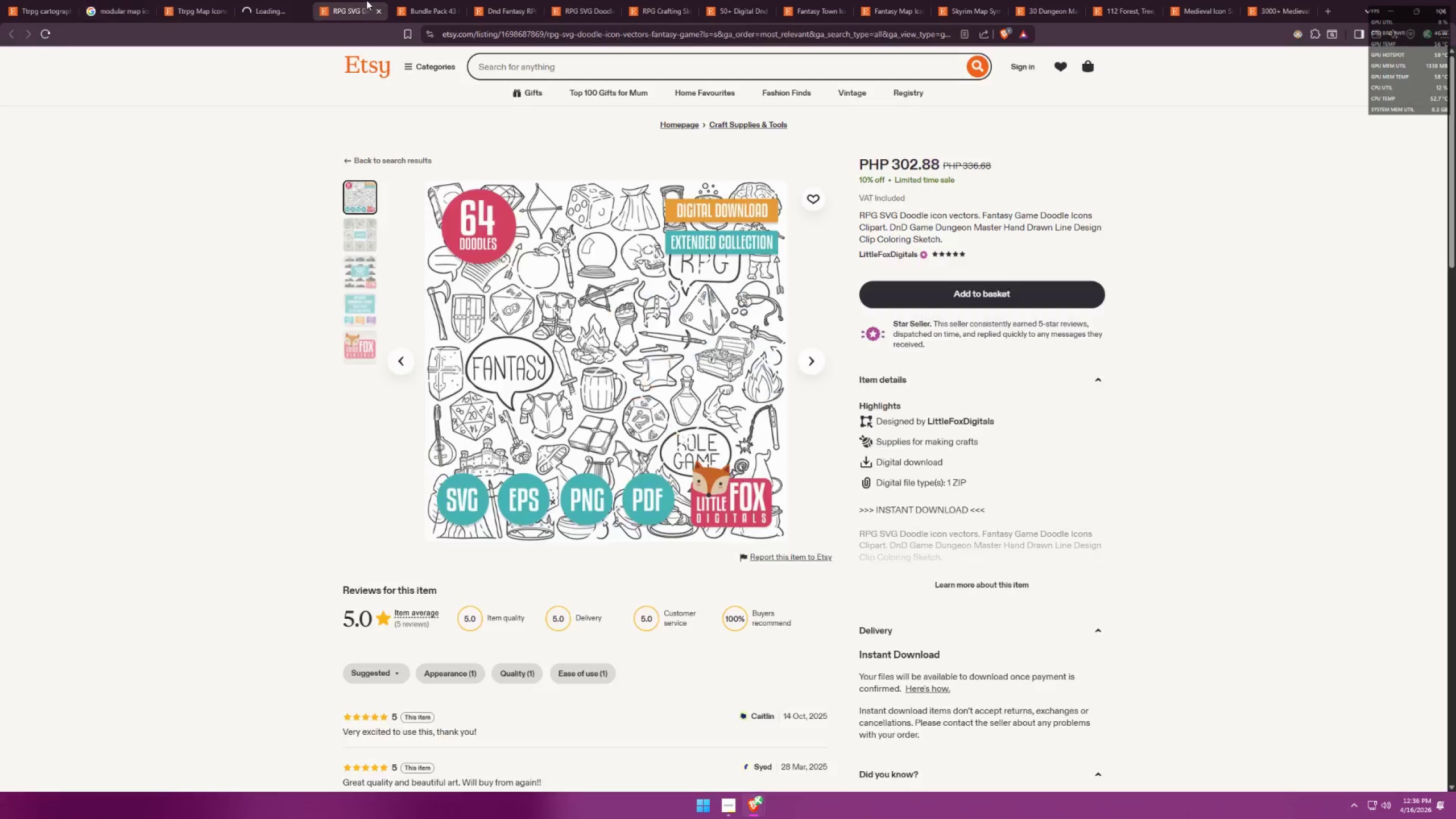 
double_click([379, 10])
 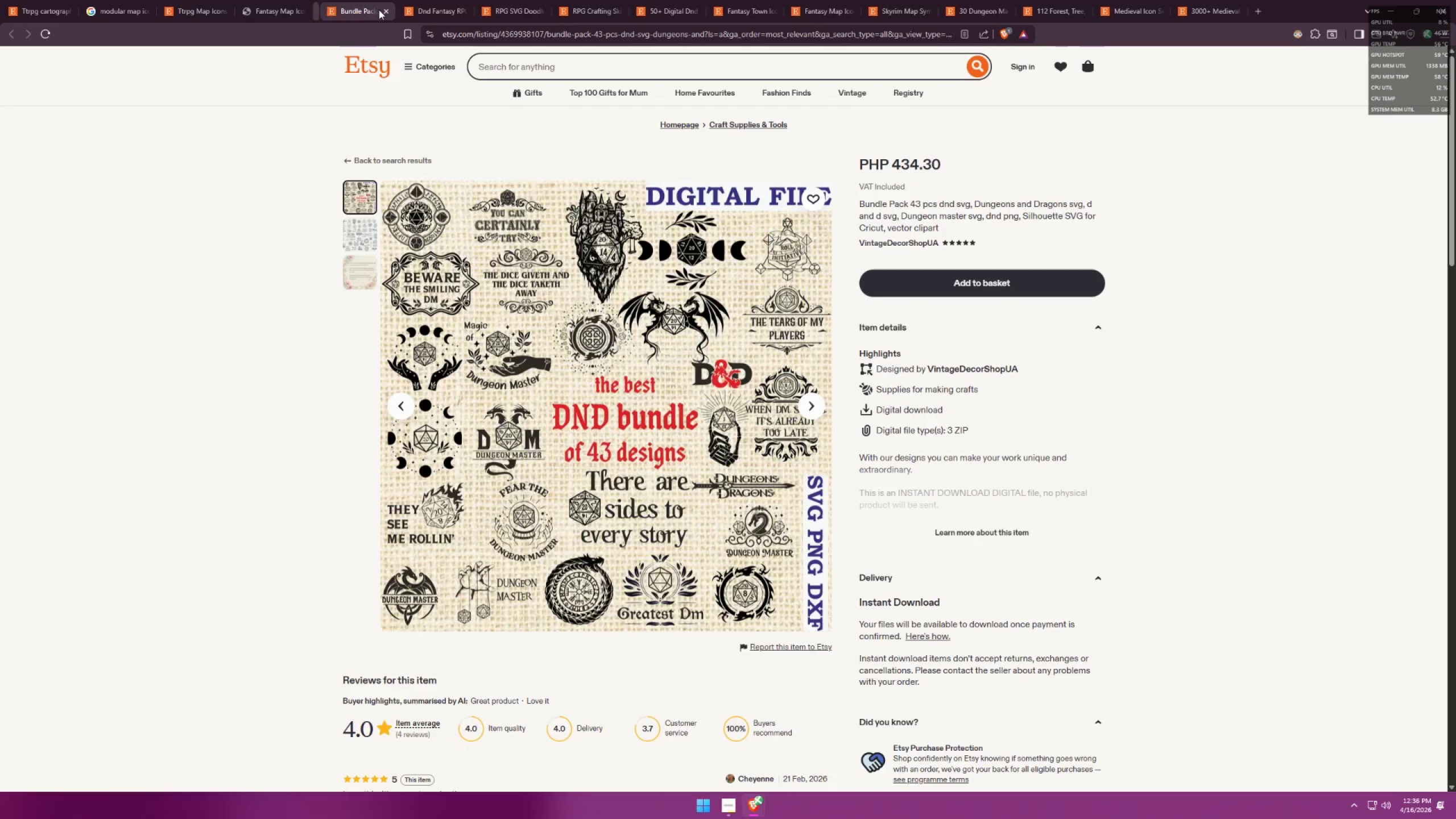 
triple_click([379, 10])
 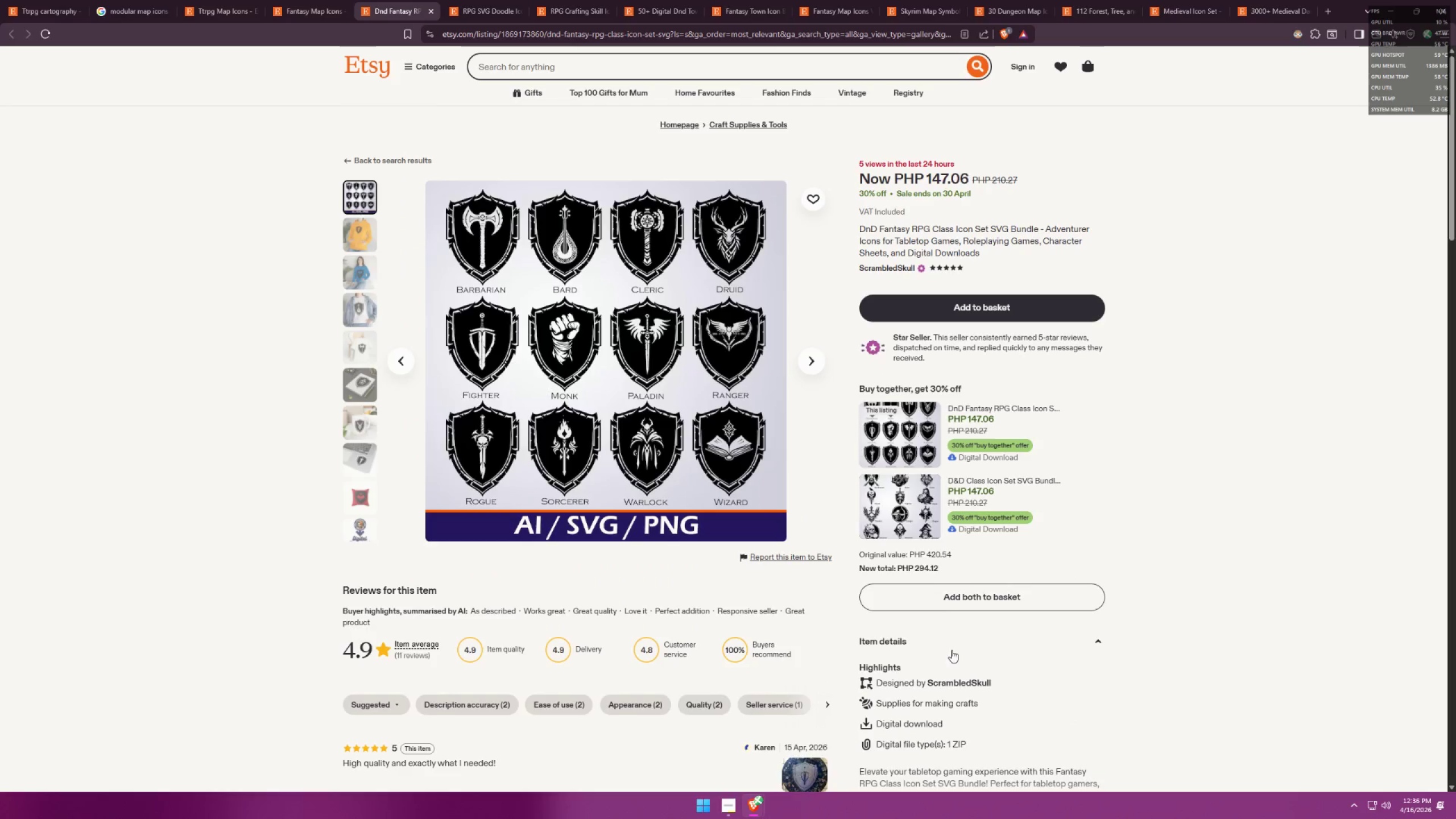 
scroll: coordinate [1058, 629], scroll_direction: down, amount: 2.0
 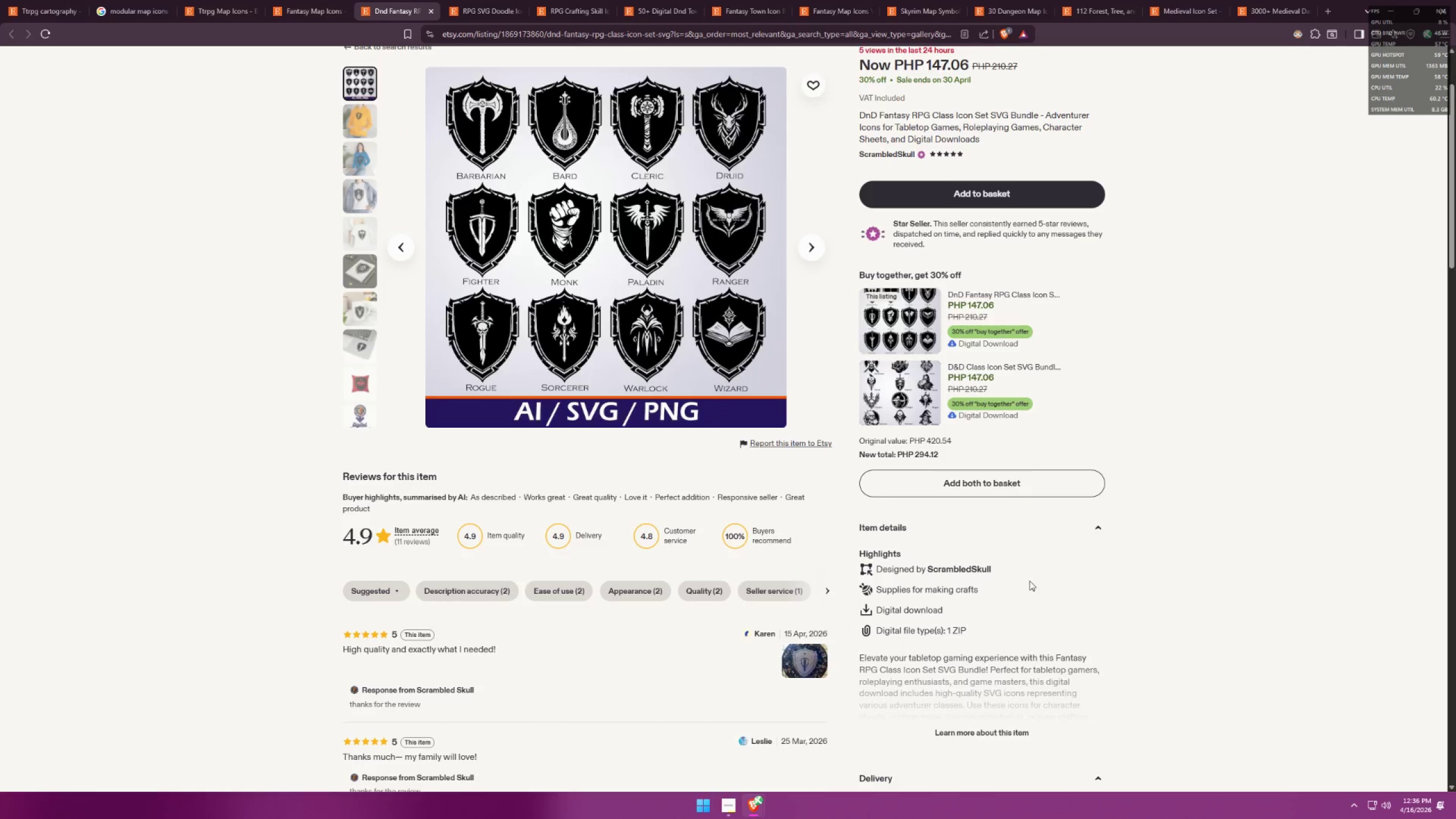 
scroll: coordinate [851, 465], scroll_direction: up, amount: 5.0
 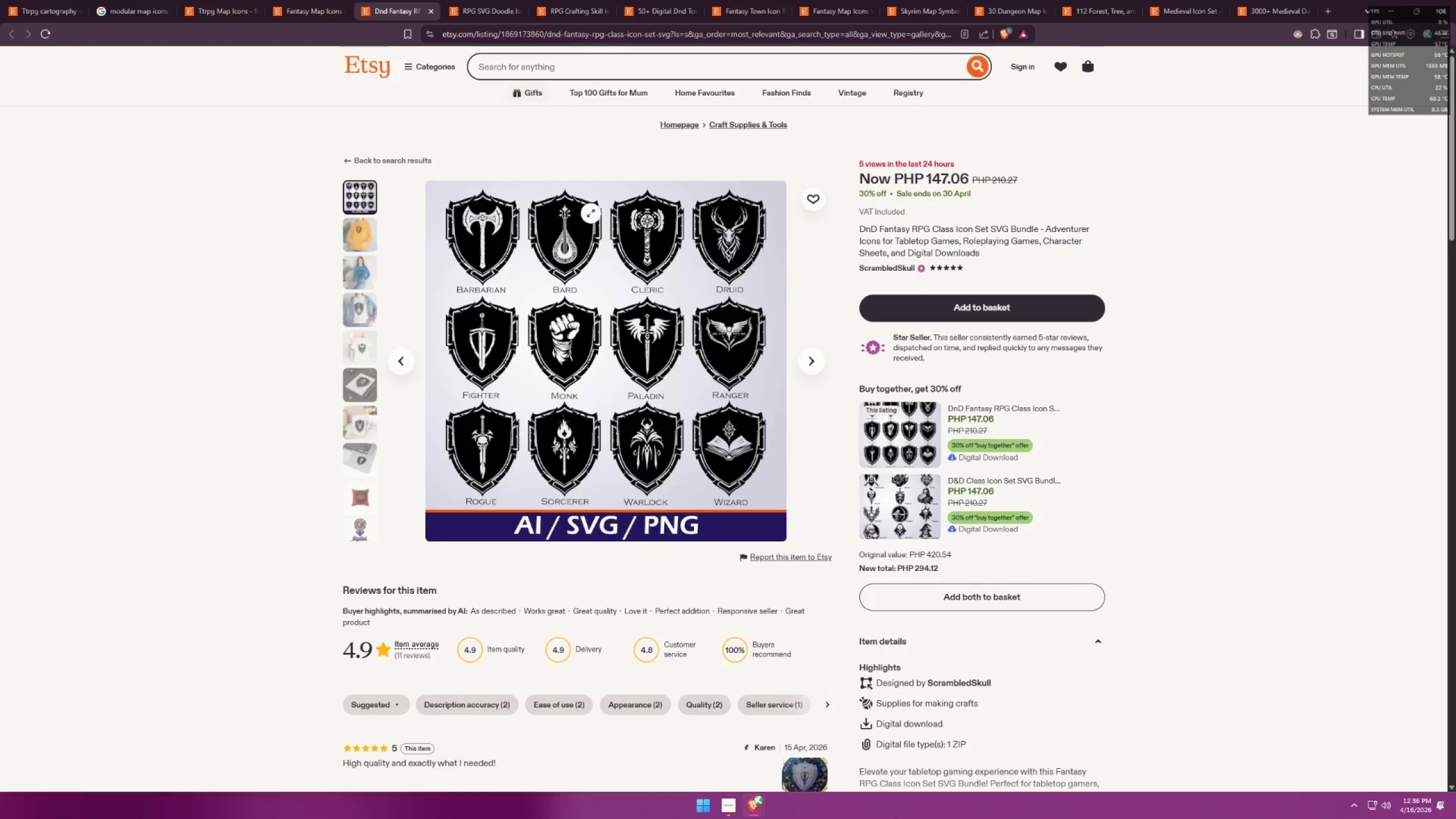 
scroll: coordinate [966, 540], scroll_direction: down, amount: 4.0
 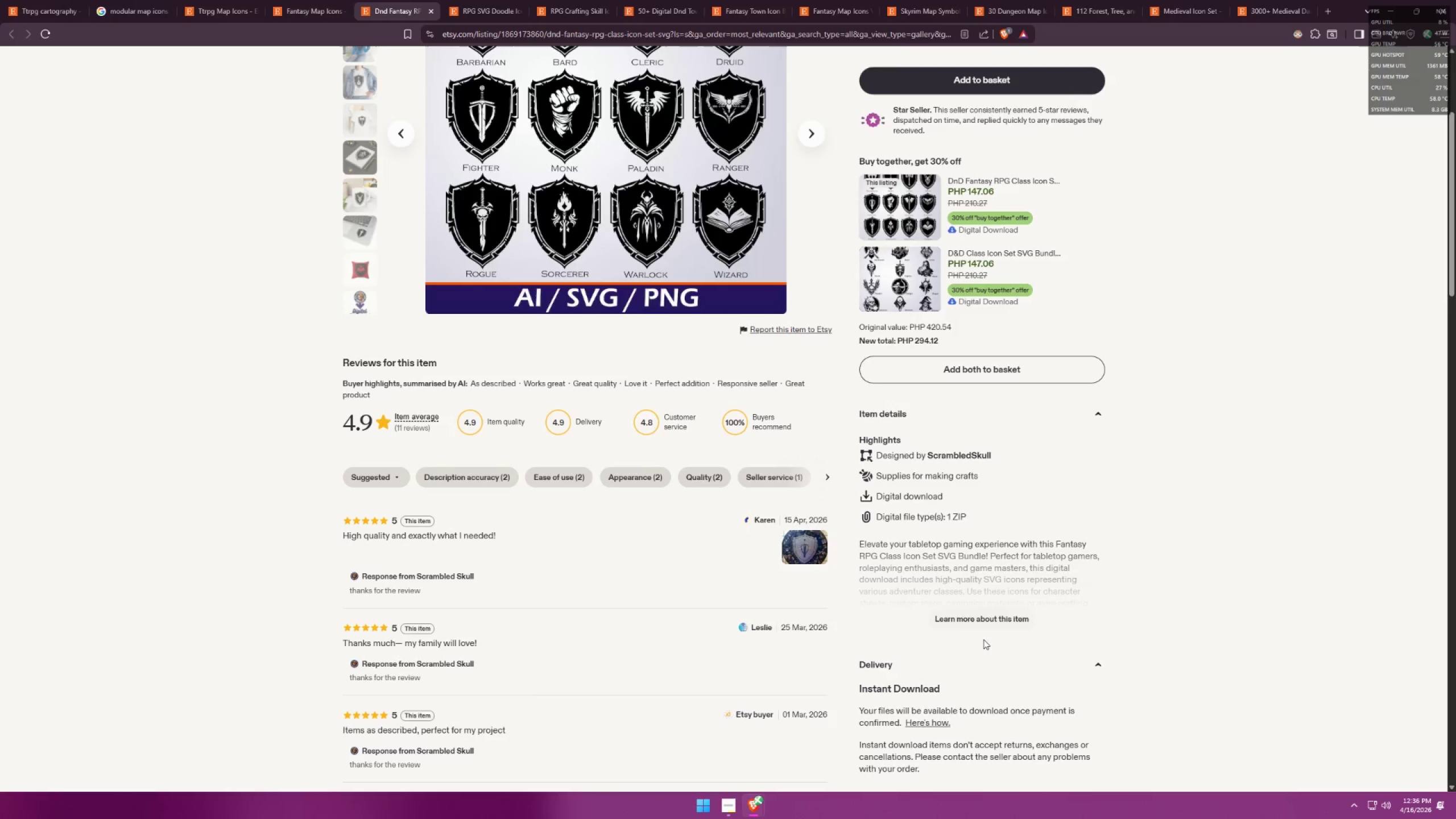 
left_click([990, 626])
 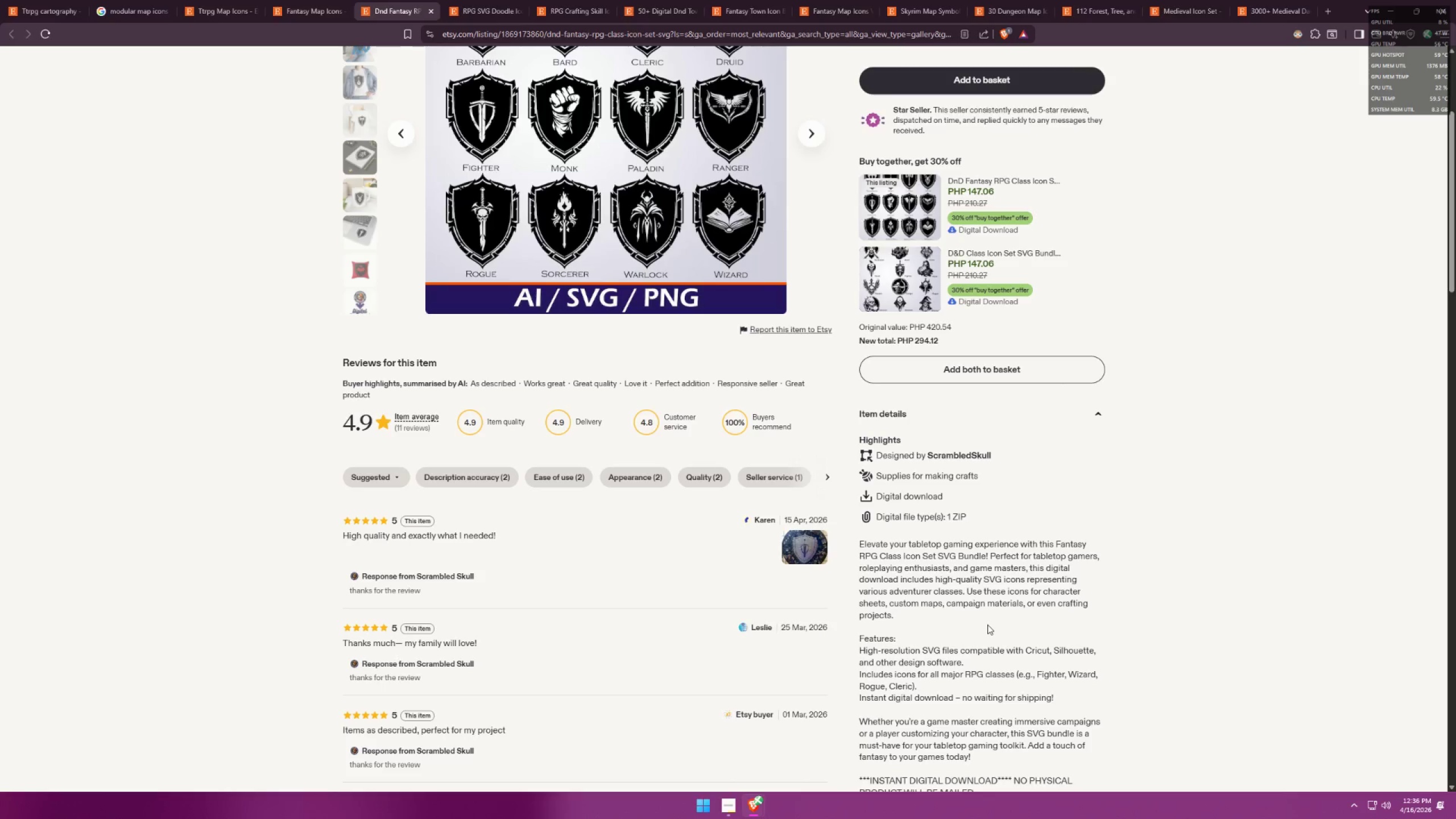 
scroll: coordinate [992, 586], scroll_direction: down, amount: 1.0
 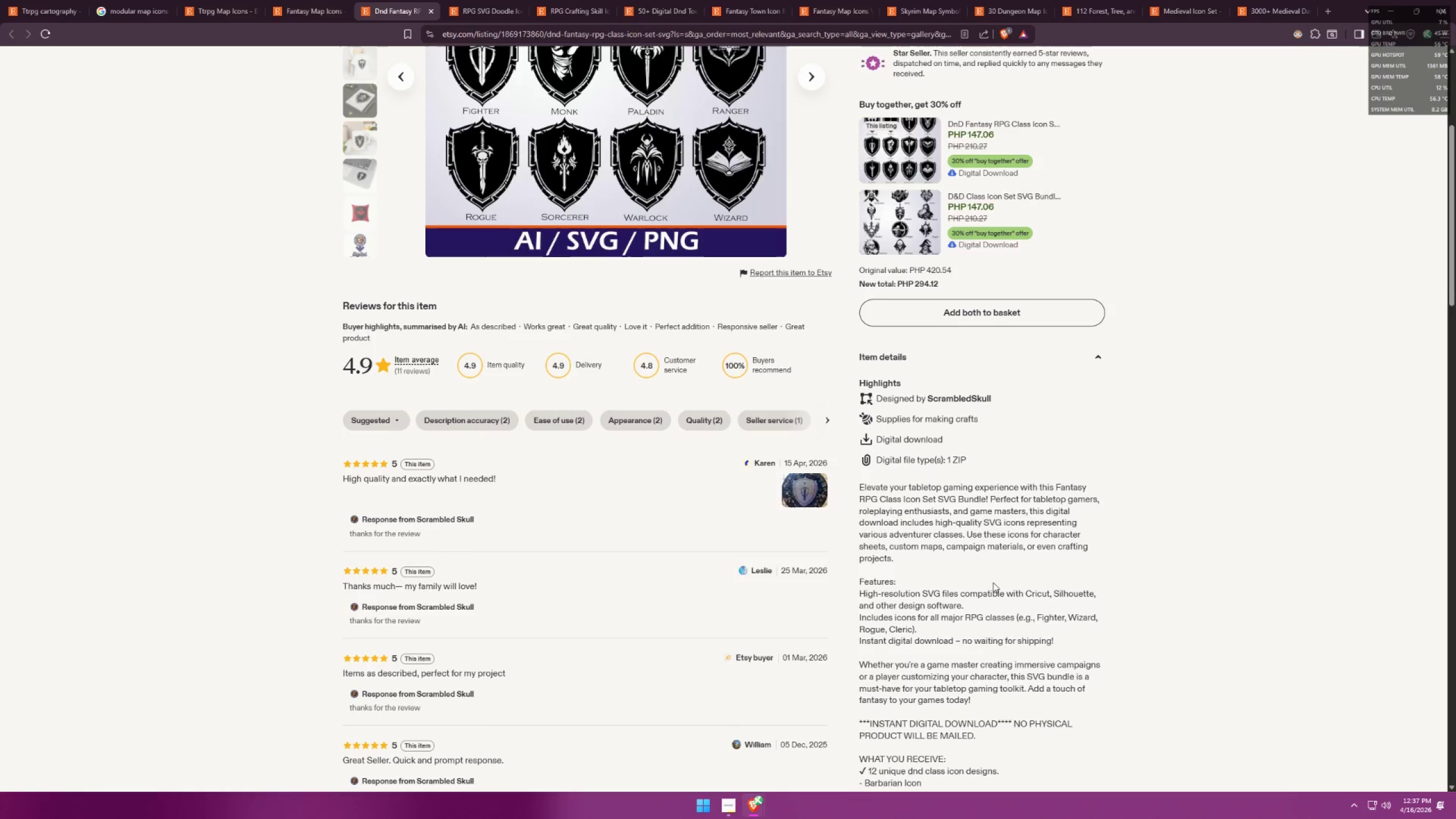 
wait(8.46)
 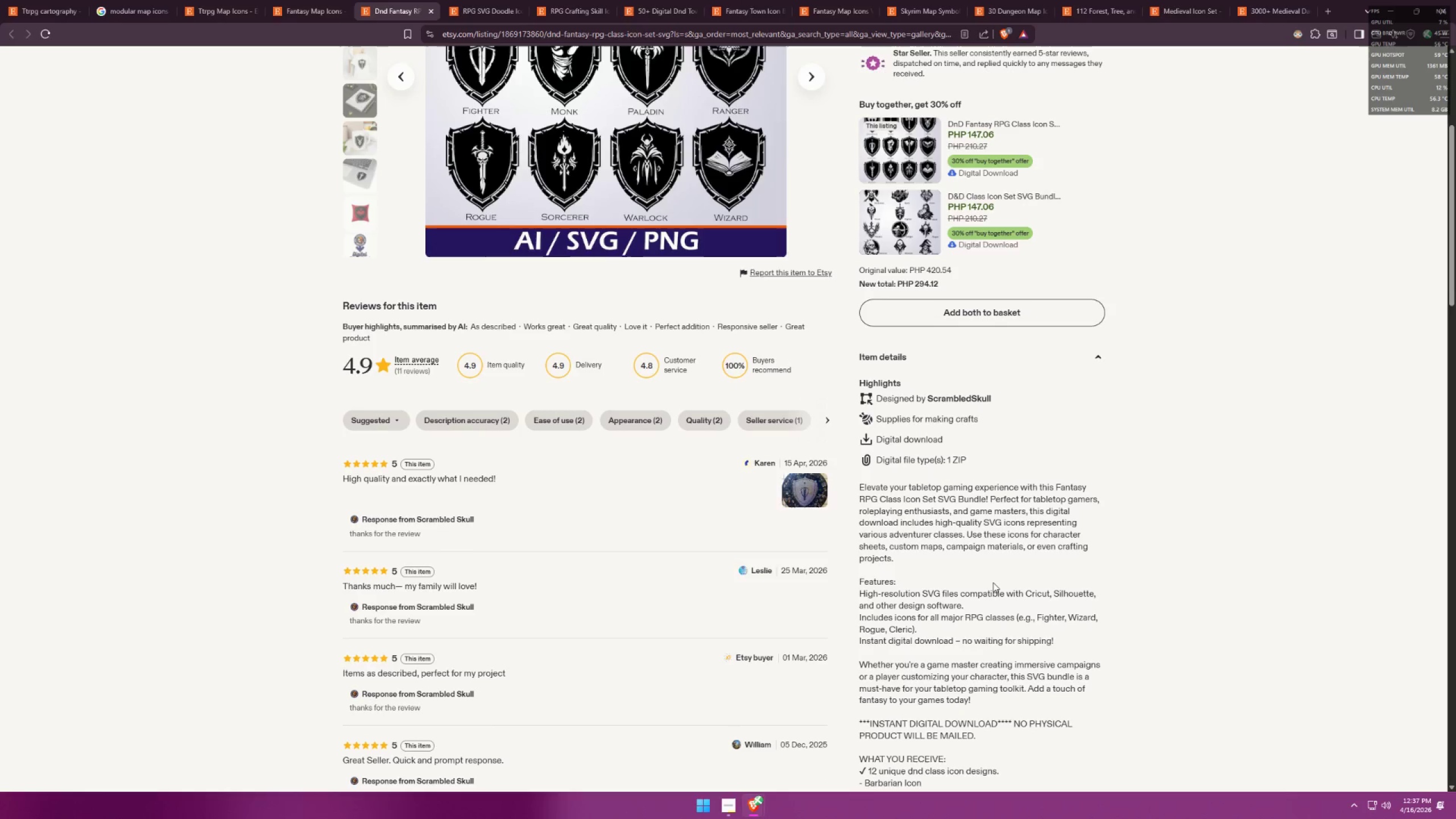 
mouse_move([748, 803])
 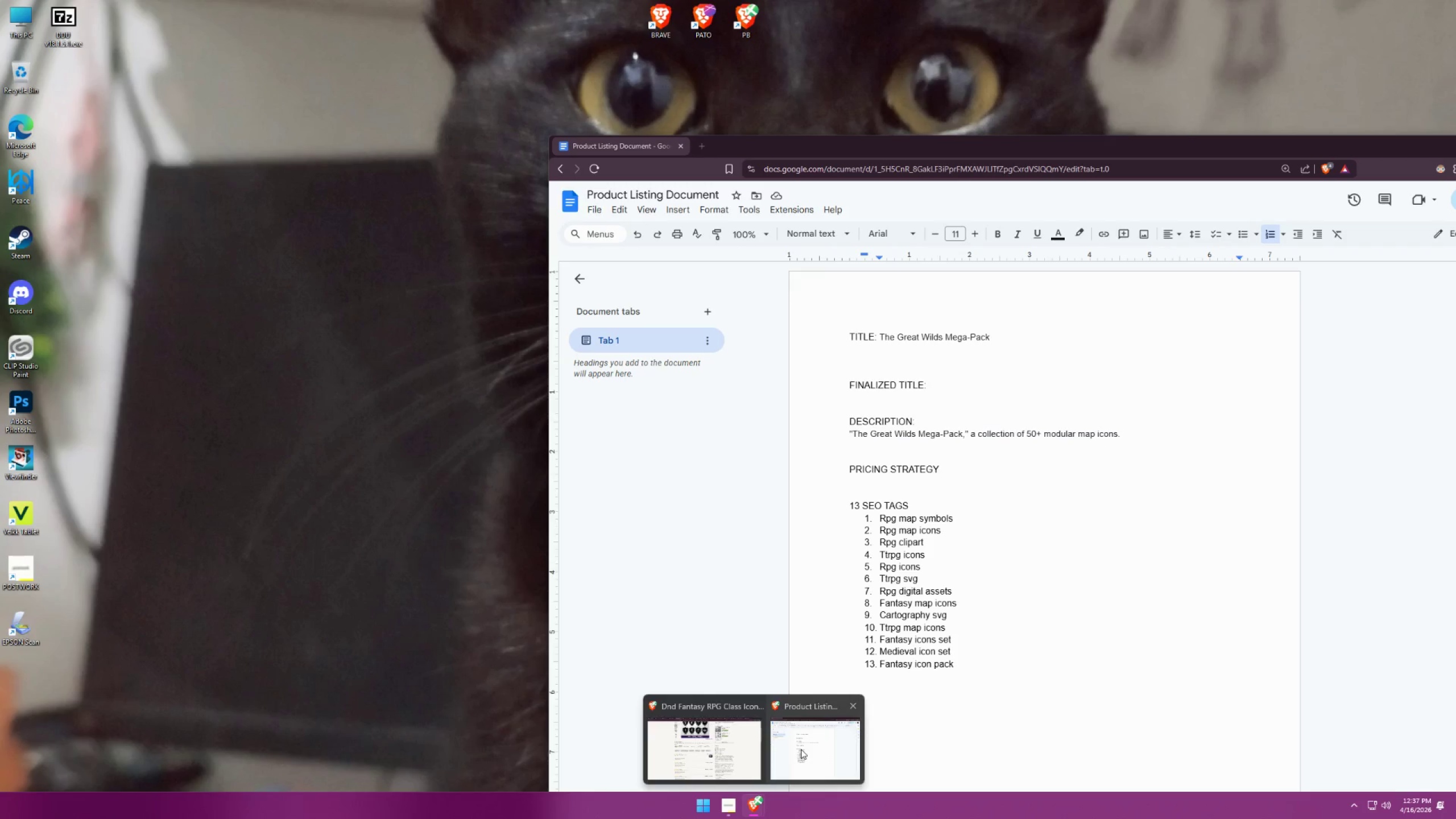 
left_click([801, 749])
 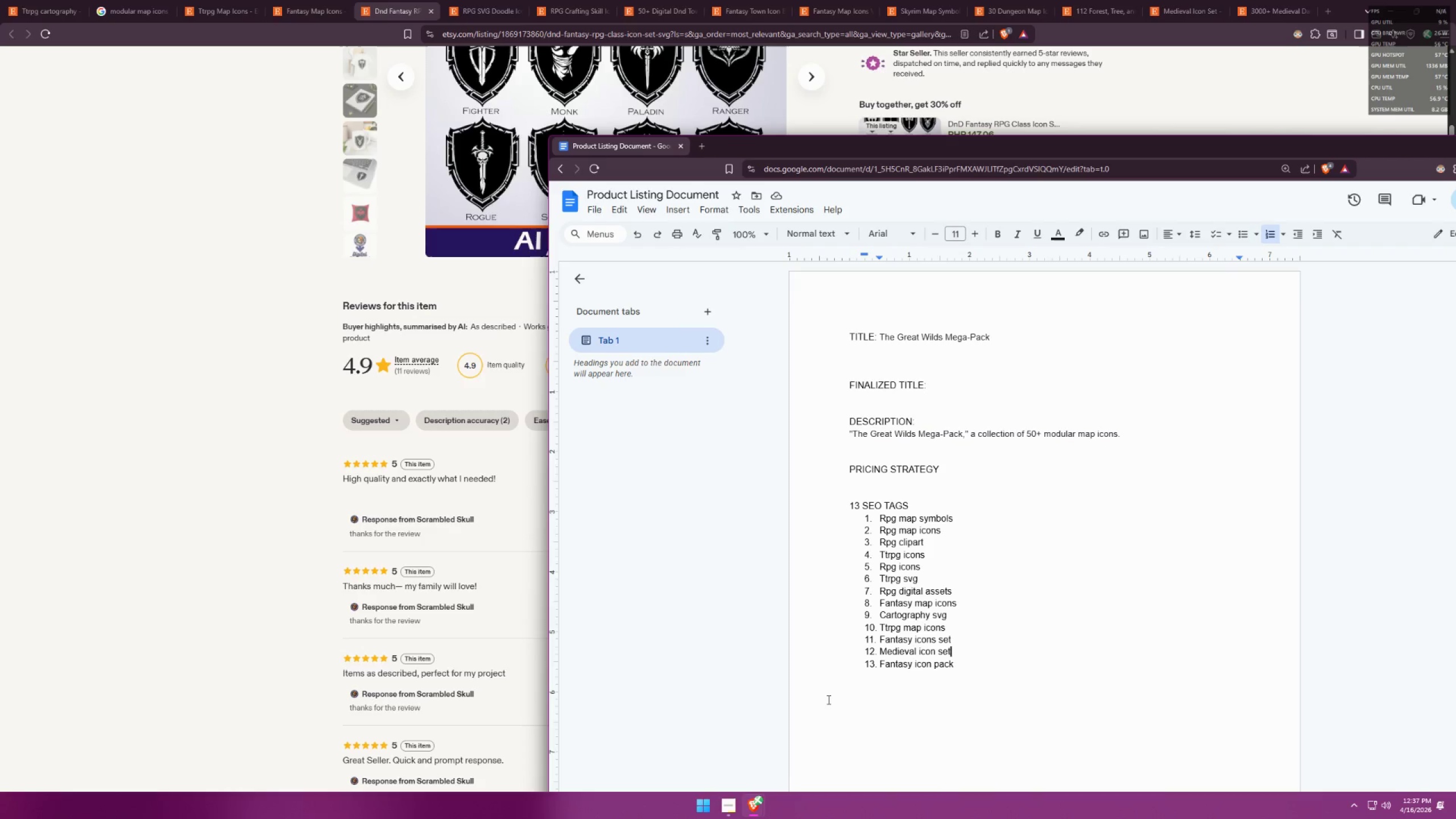 
key(Alt+AltLeft)
 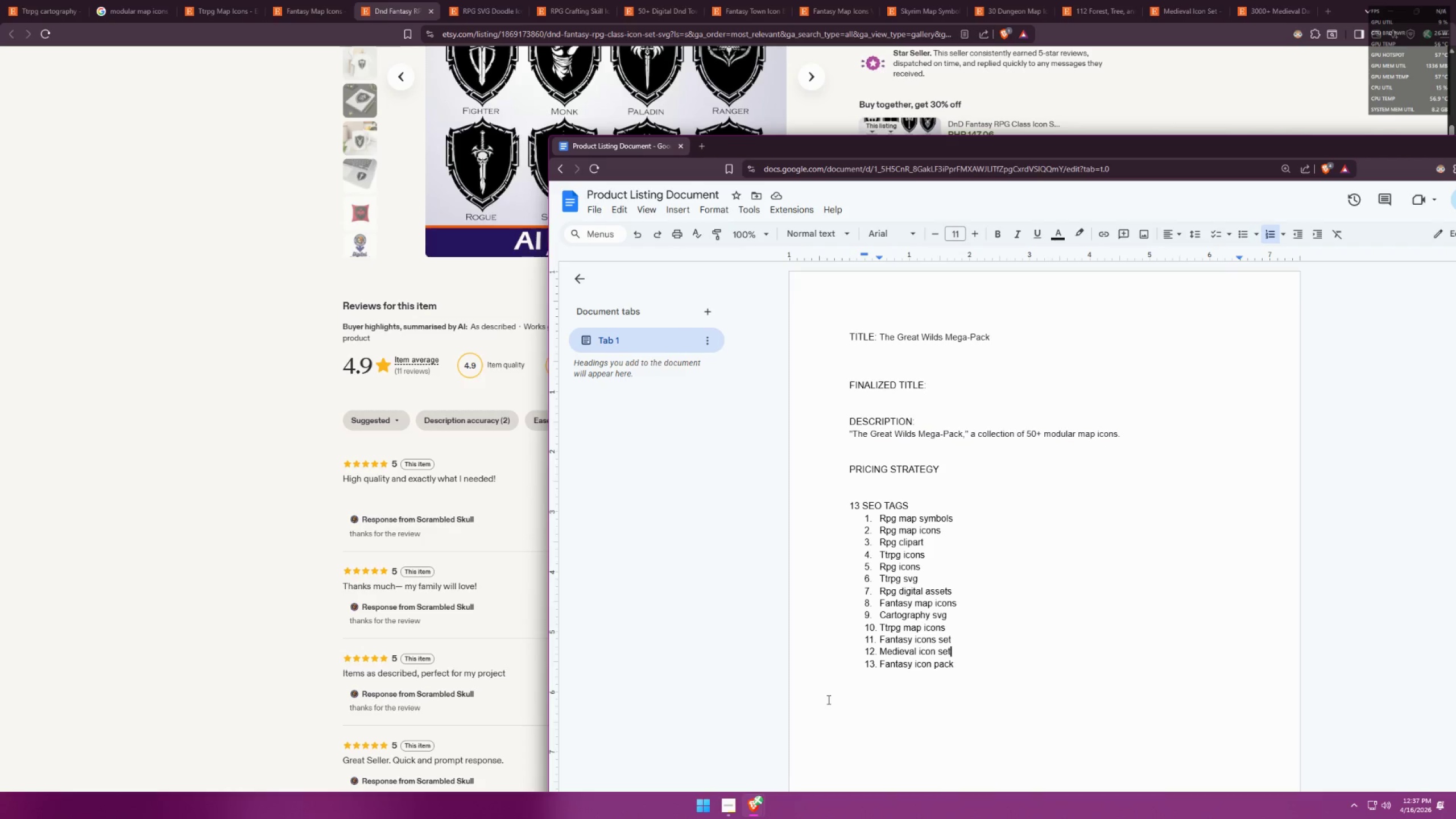 
key(Alt+Tab)
 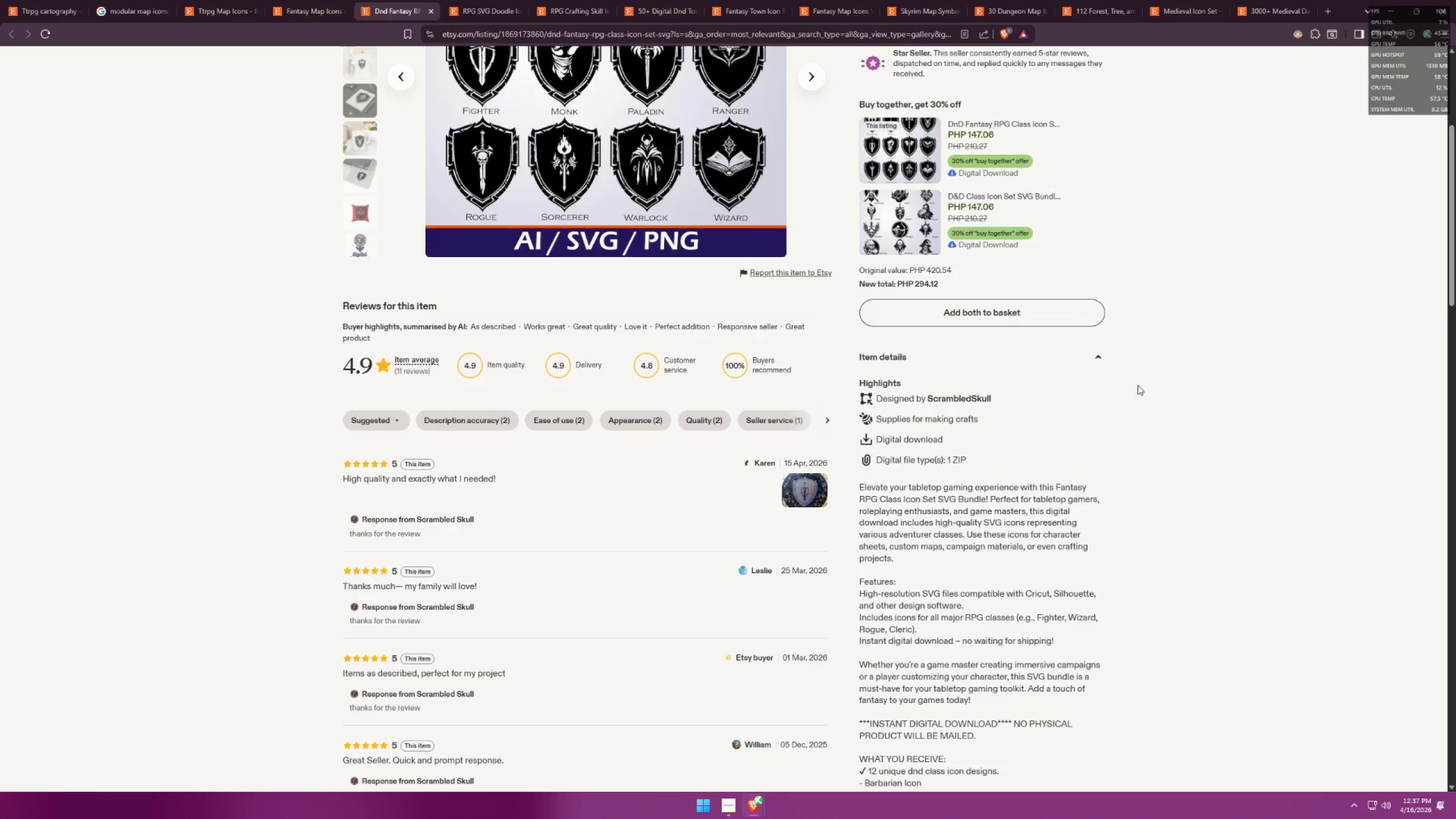 
wait(9.0)
 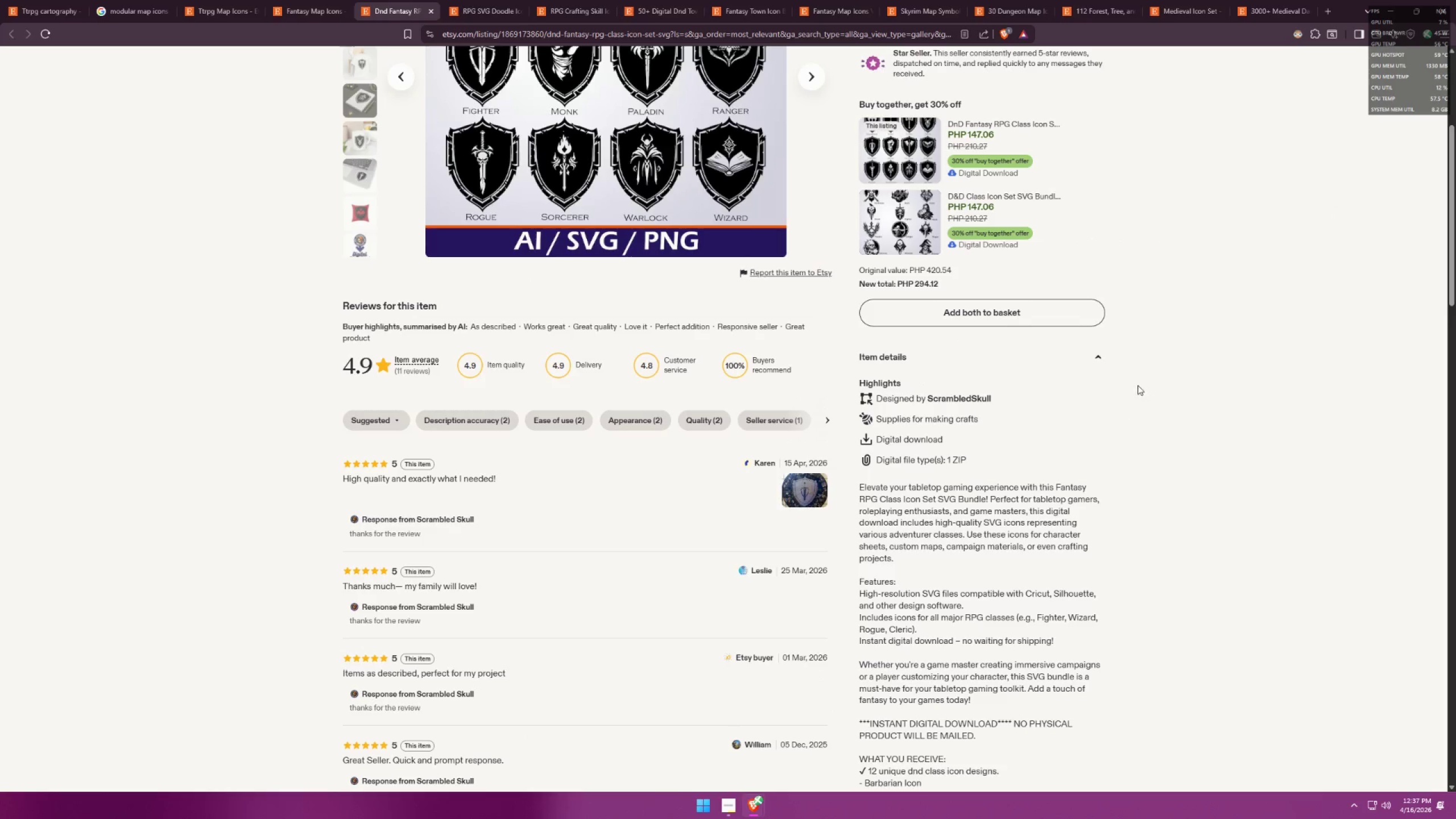 
key(Alt+AltLeft)
 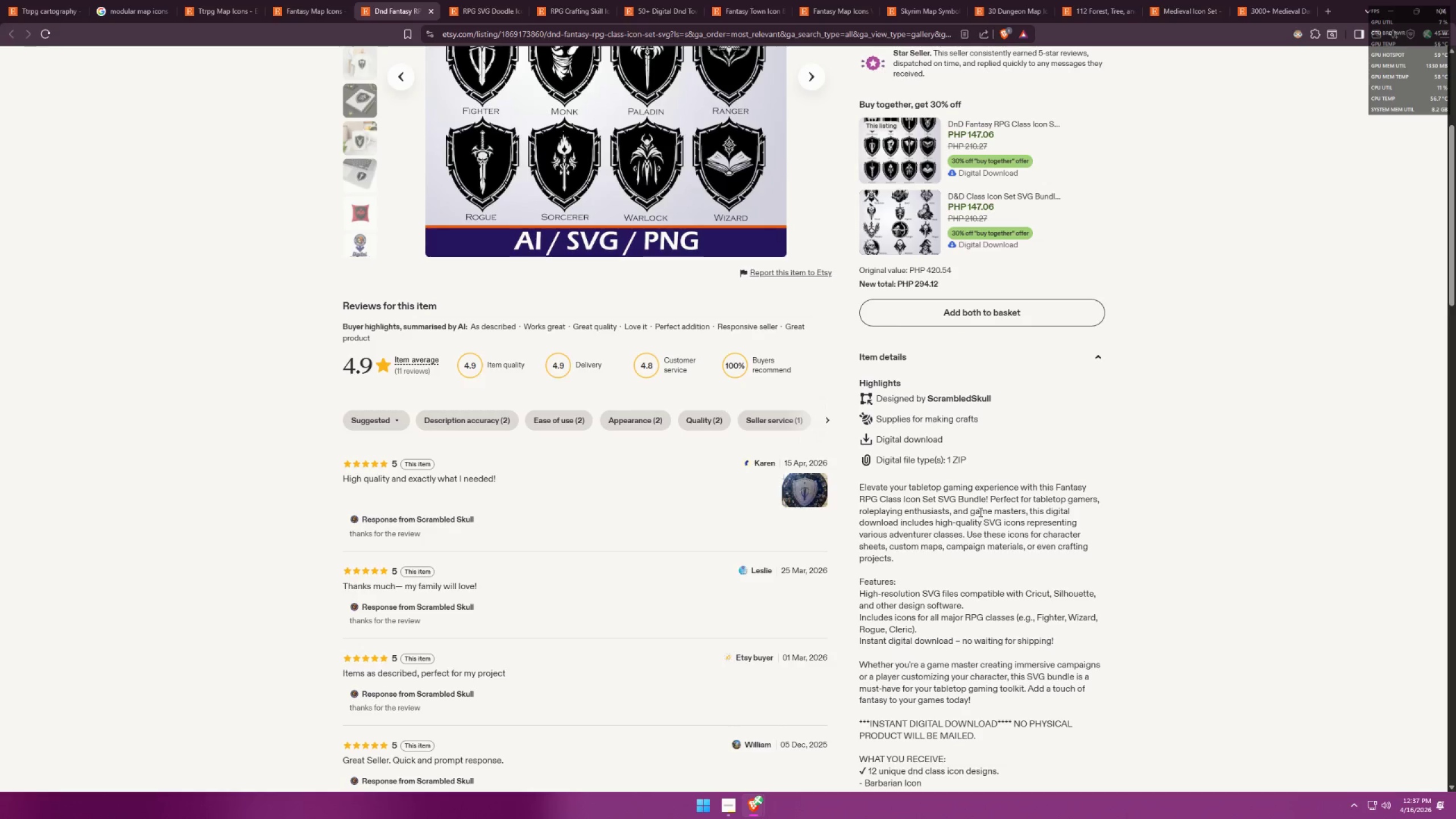 
key(Alt+Tab)
 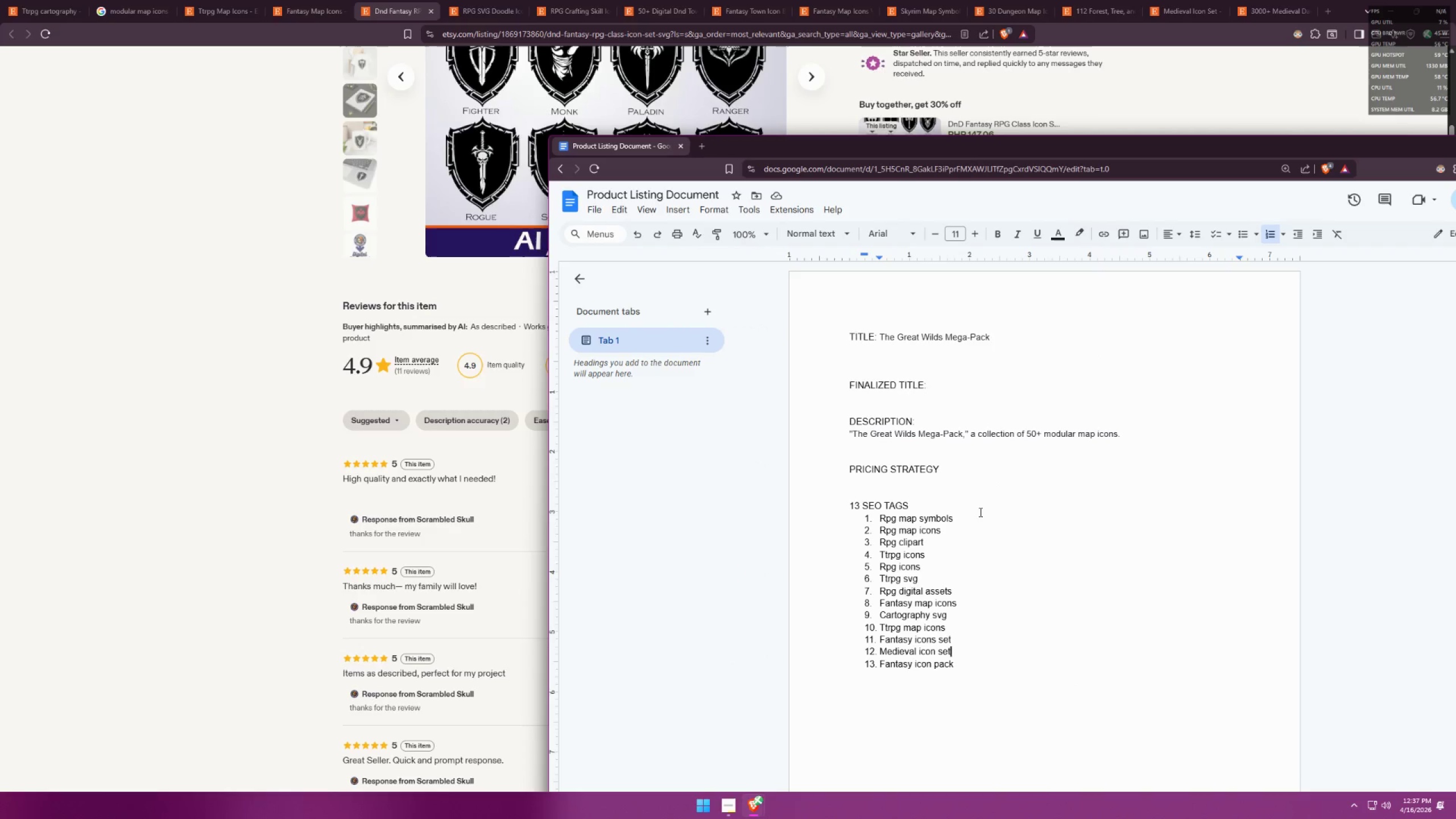 
key(Alt+AltLeft)
 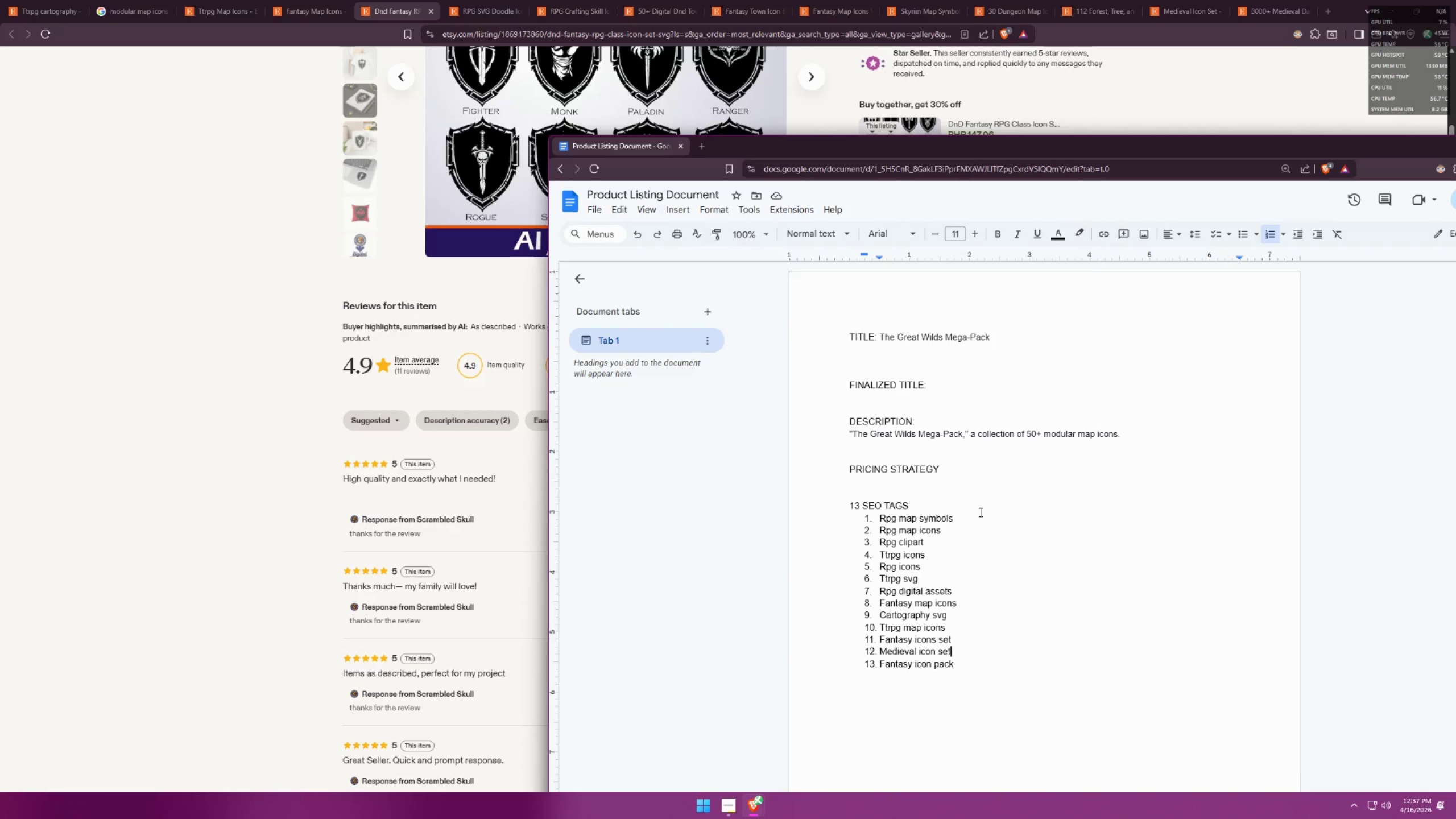 
key(Alt+Tab)
 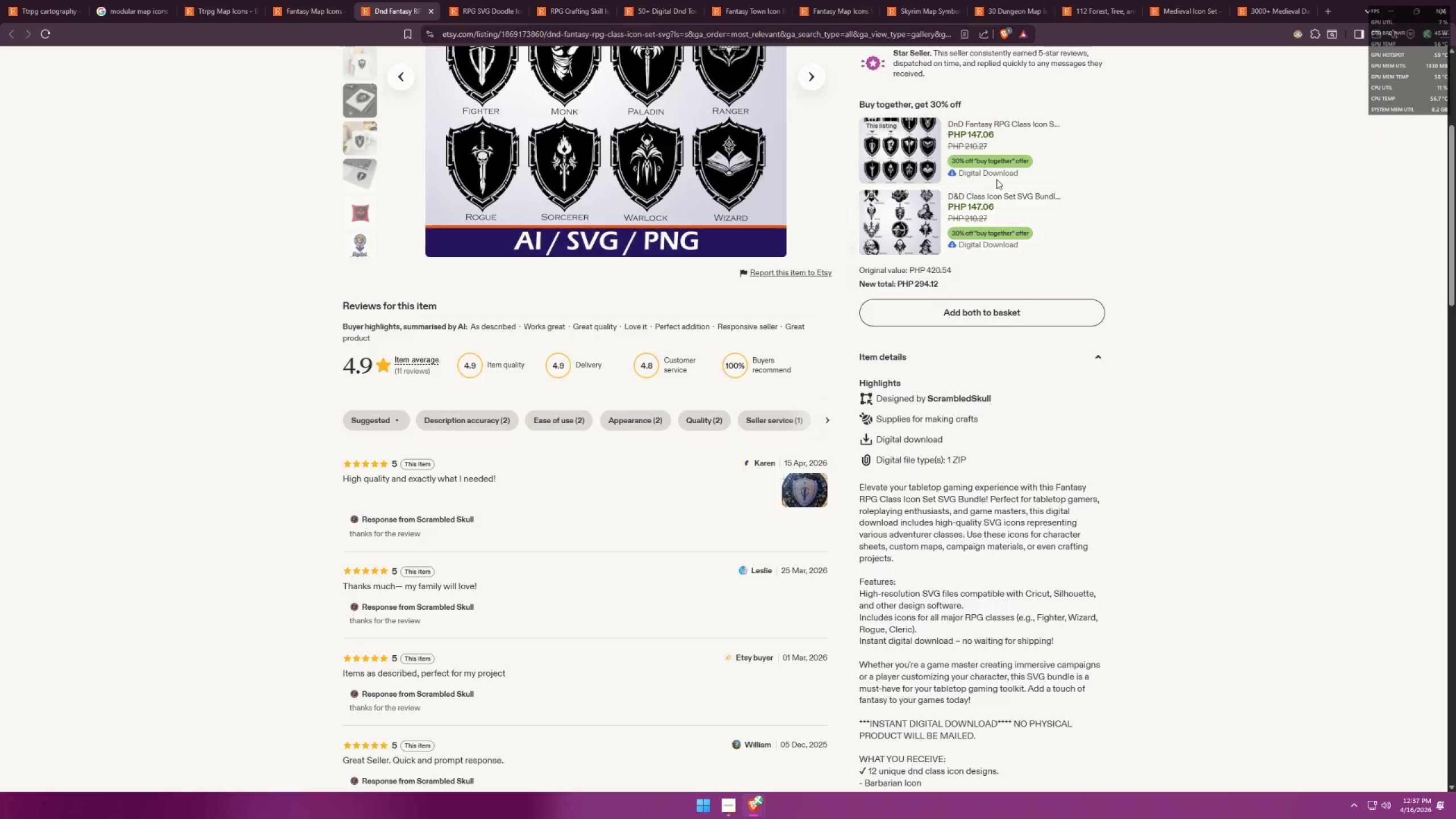 
key(Alt+AltLeft)
 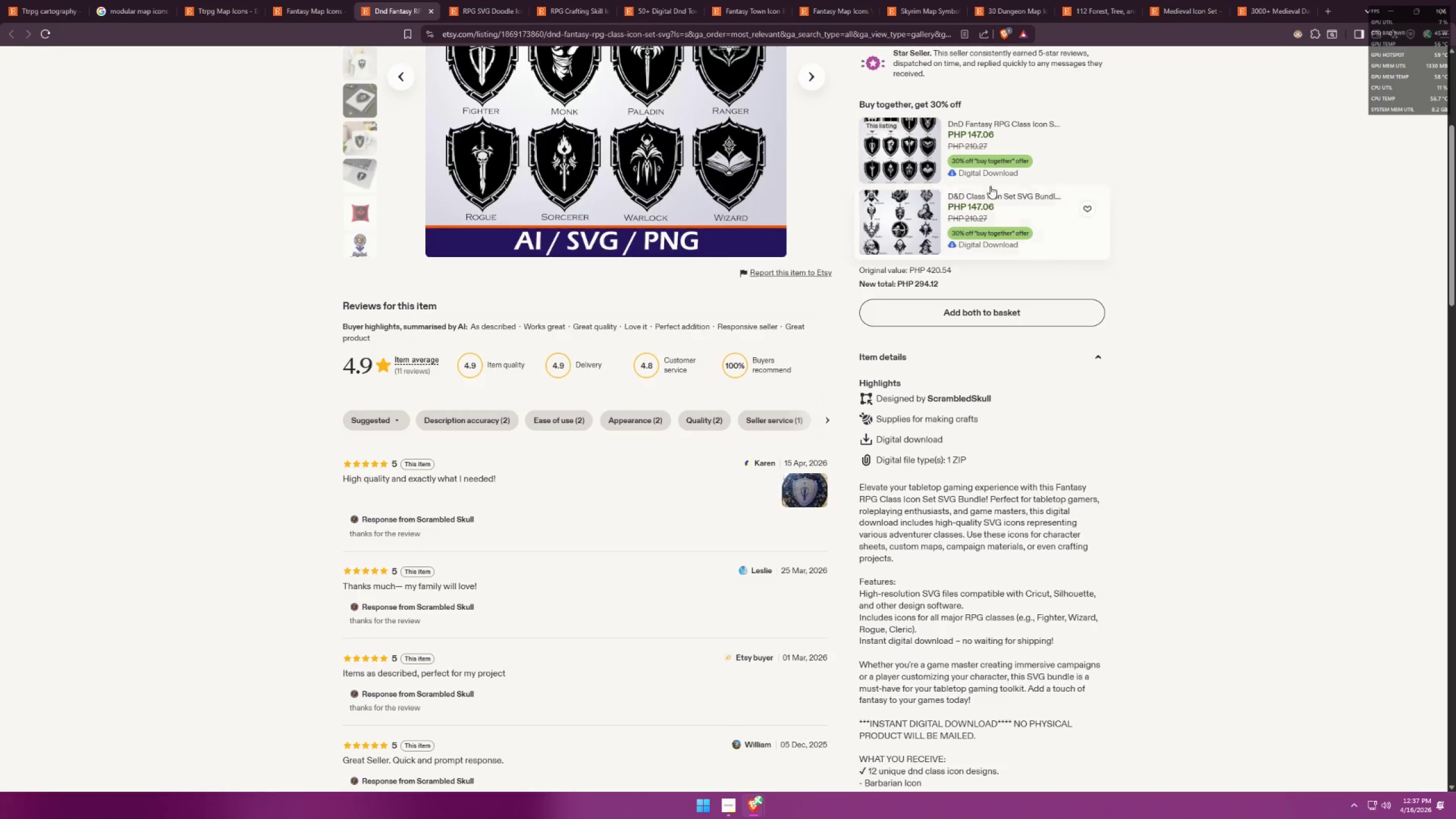 
key(Alt+Tab)
 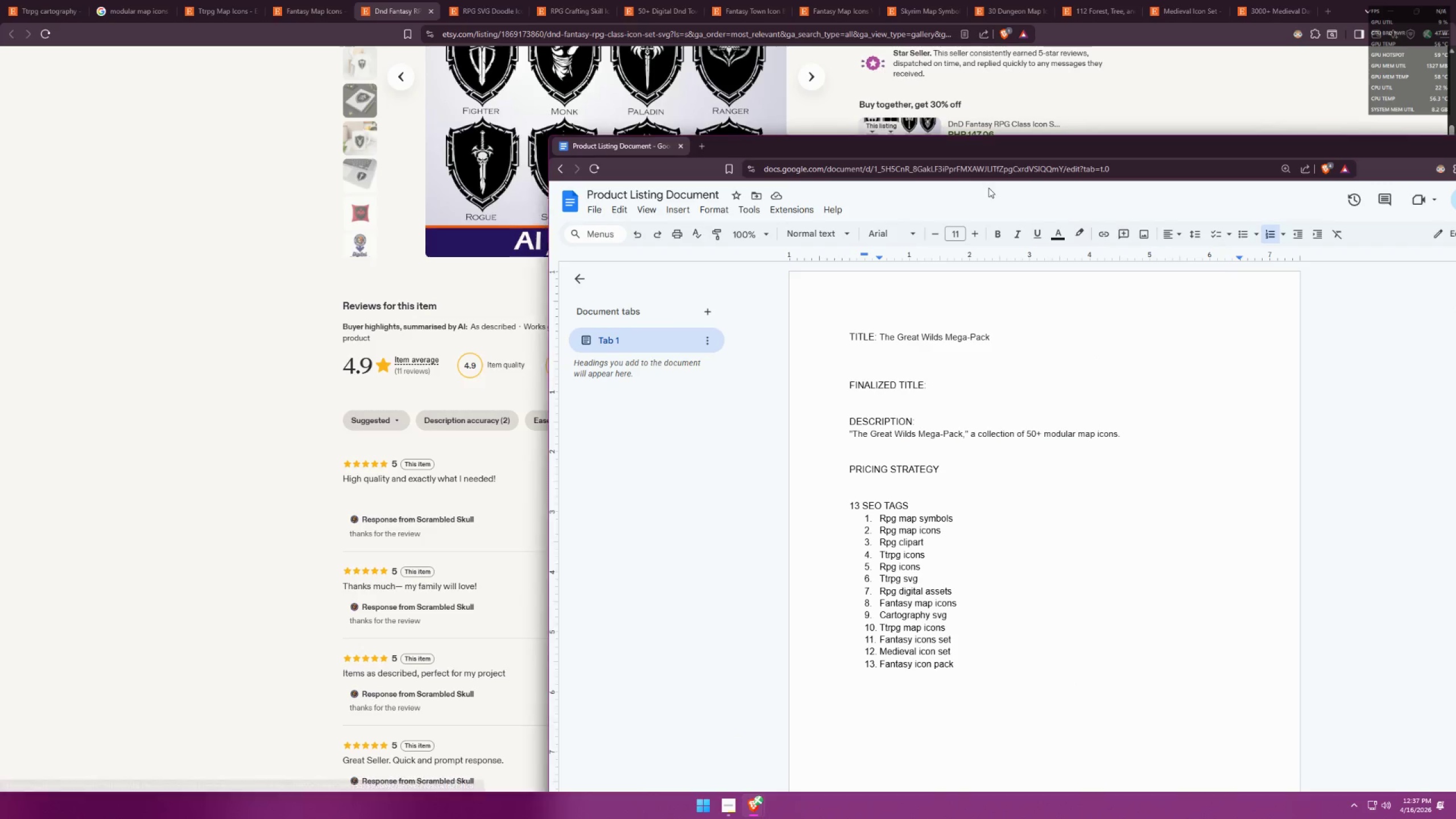 
key(Alt+AltLeft)
 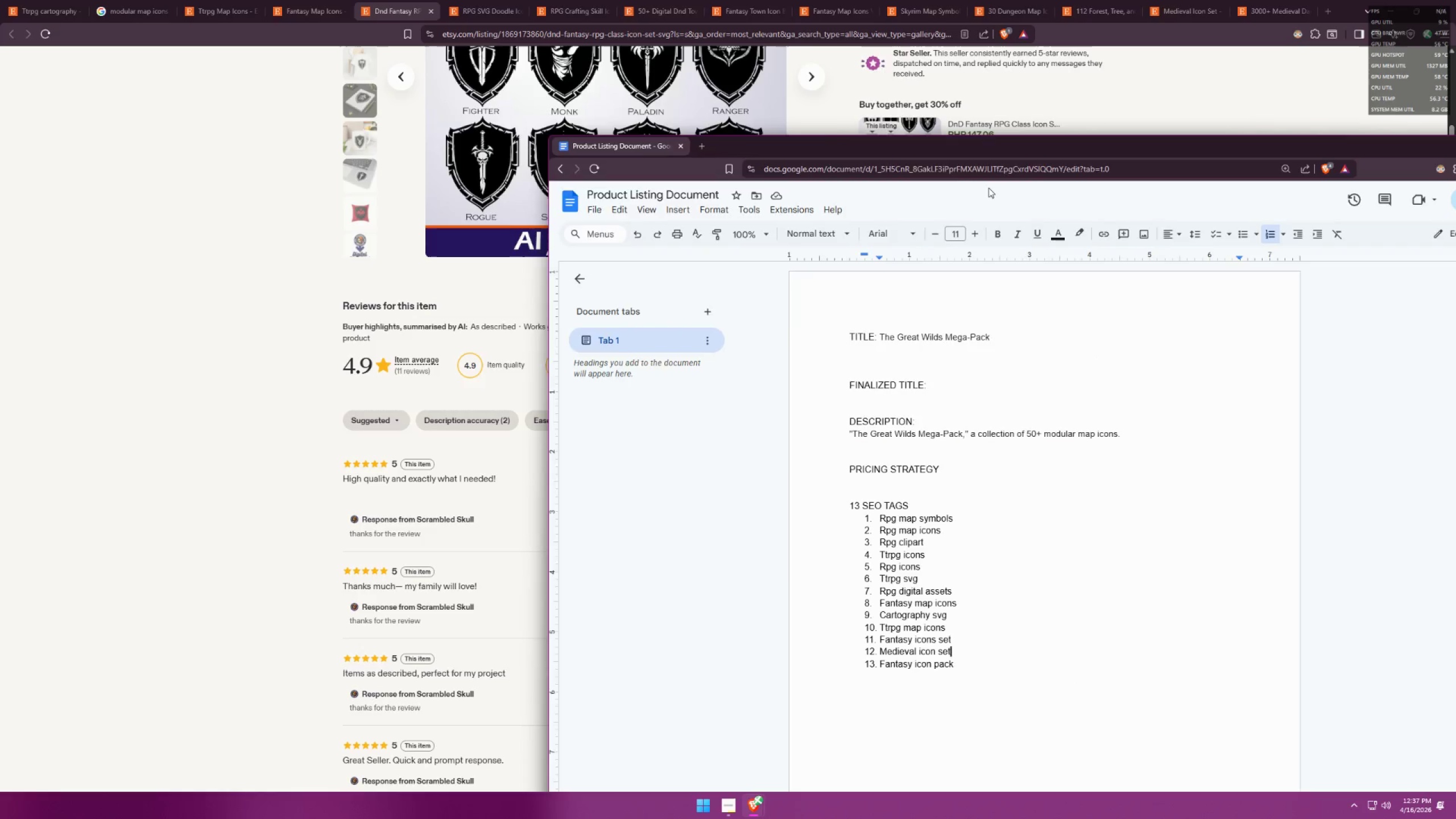 
key(Alt+Tab)
 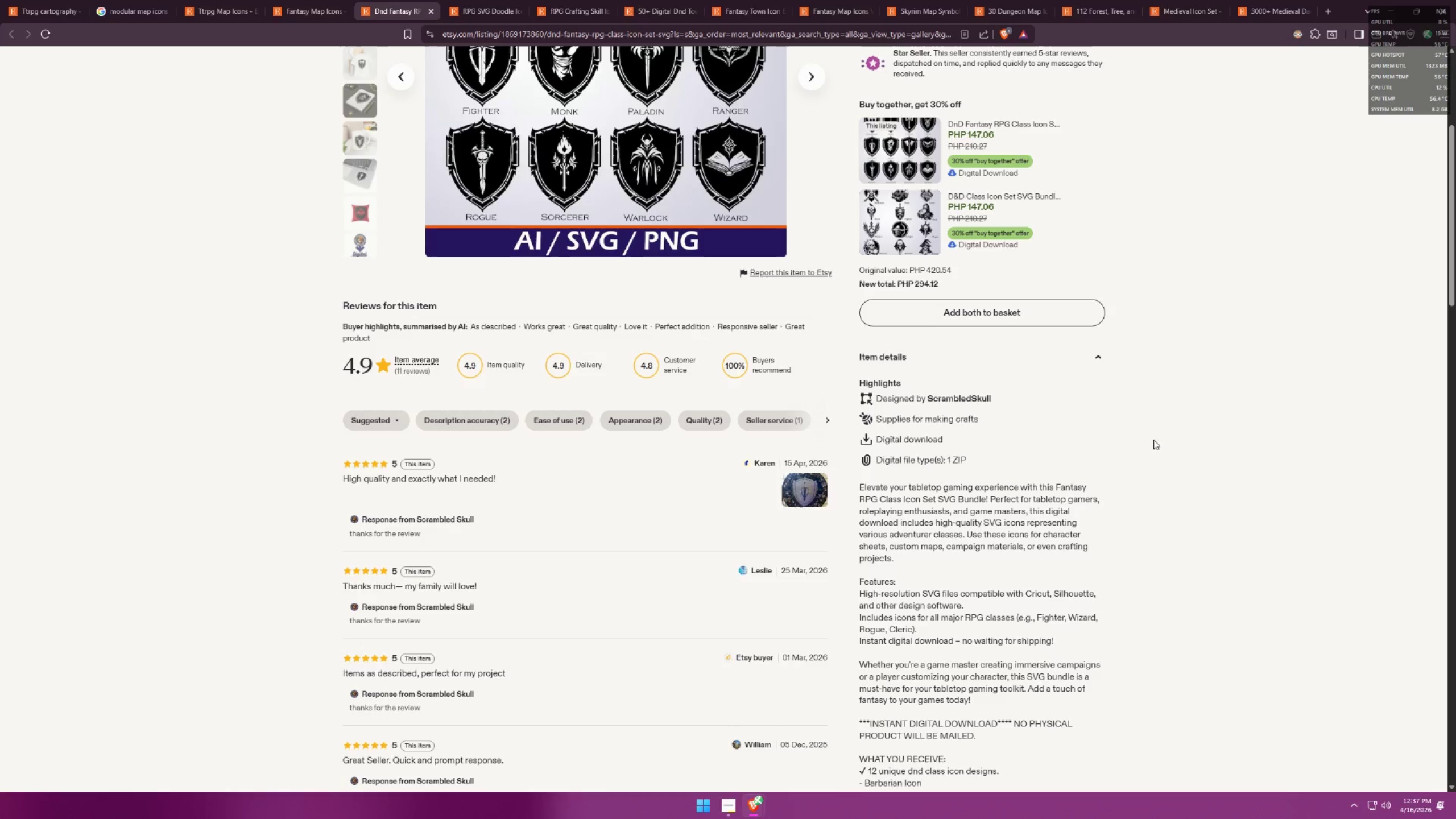 
wait(14.2)
 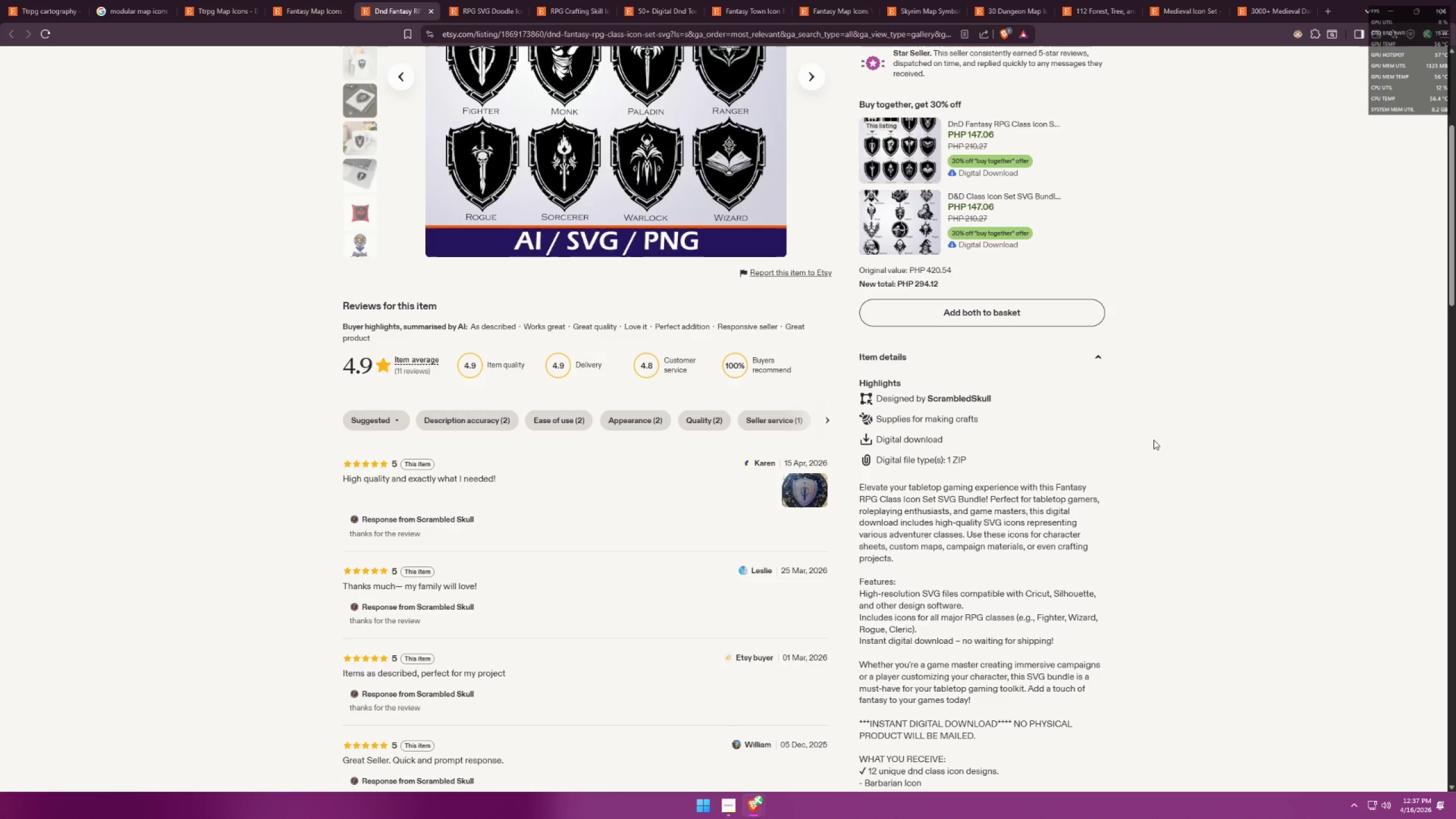 
key(Alt+AltLeft)
 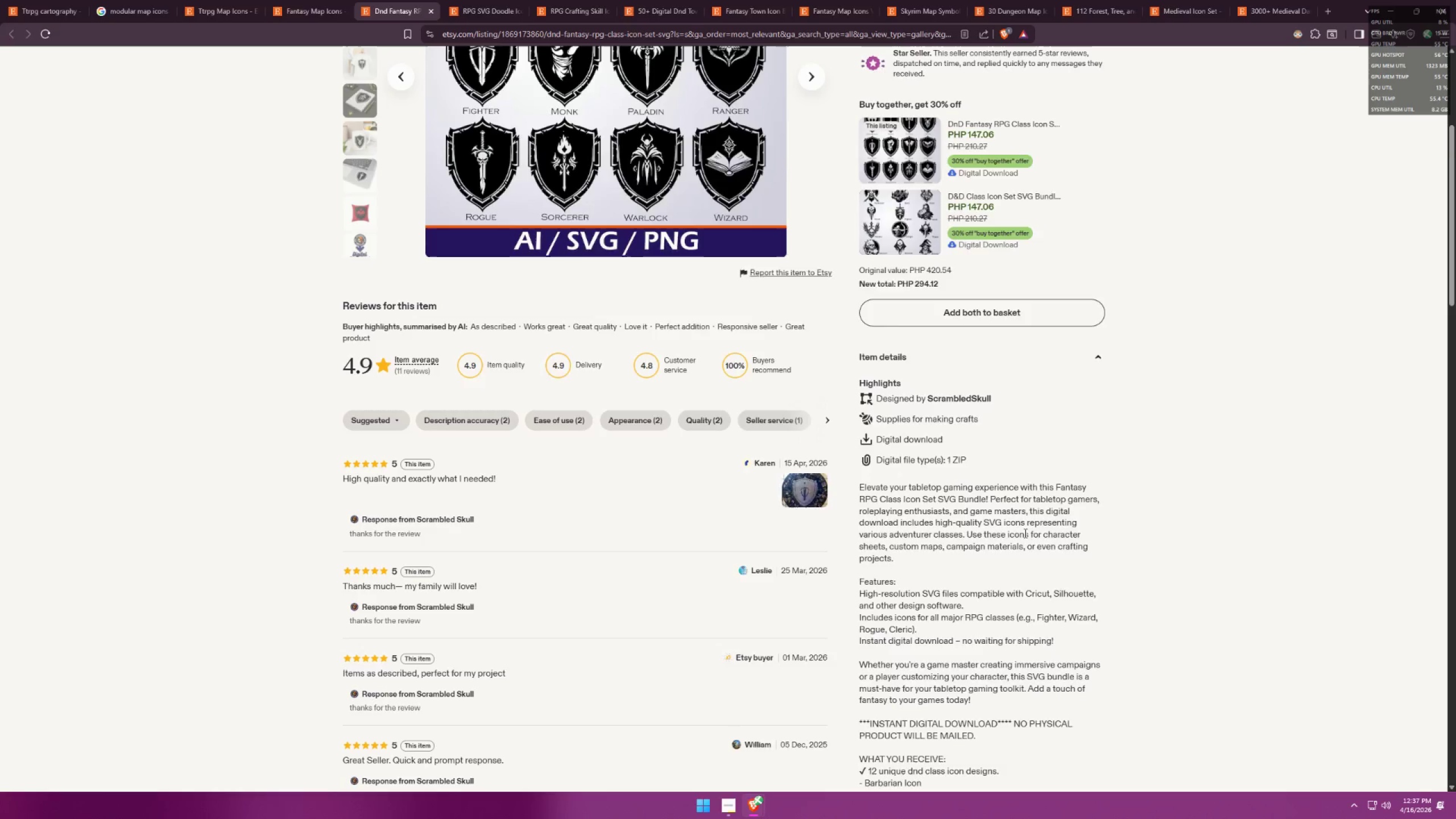 
key(Alt+Tab)
 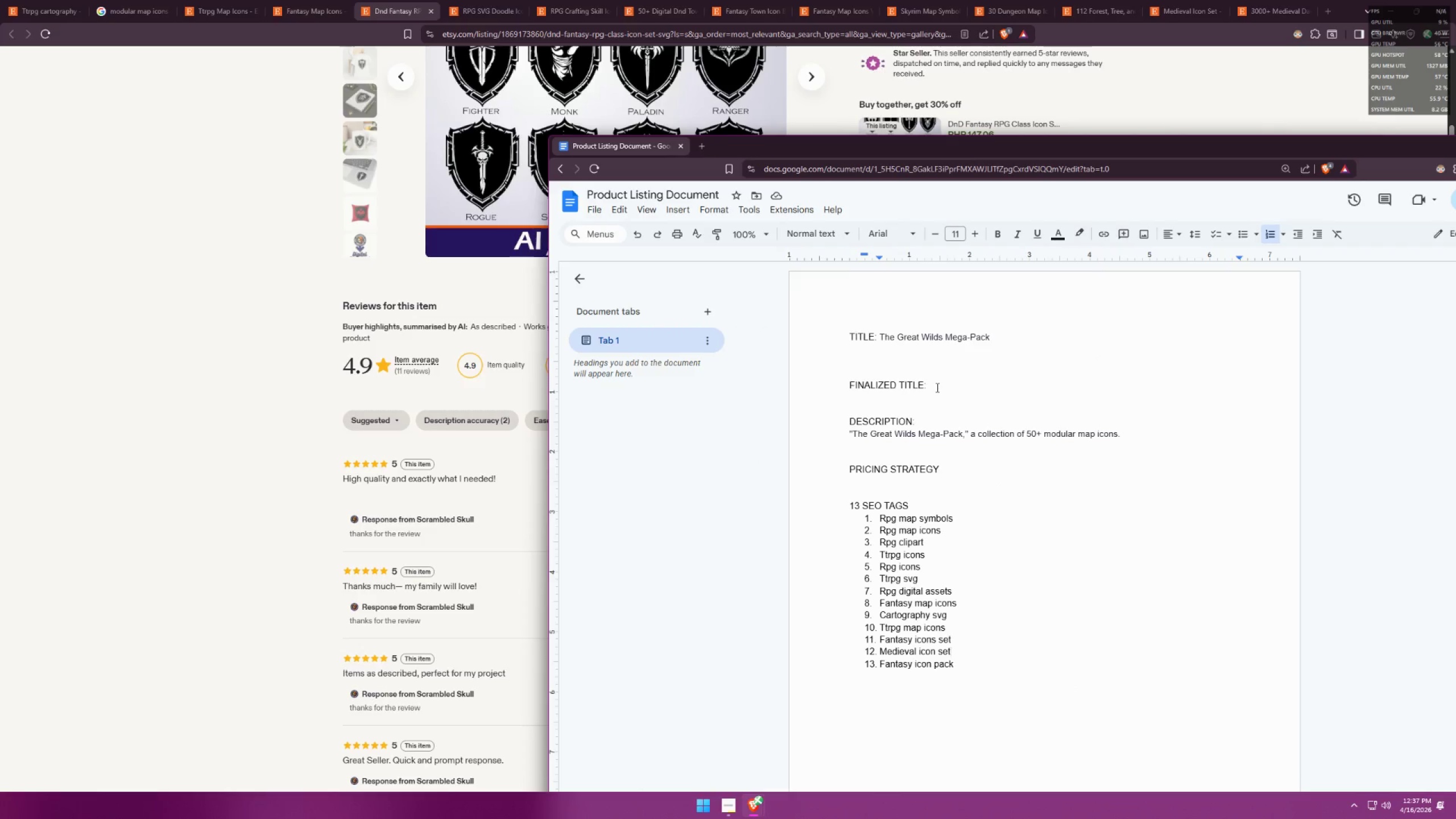 
double_click([1055, 449])
 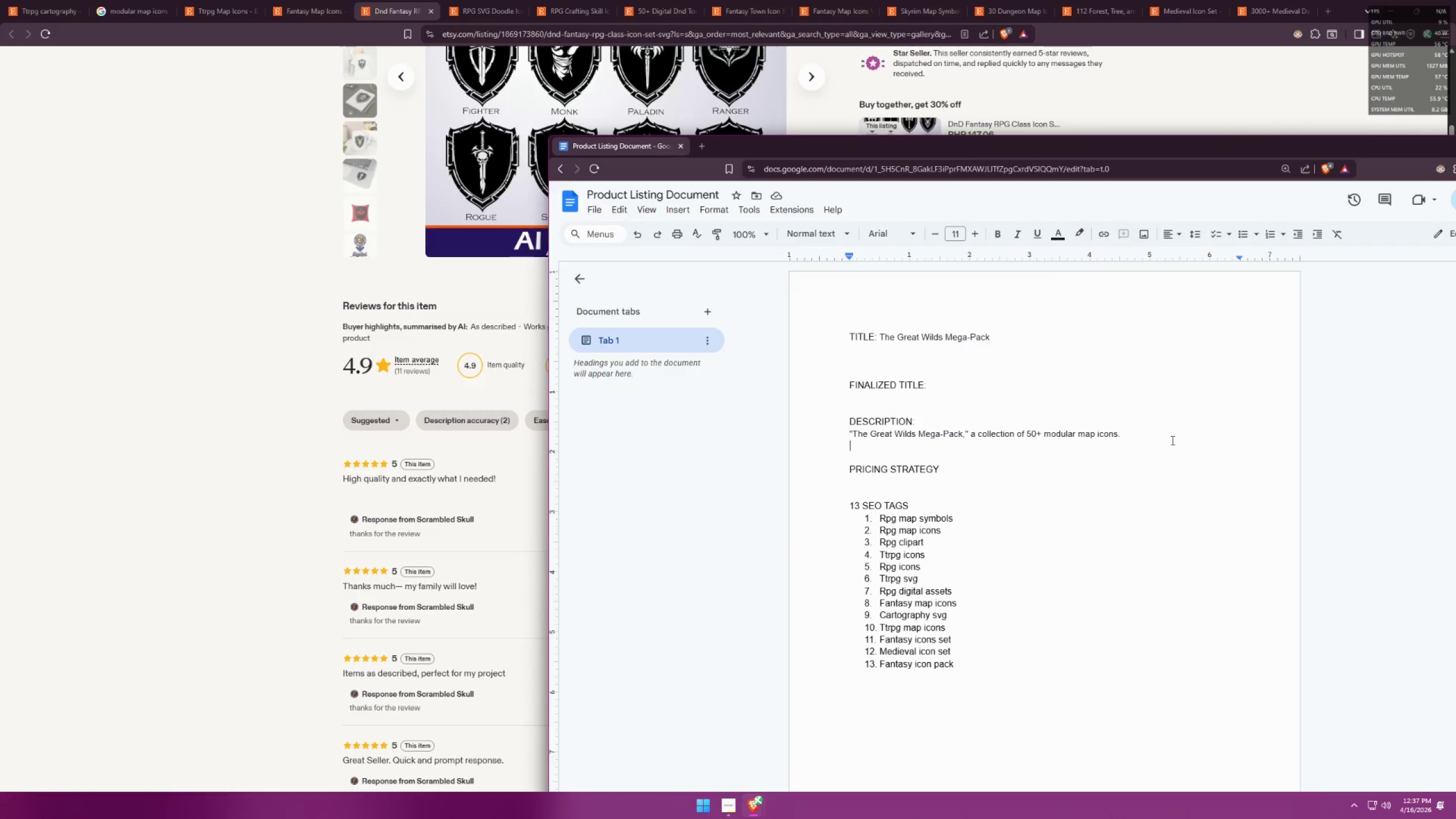 
left_click([1152, 440])
 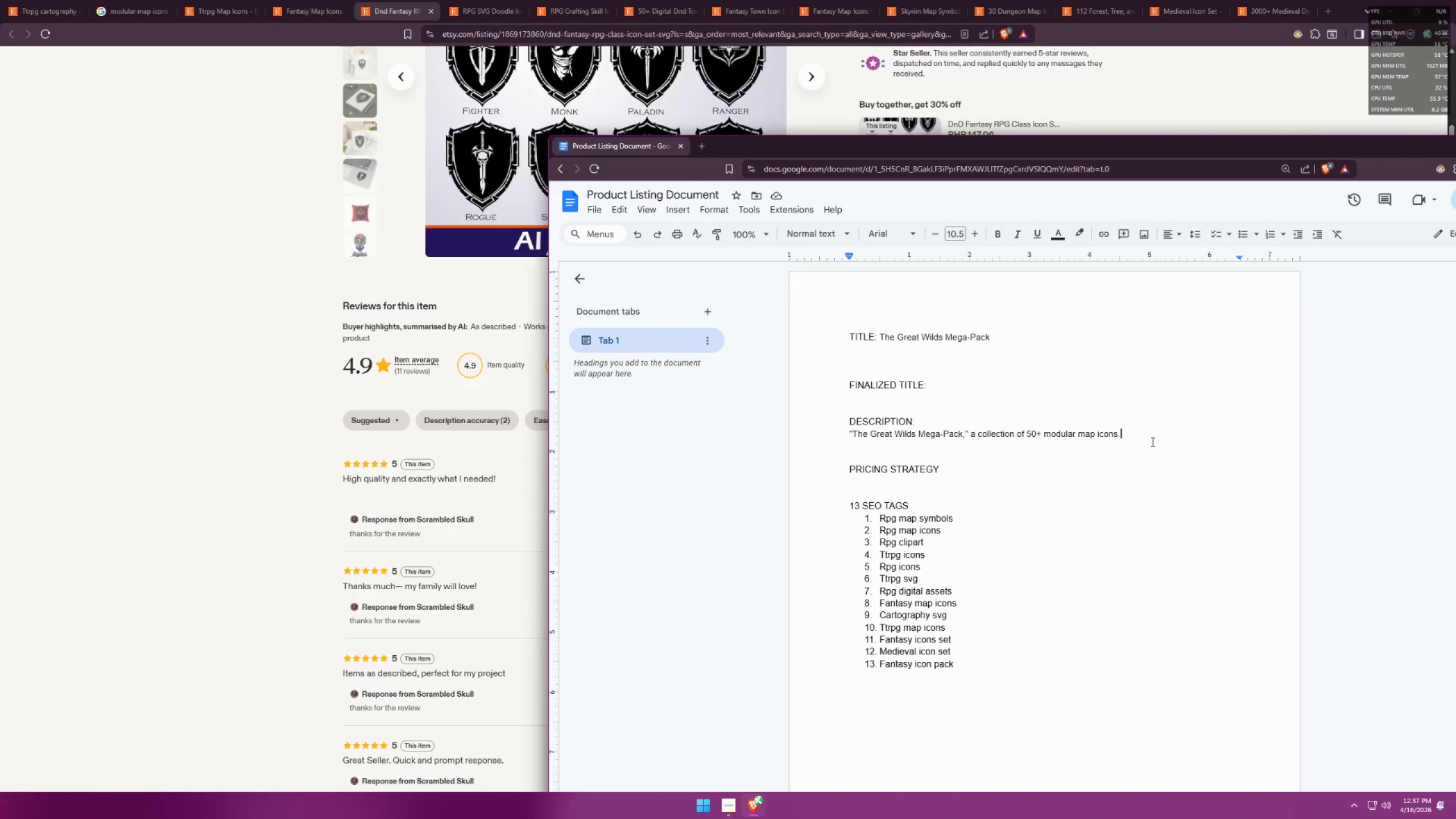 
type( Perfect for ga)
key(Backspace)
key(Backspace)
 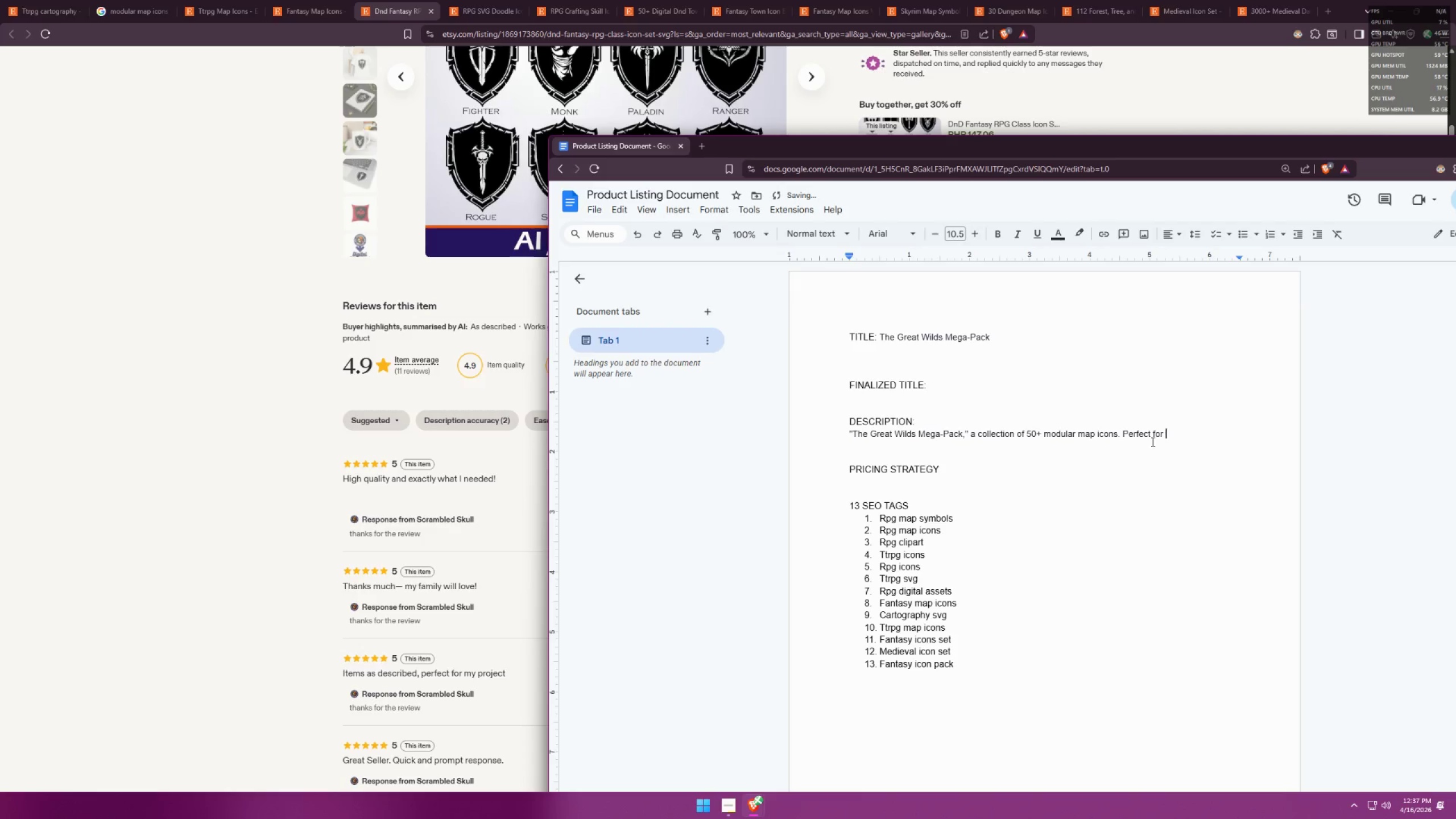 
key(Alt+AltLeft)
 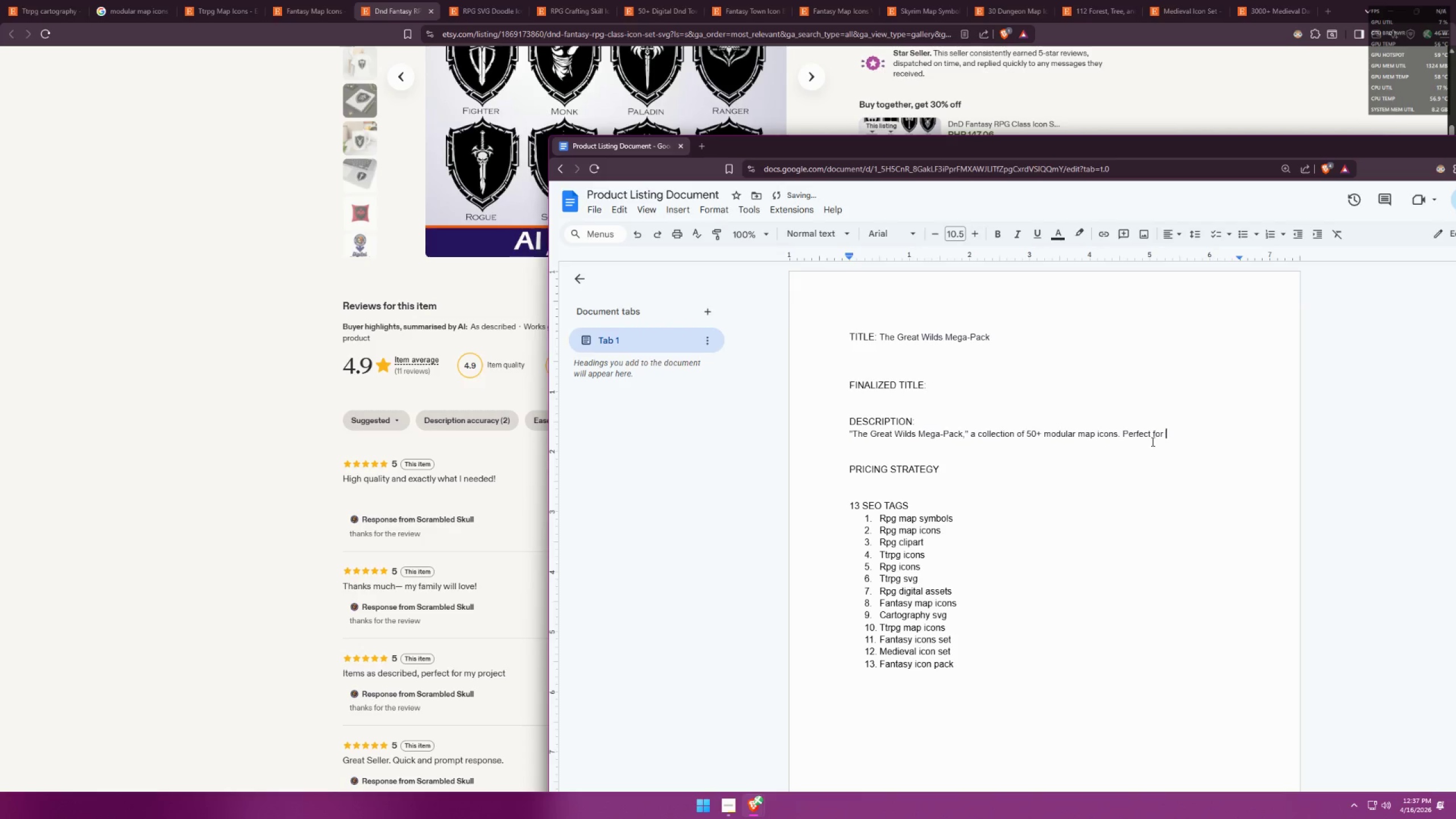 
key(Alt+Tab)
 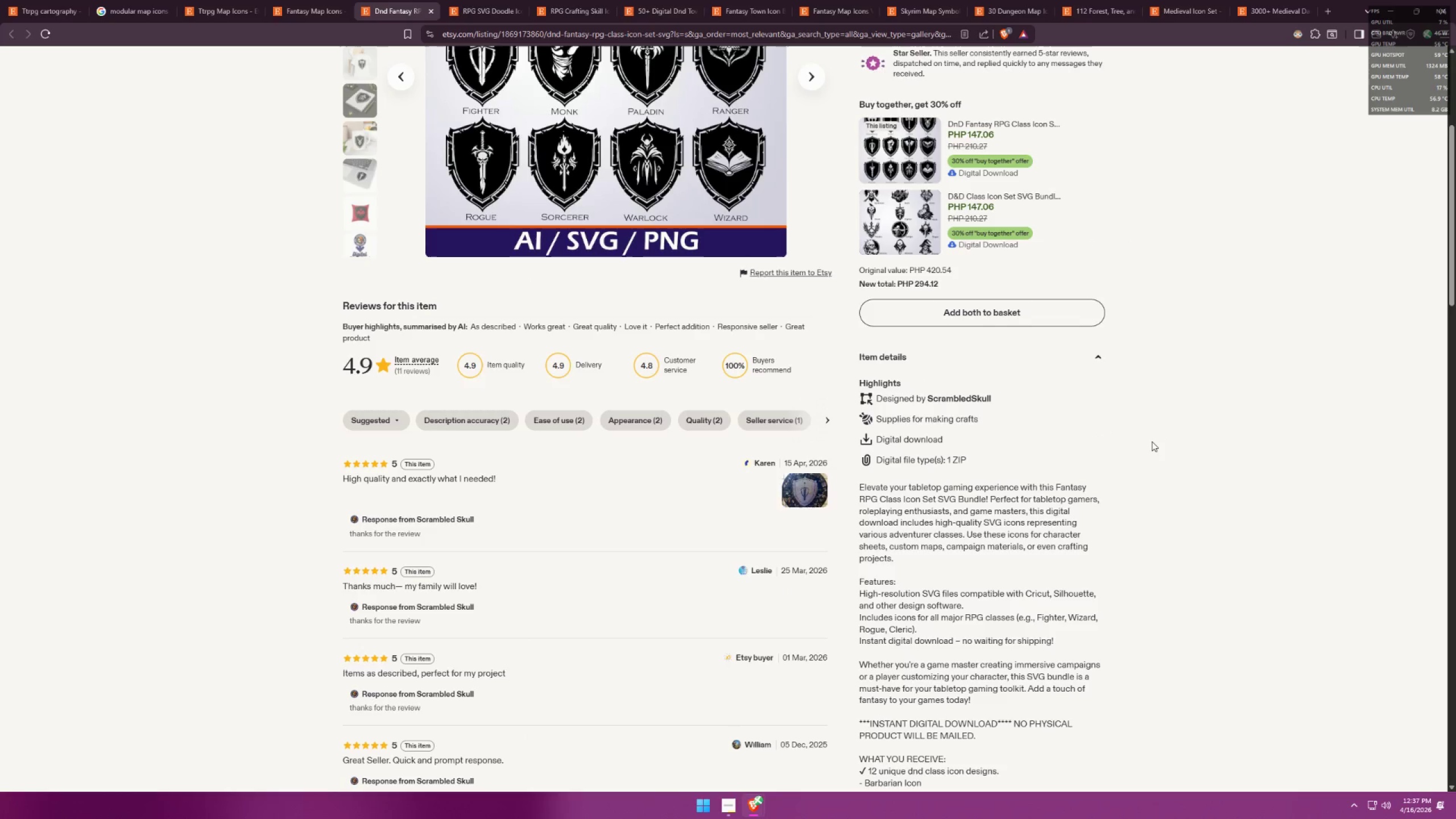 
key(Alt+AltLeft)
 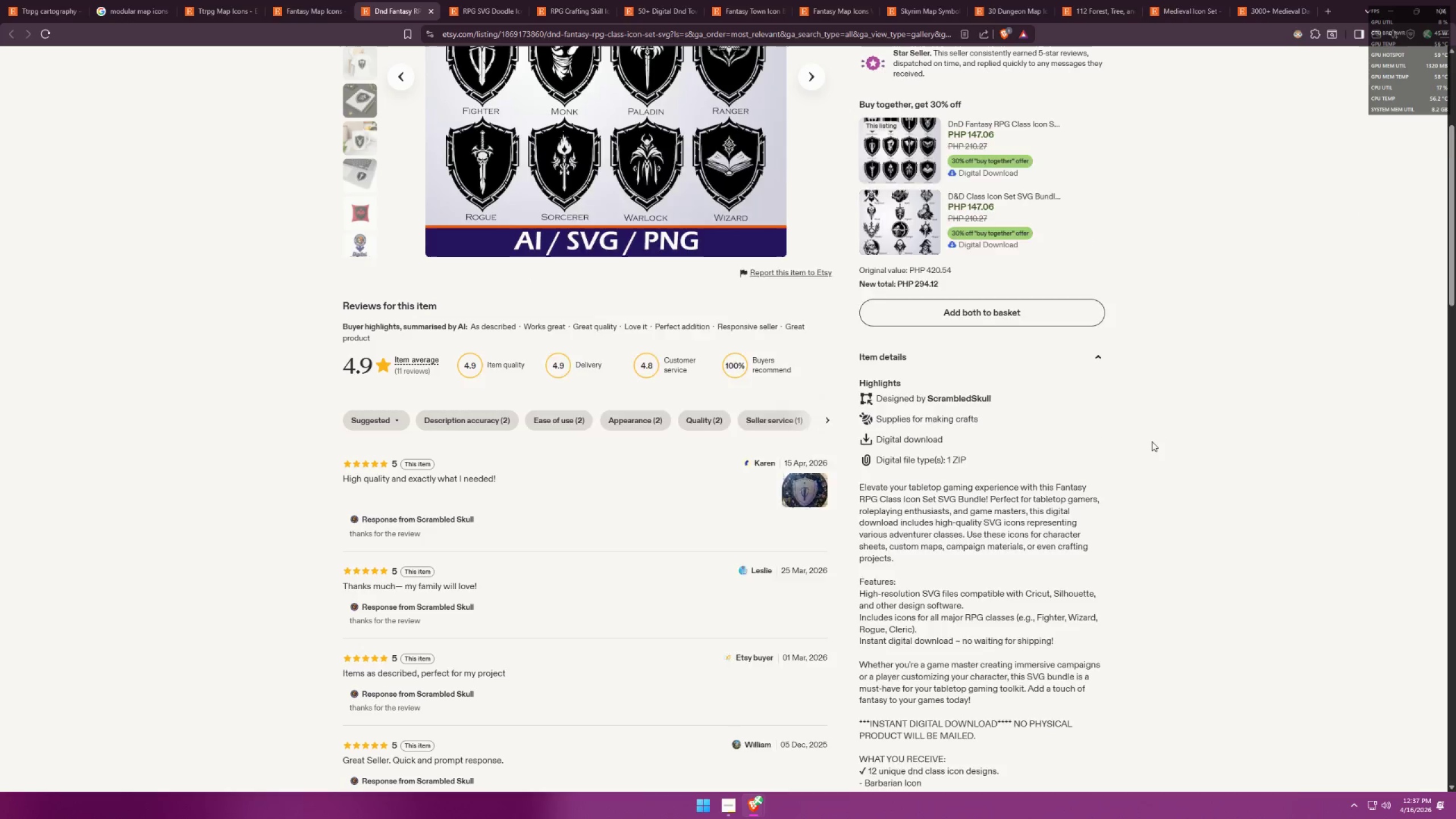 
key(Tab)
type(tabletop gamers, )
 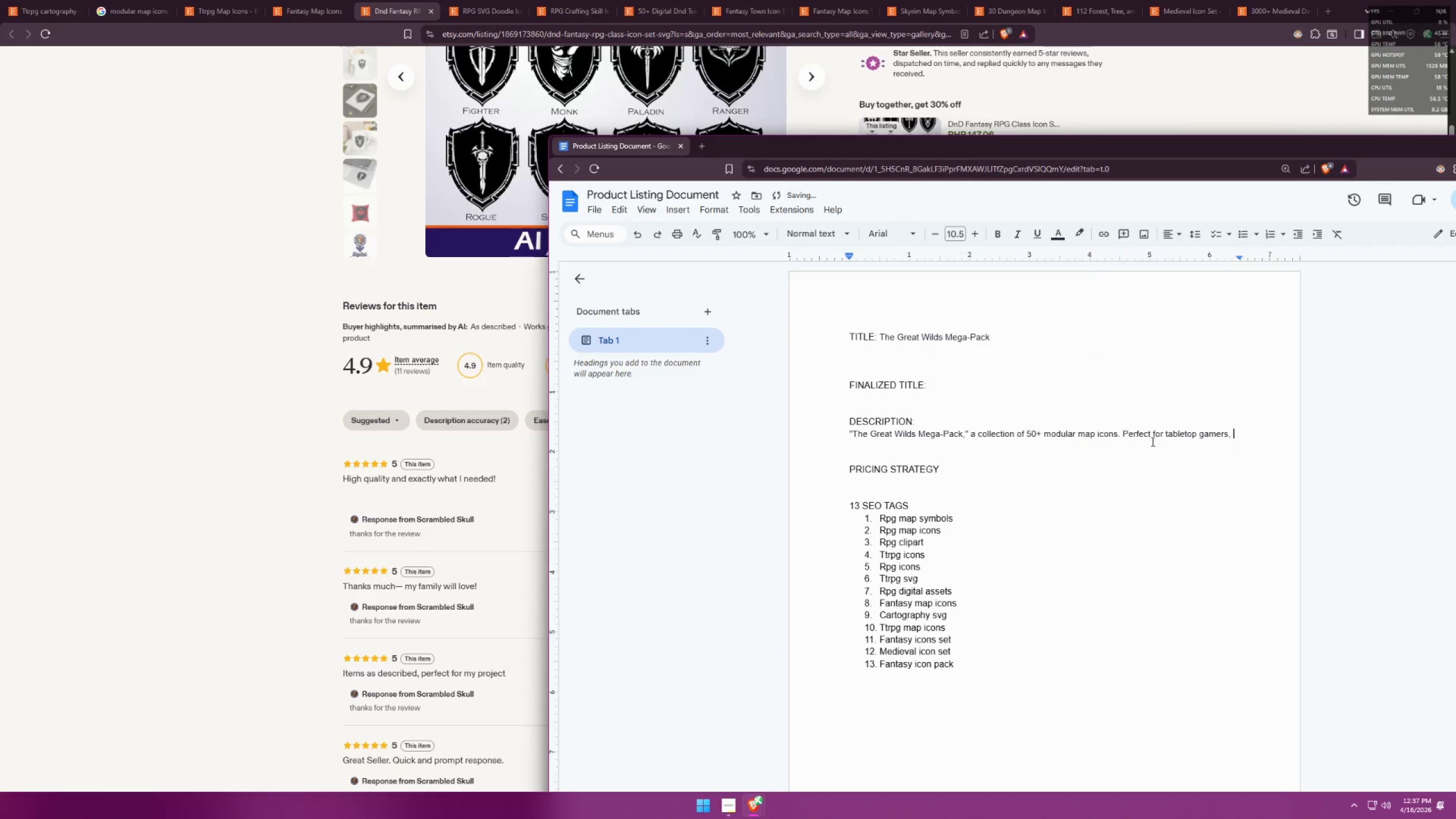 
key(Alt+AltLeft)
 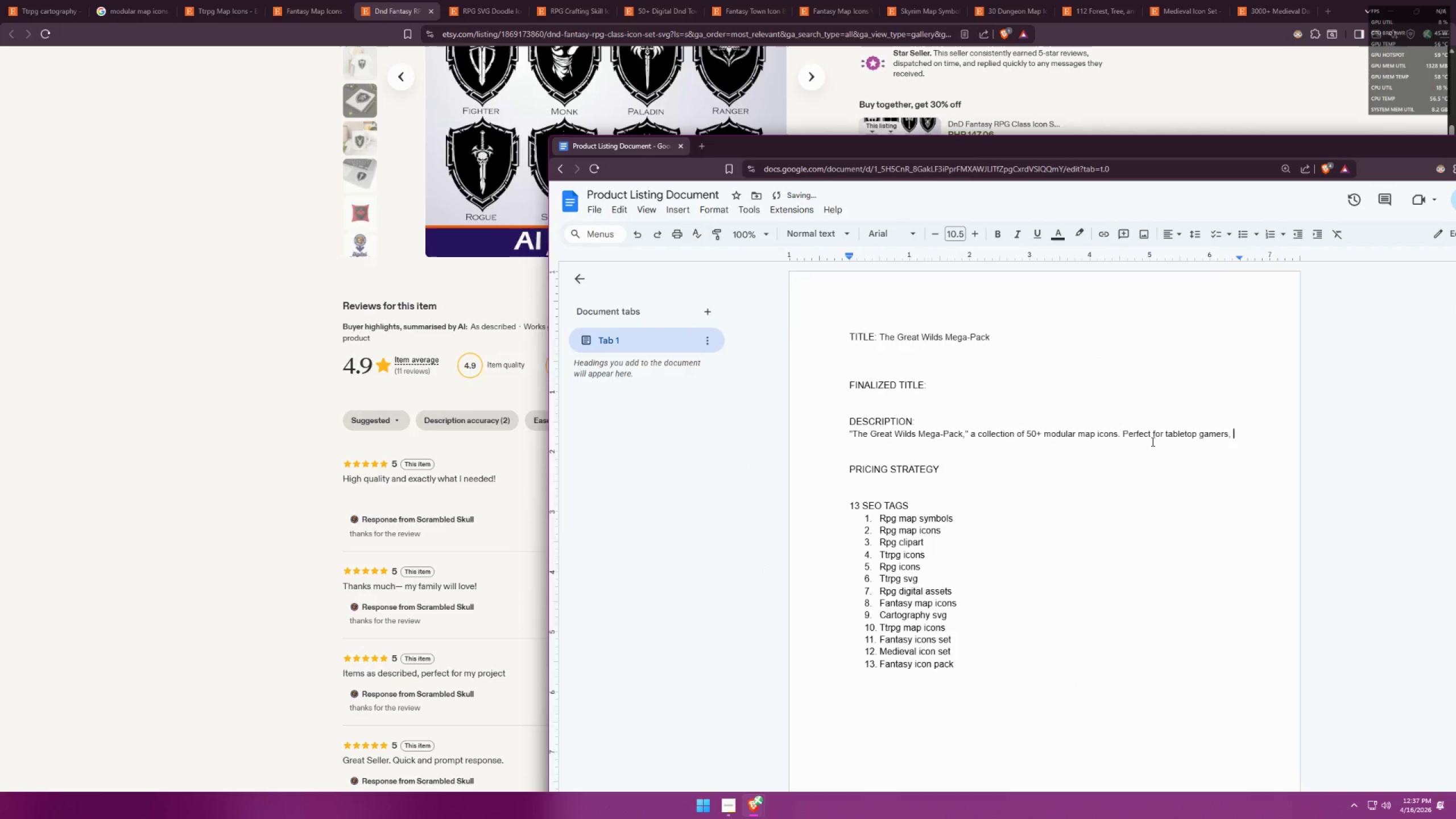 
key(Alt+Tab)
 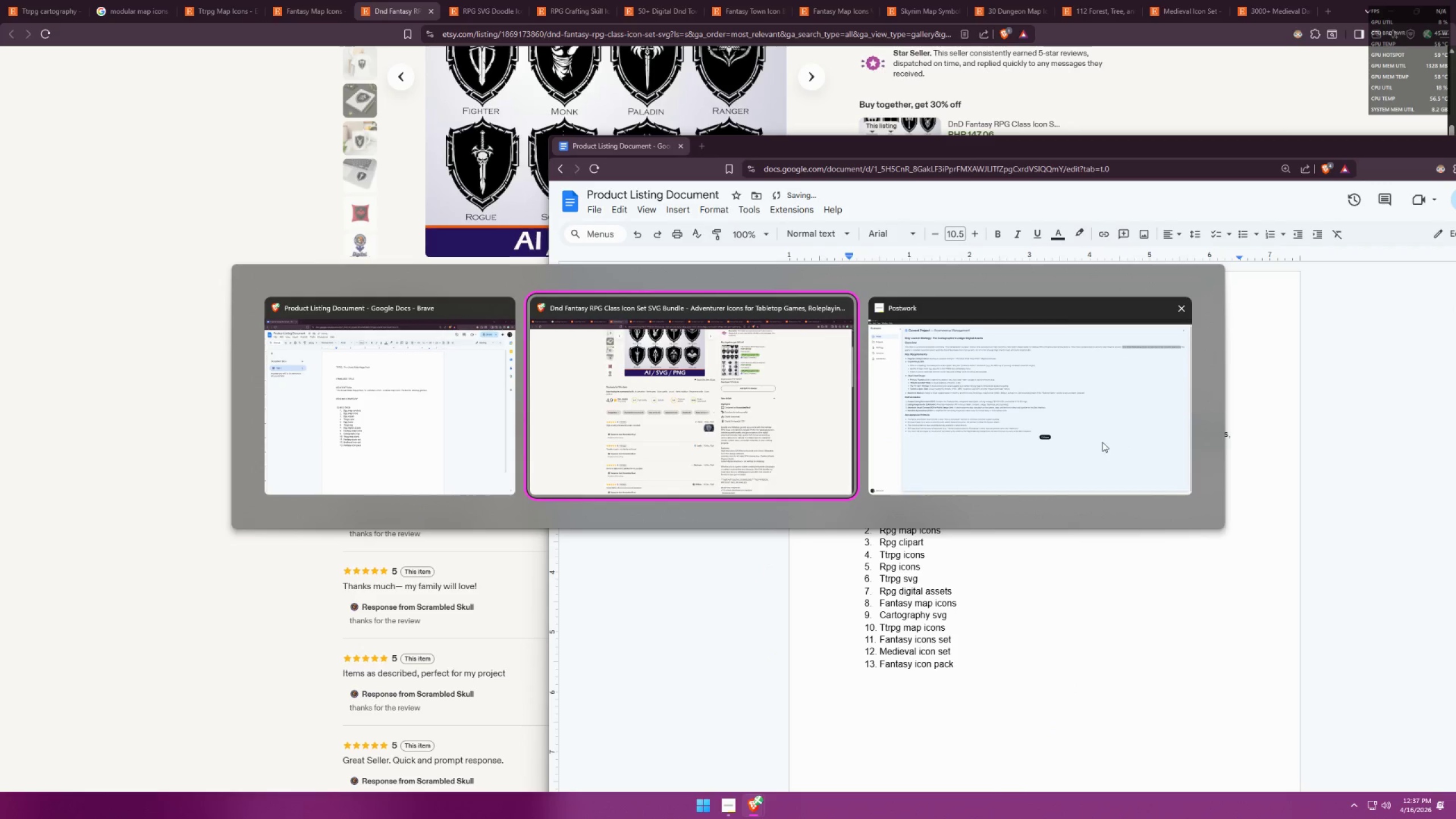 
left_click([782, 433])
 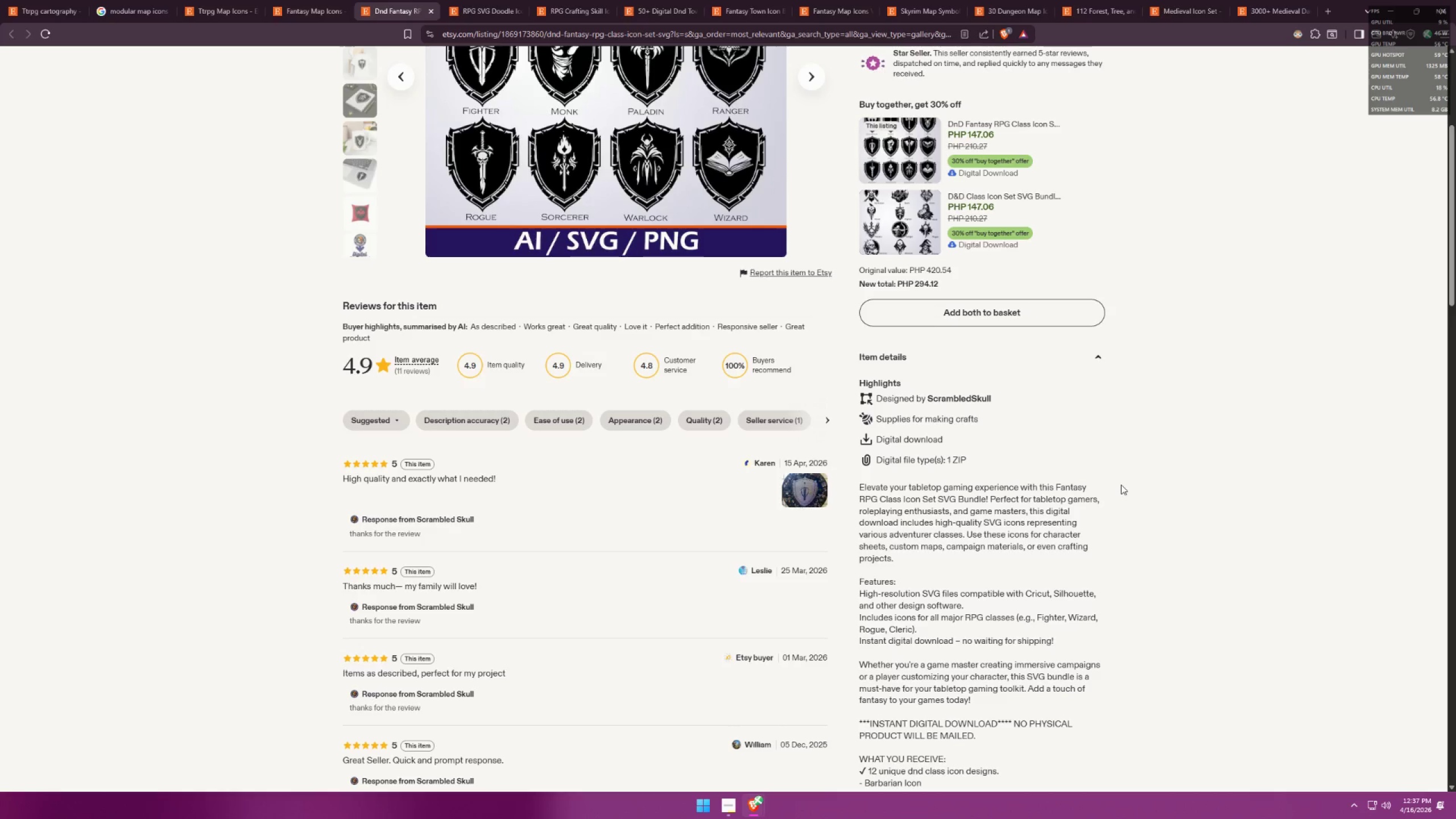 
key(Alt+AltLeft)
 